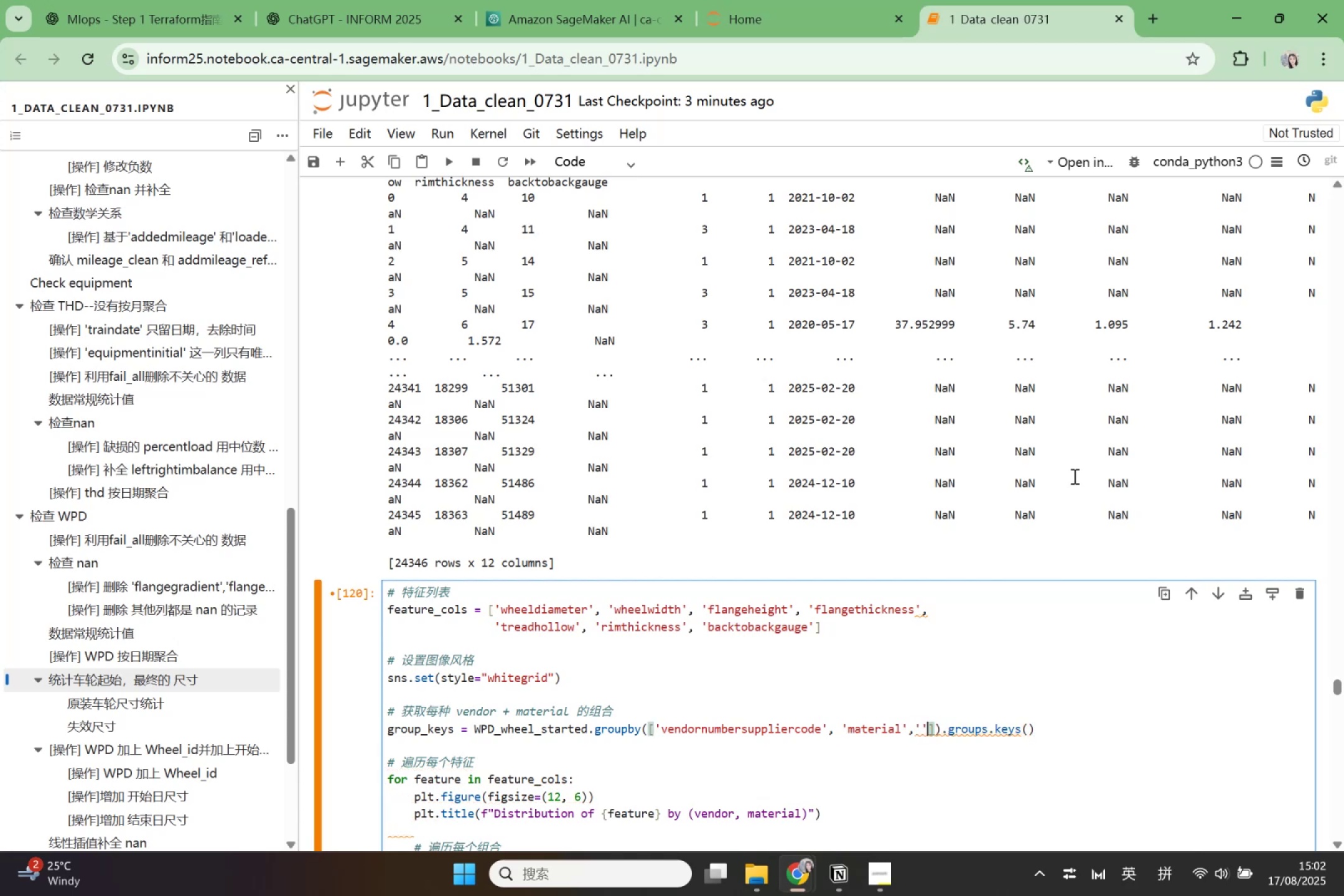 
key(ArrowLeft)
 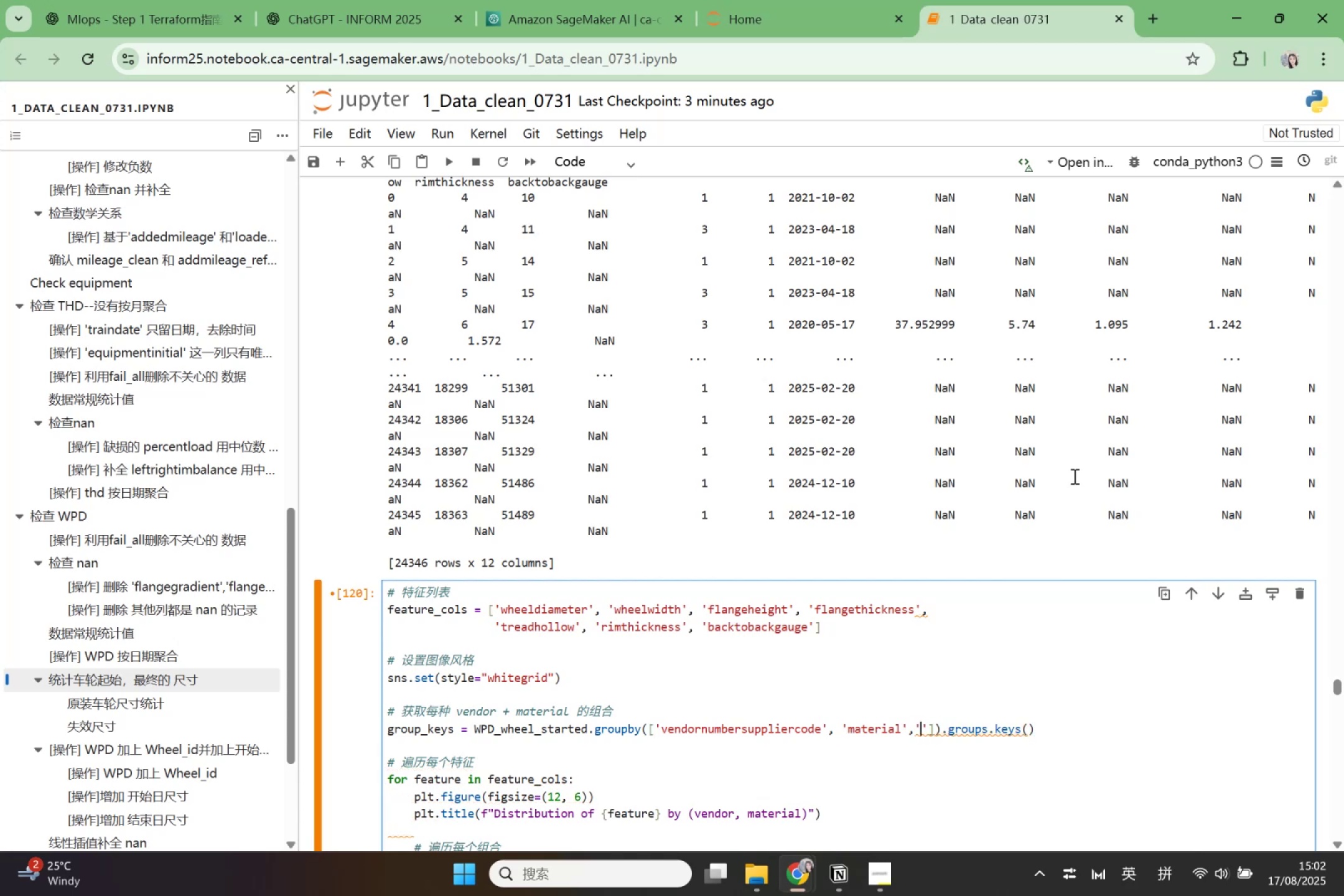 
type(axle)
 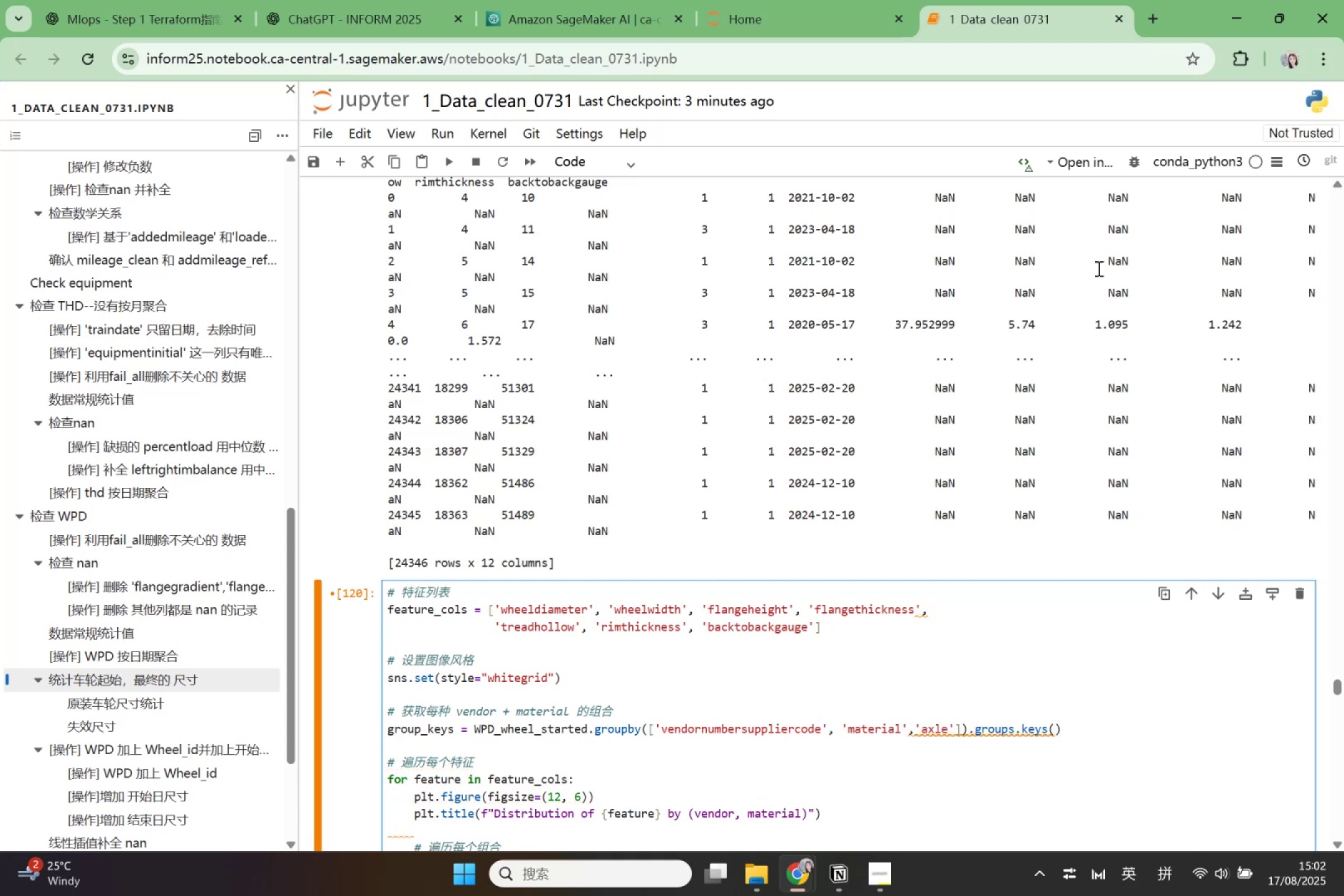 
scroll: coordinate [984, 380], scroll_direction: up, amount: 3.0
 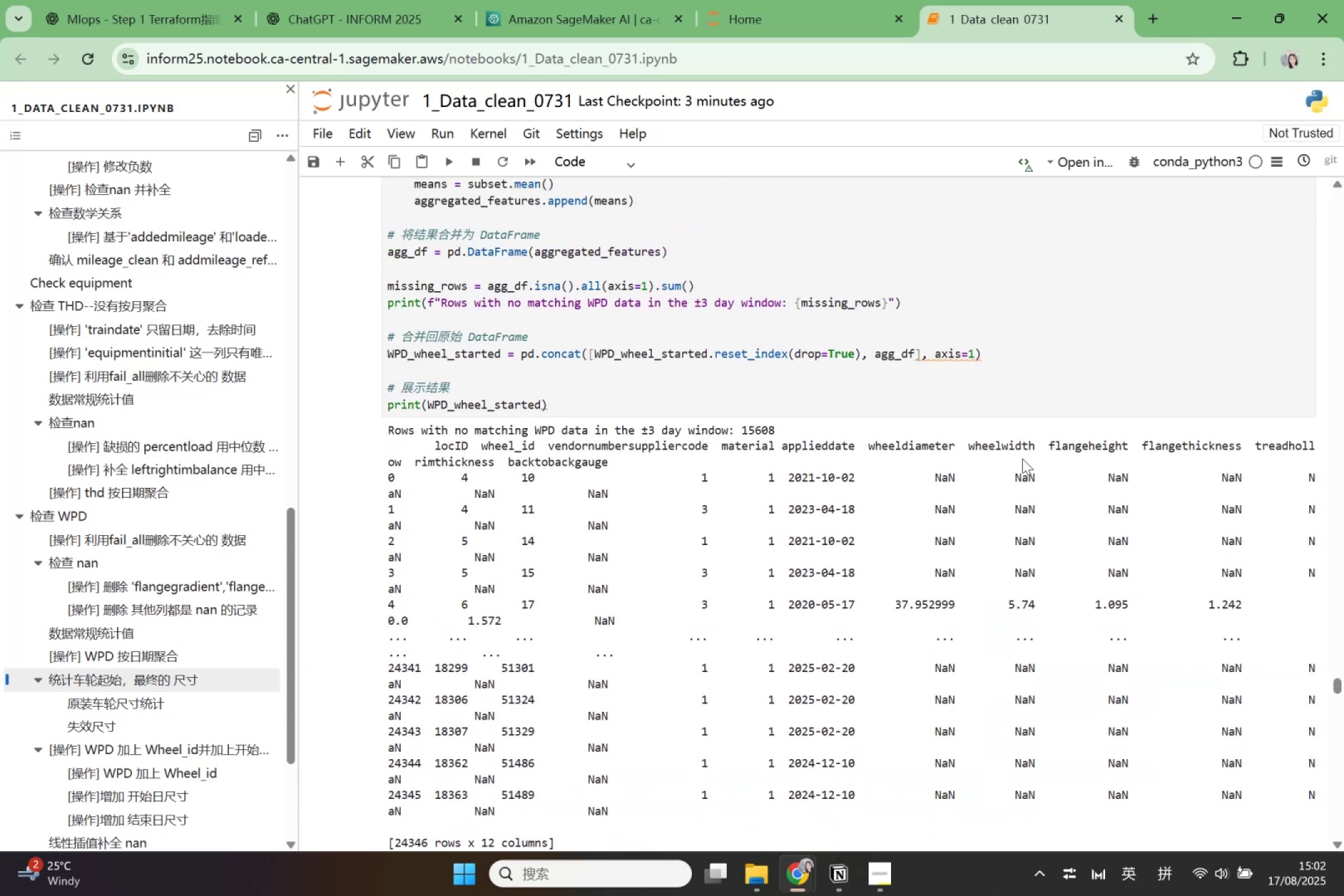 
left_click_drag(start_coordinate=[1035, 443], to_coordinate=[1258, 458])
 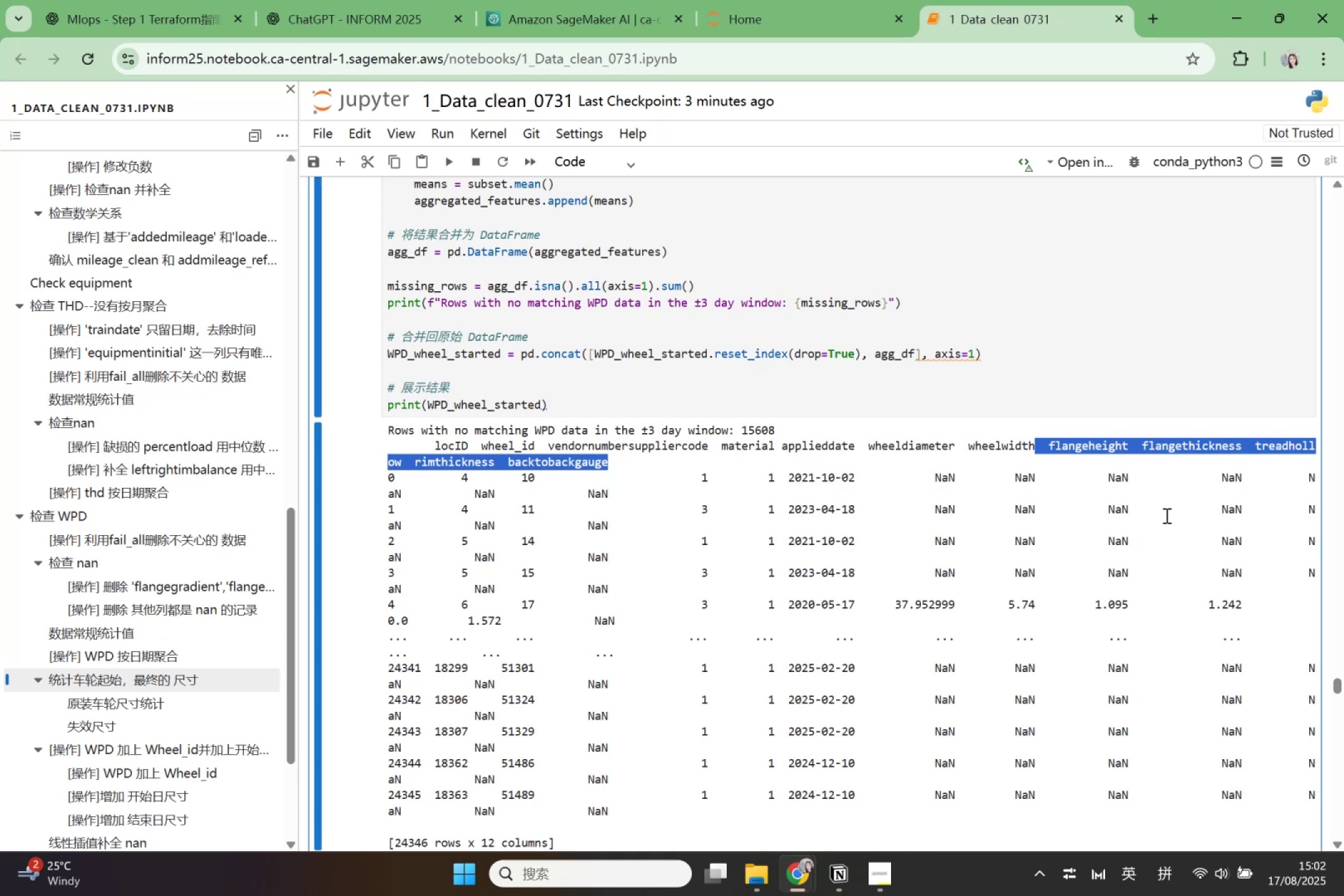 
left_click([1165, 515])
 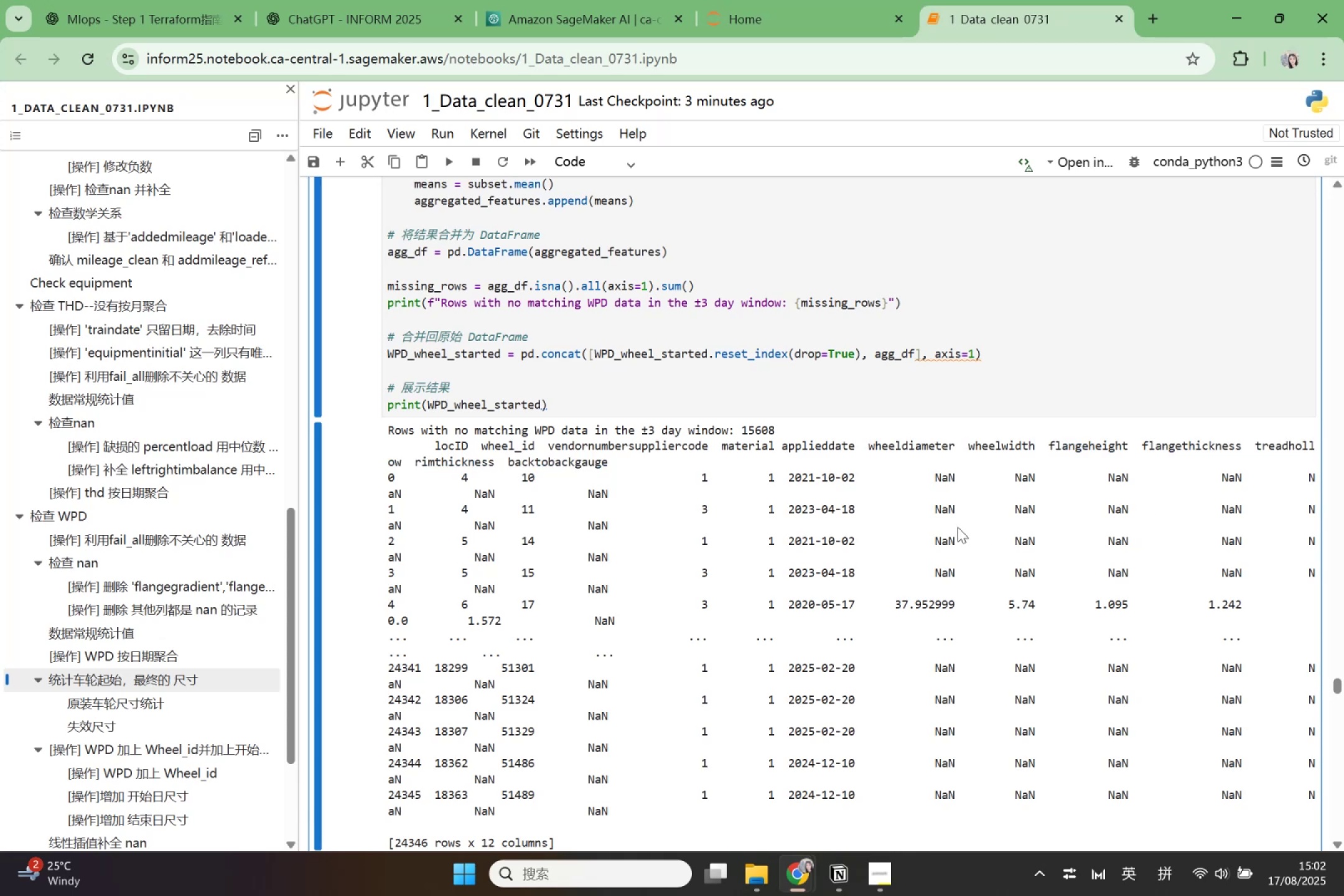 
scroll: coordinate [872, 390], scroll_direction: up, amount: 6.0
 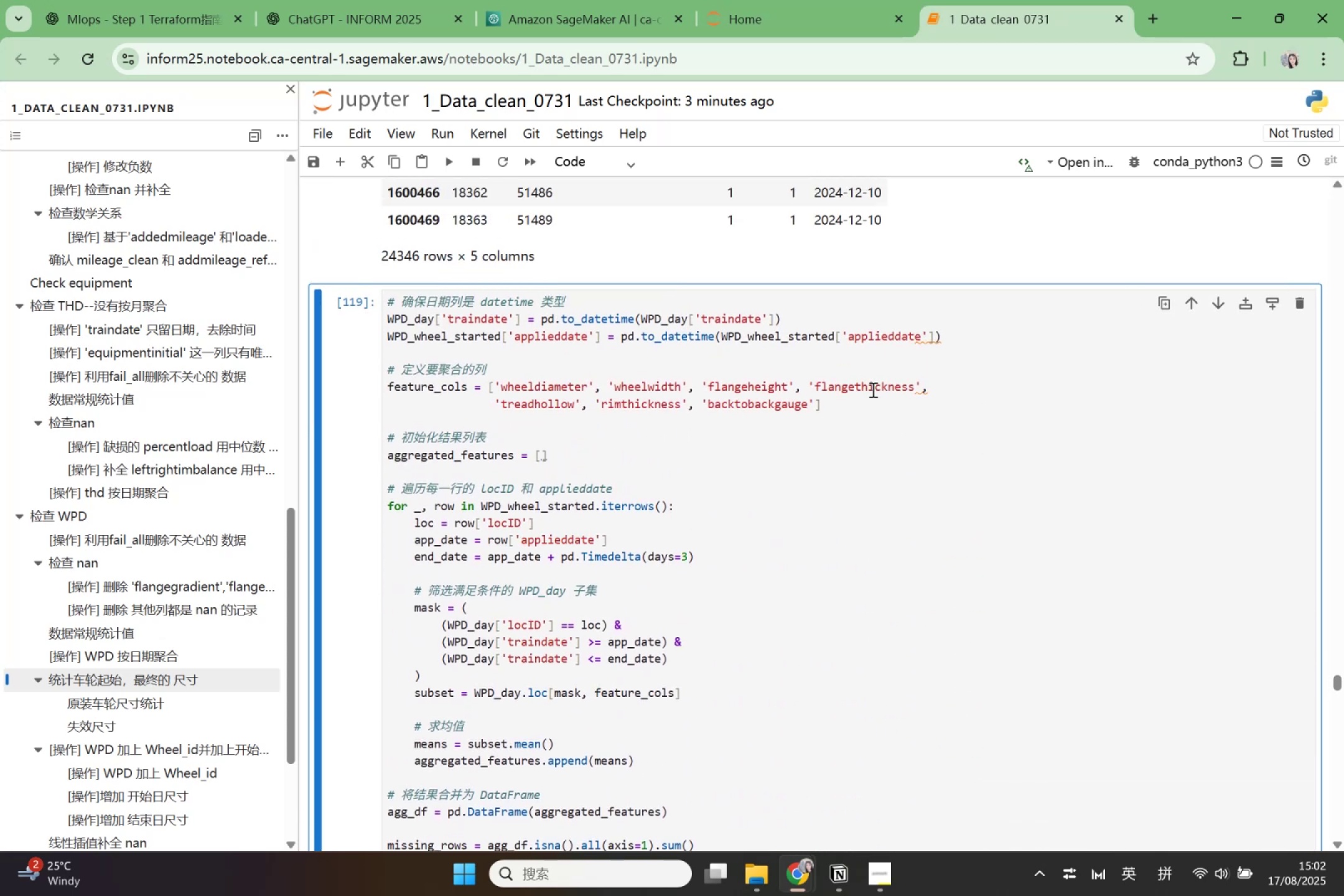 
scroll: coordinate [864, 422], scroll_direction: down, amount: 3.0
 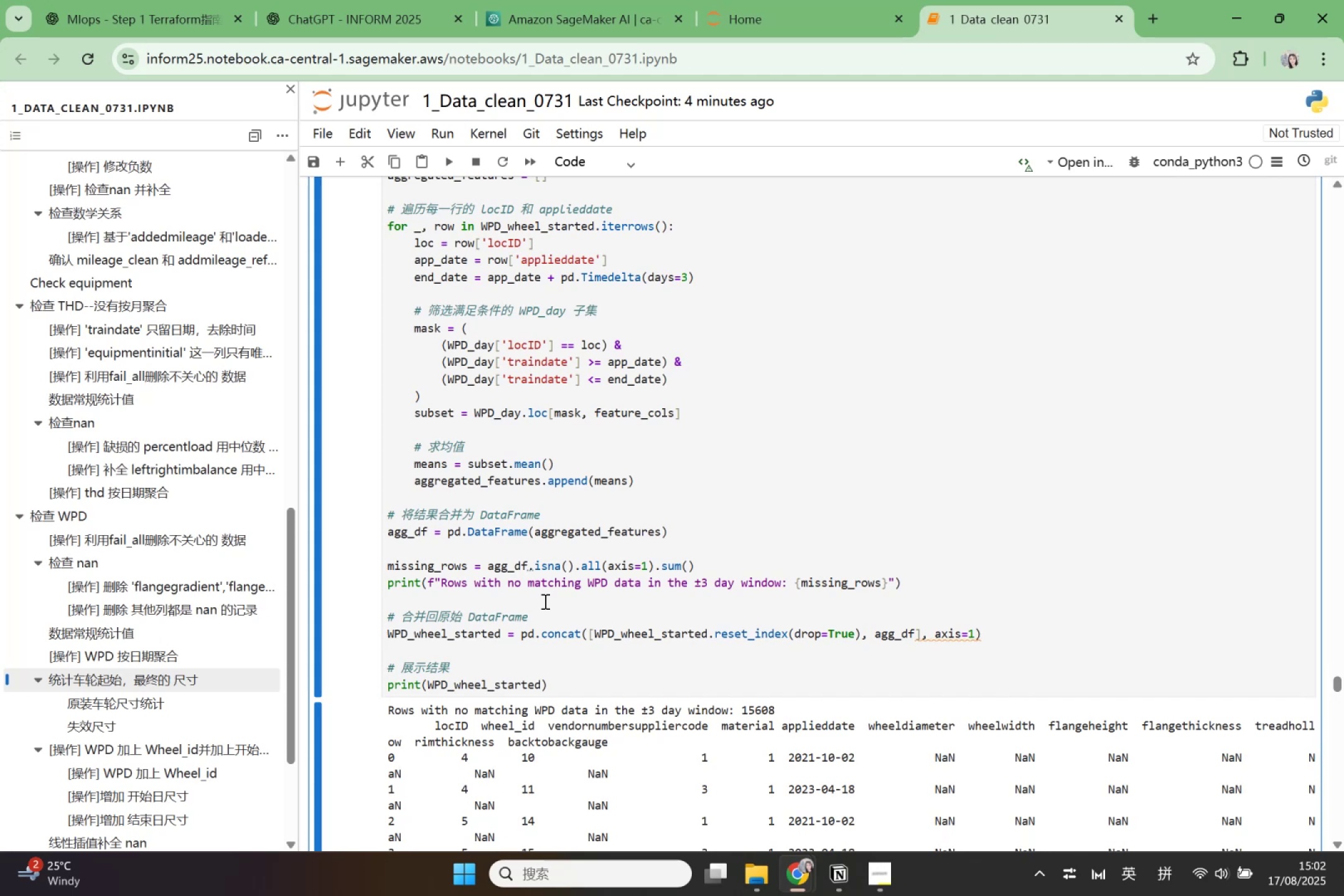 
scroll: coordinate [548, 587], scroll_direction: up, amount: 8.0
 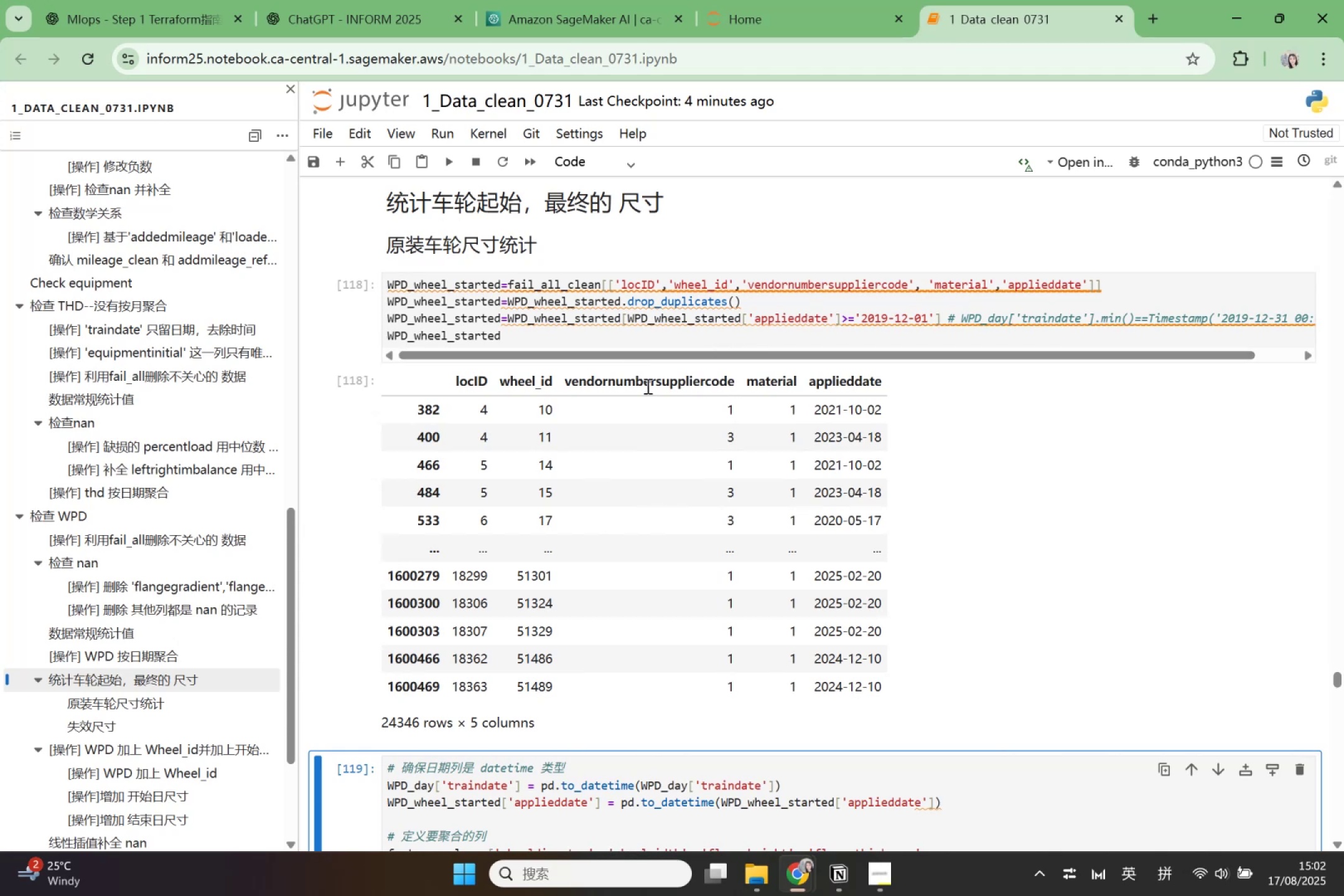 
wait(15.9)
 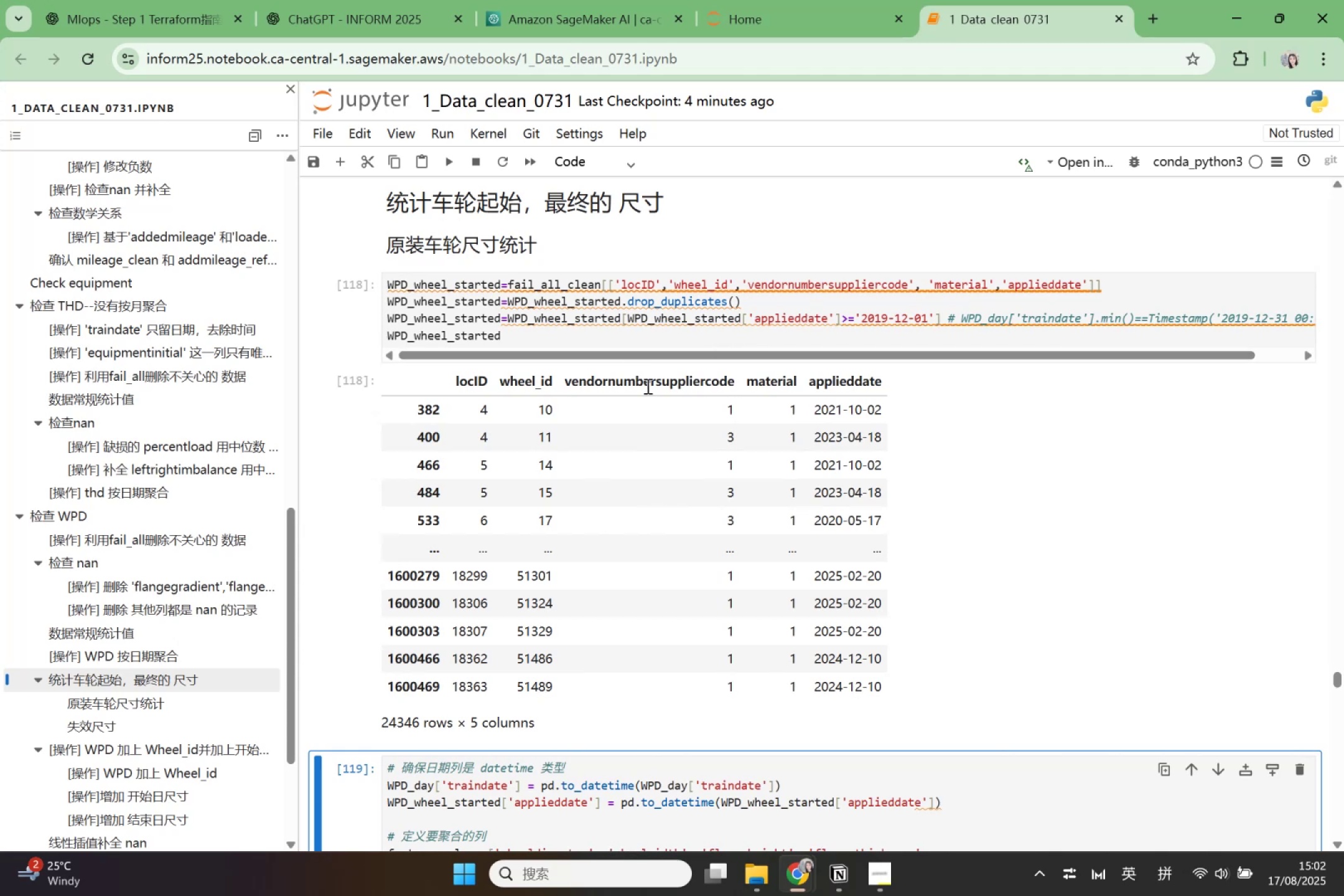 
scroll: coordinate [607, 752], scroll_direction: down, amount: 6.0
 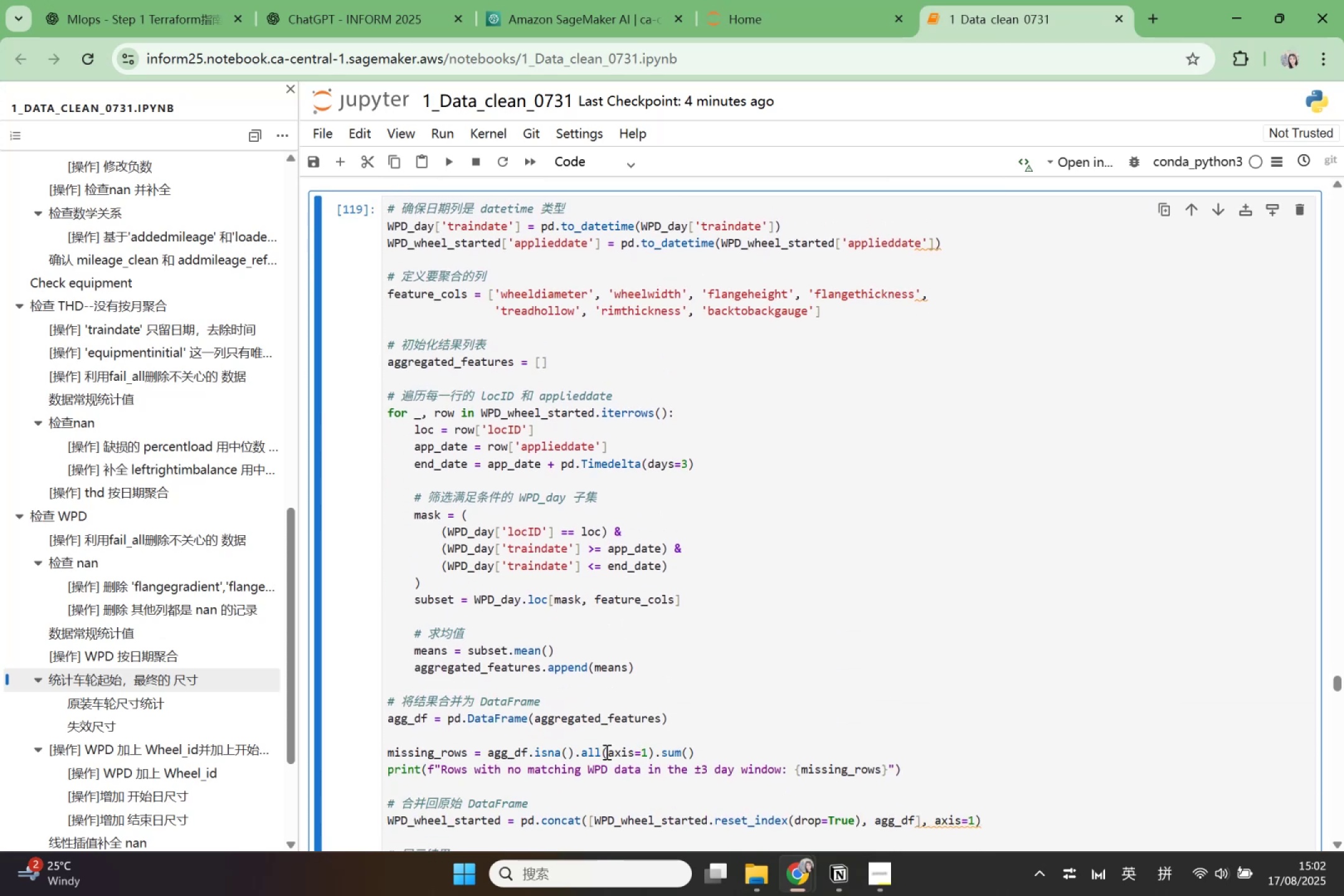 
scroll: coordinate [604, 752], scroll_direction: down, amount: 2.0
 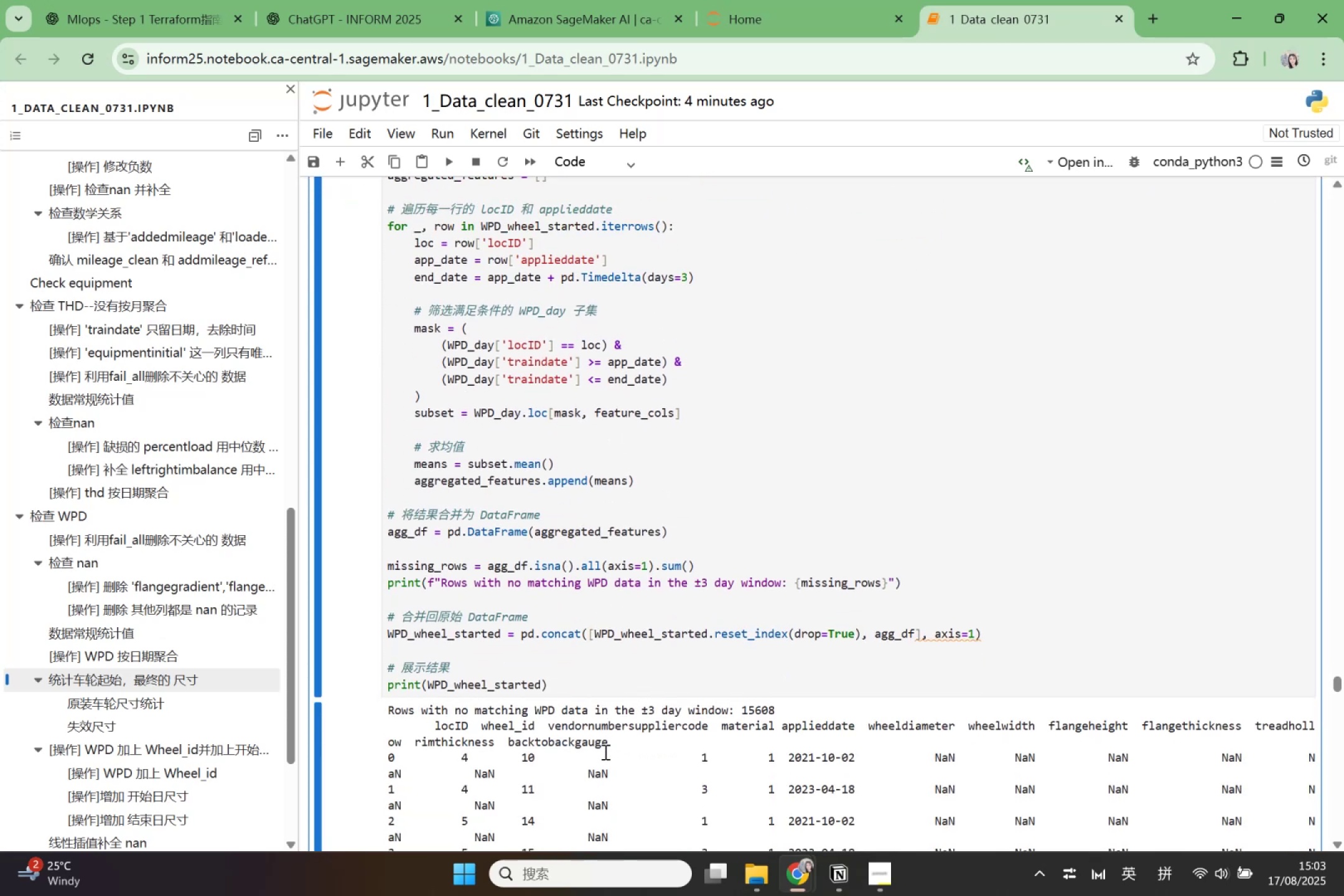 
wait(5.21)
 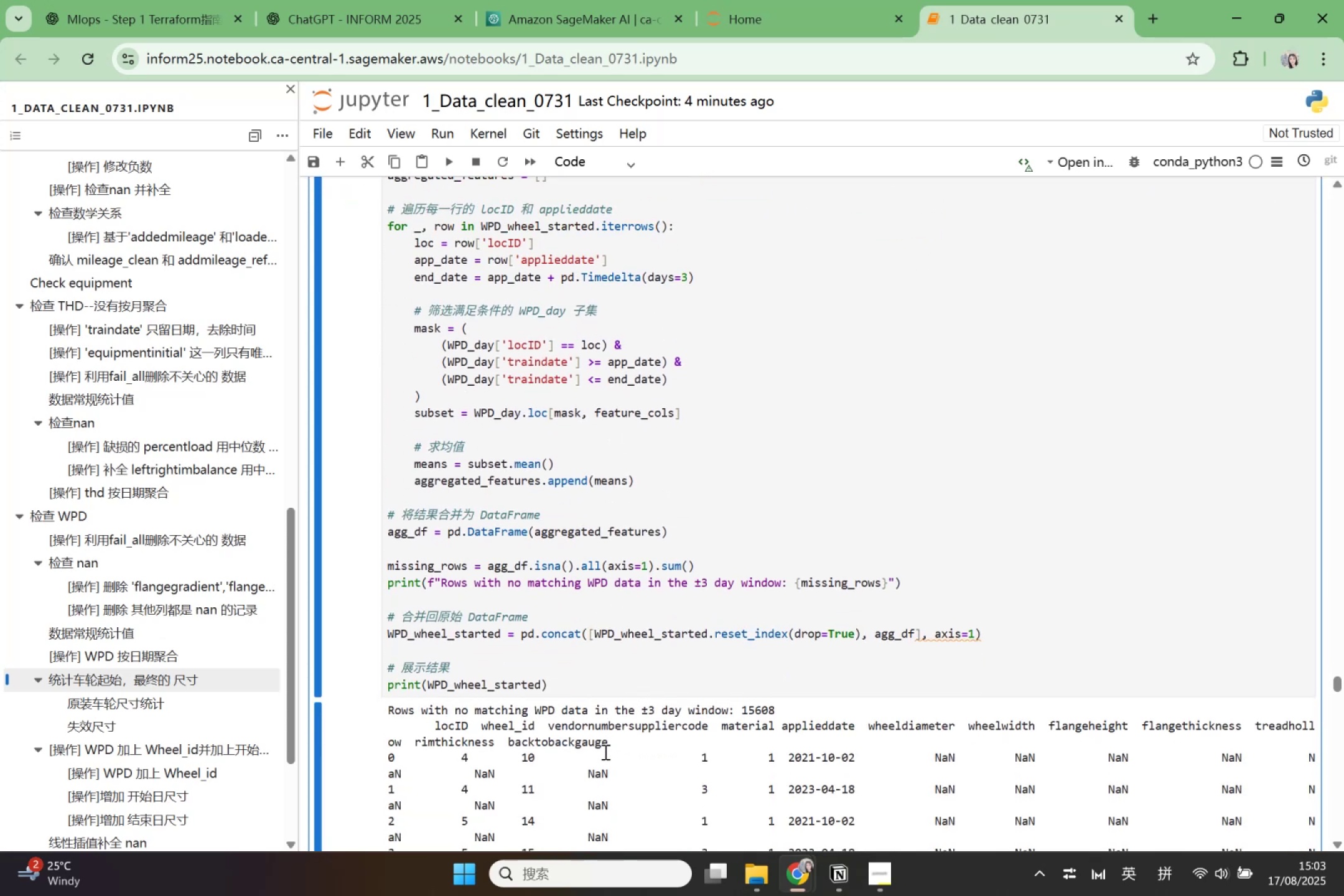 
scroll: coordinate [604, 747], scroll_direction: down, amount: 5.0
 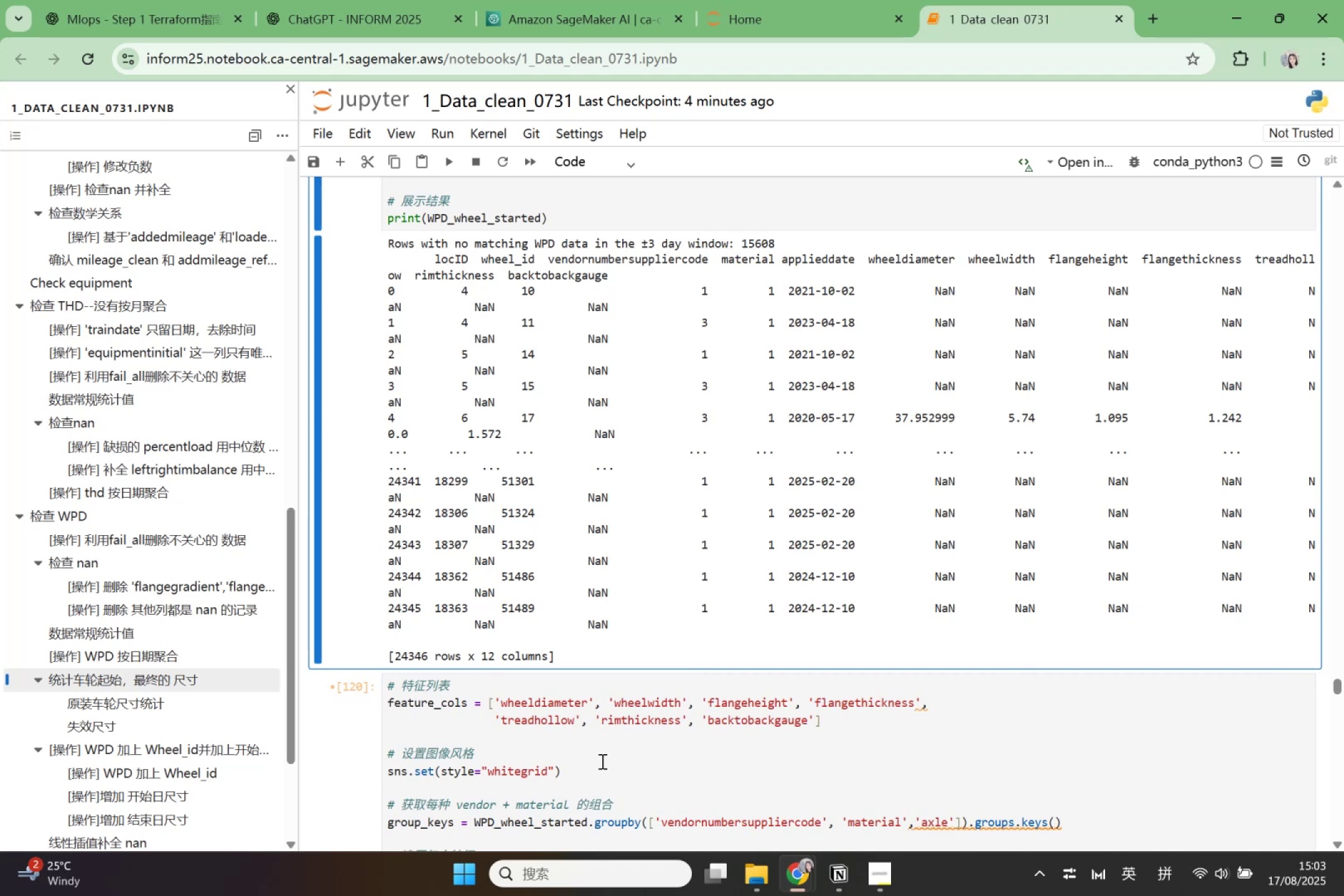 
scroll: coordinate [600, 766], scroll_direction: up, amount: 5.0
 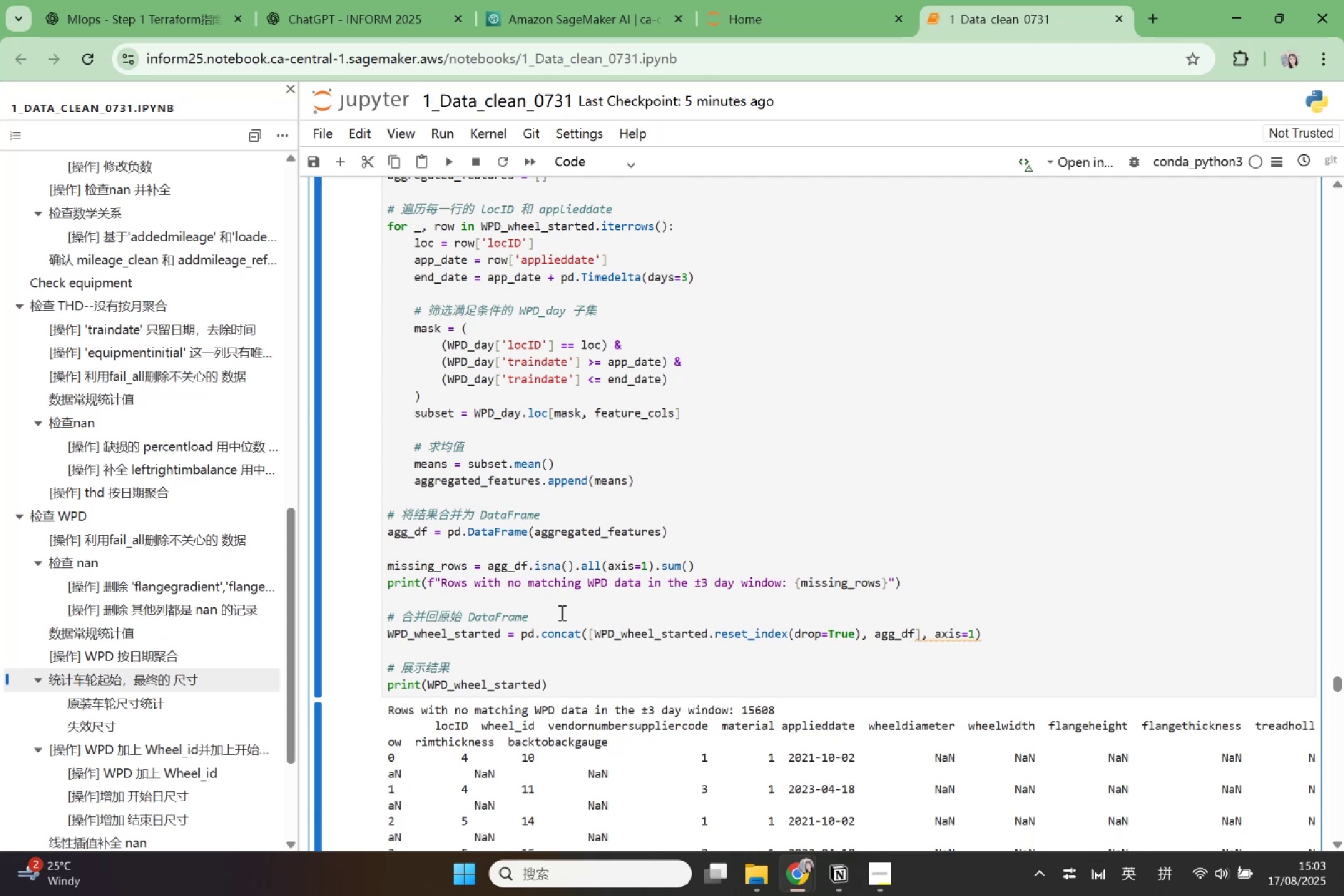 
wait(33.08)
 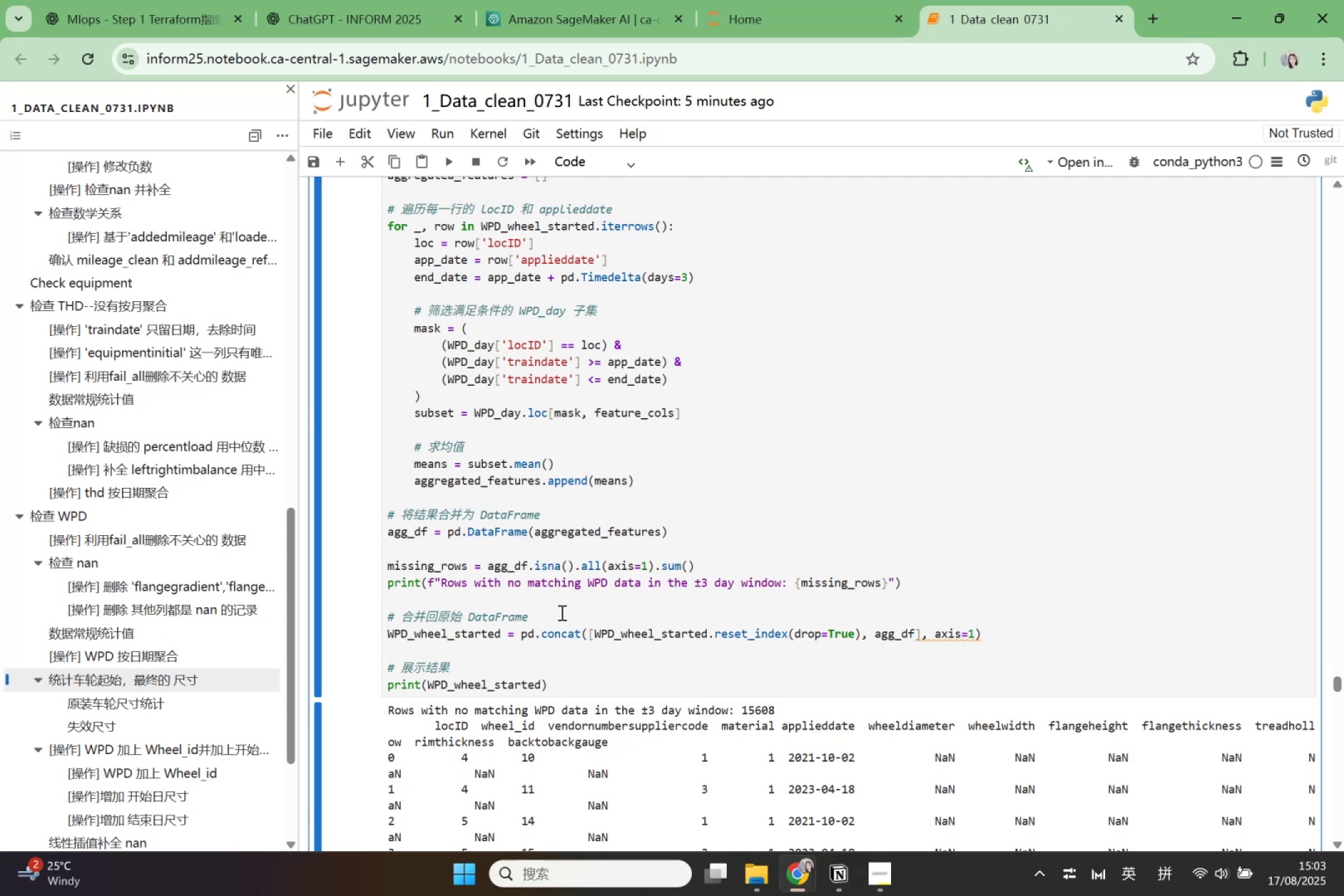 
scroll: coordinate [561, 612], scroll_direction: up, amount: 4.0
 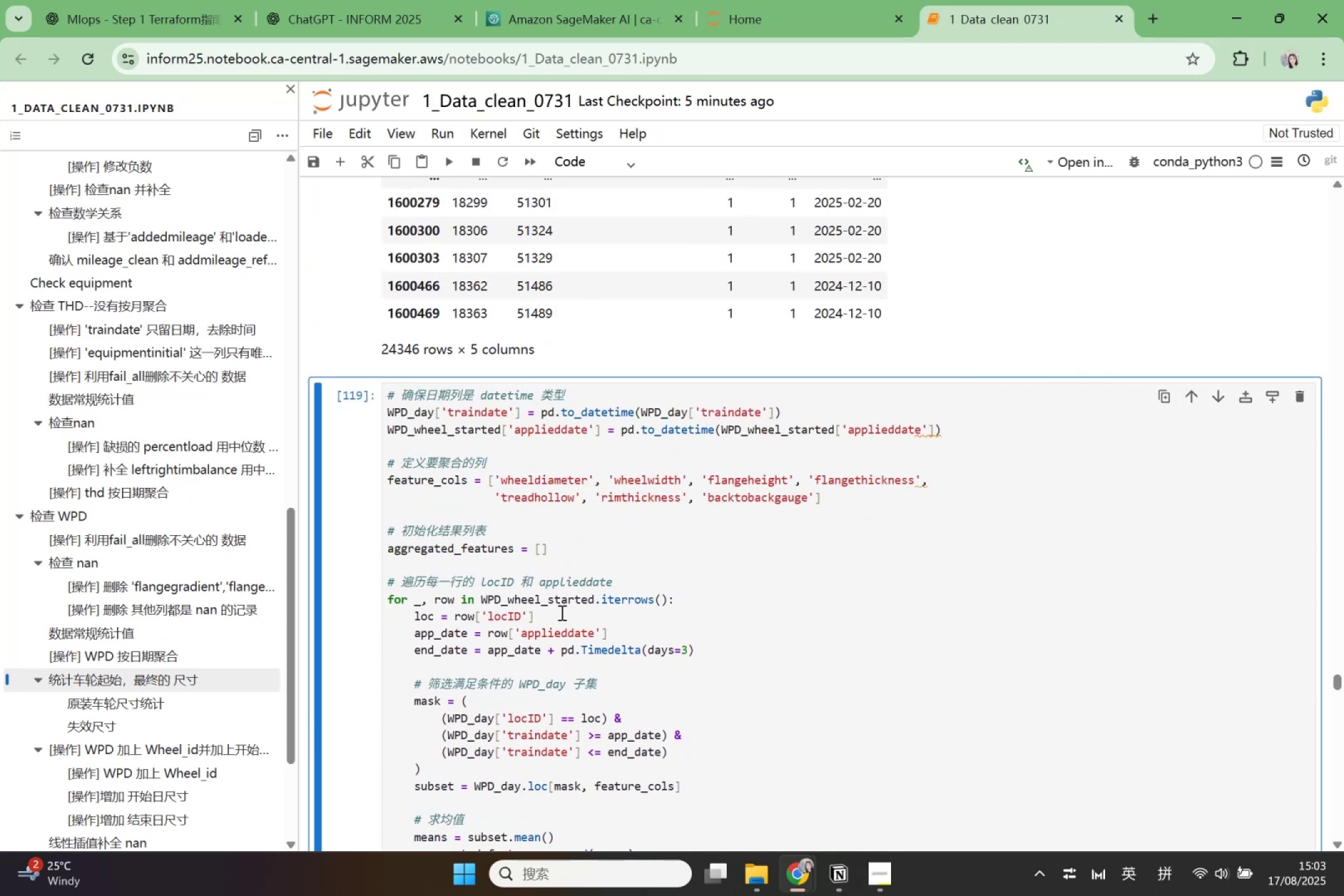 
scroll: coordinate [561, 612], scroll_direction: down, amount: 1.0
 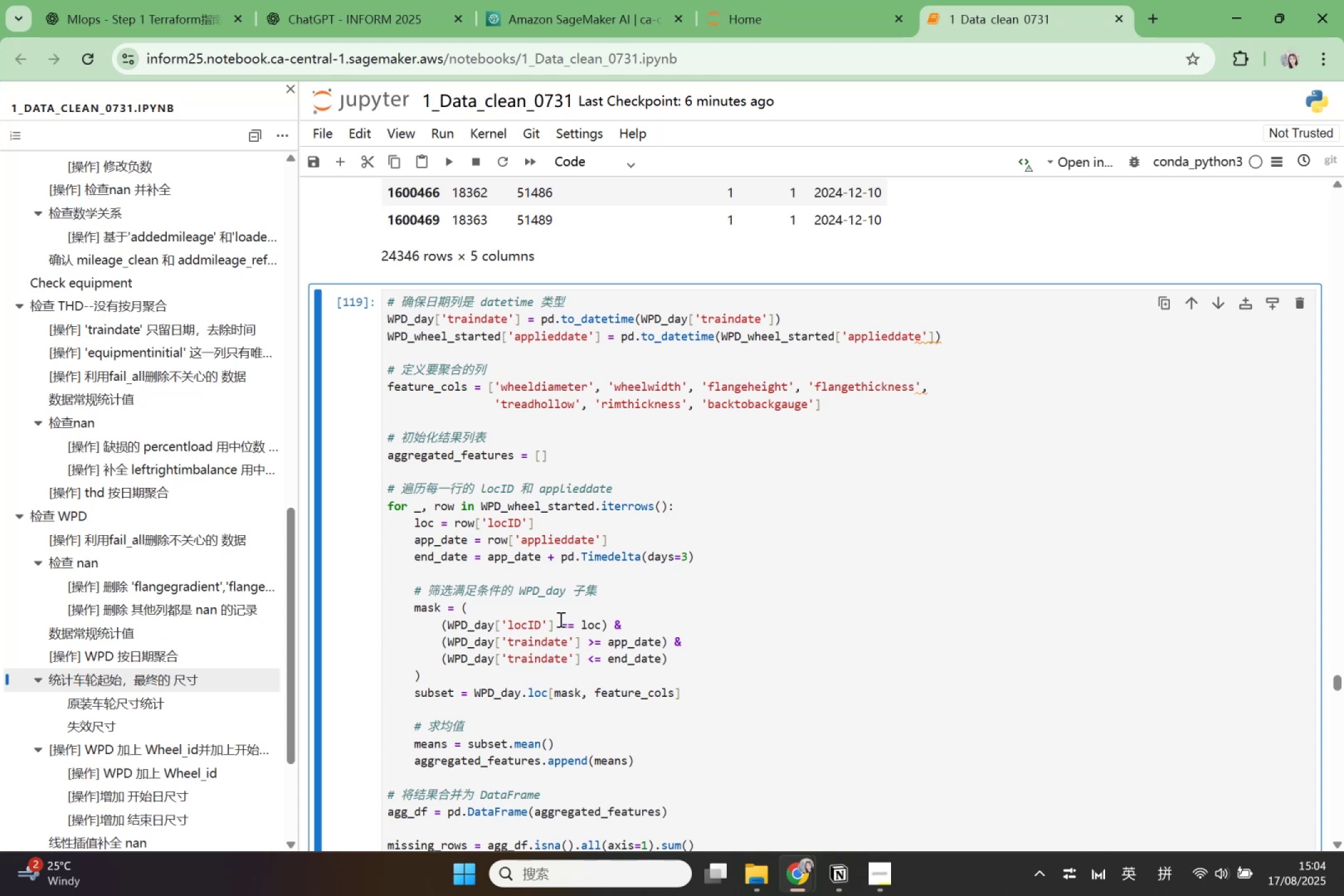 
wait(47.38)
 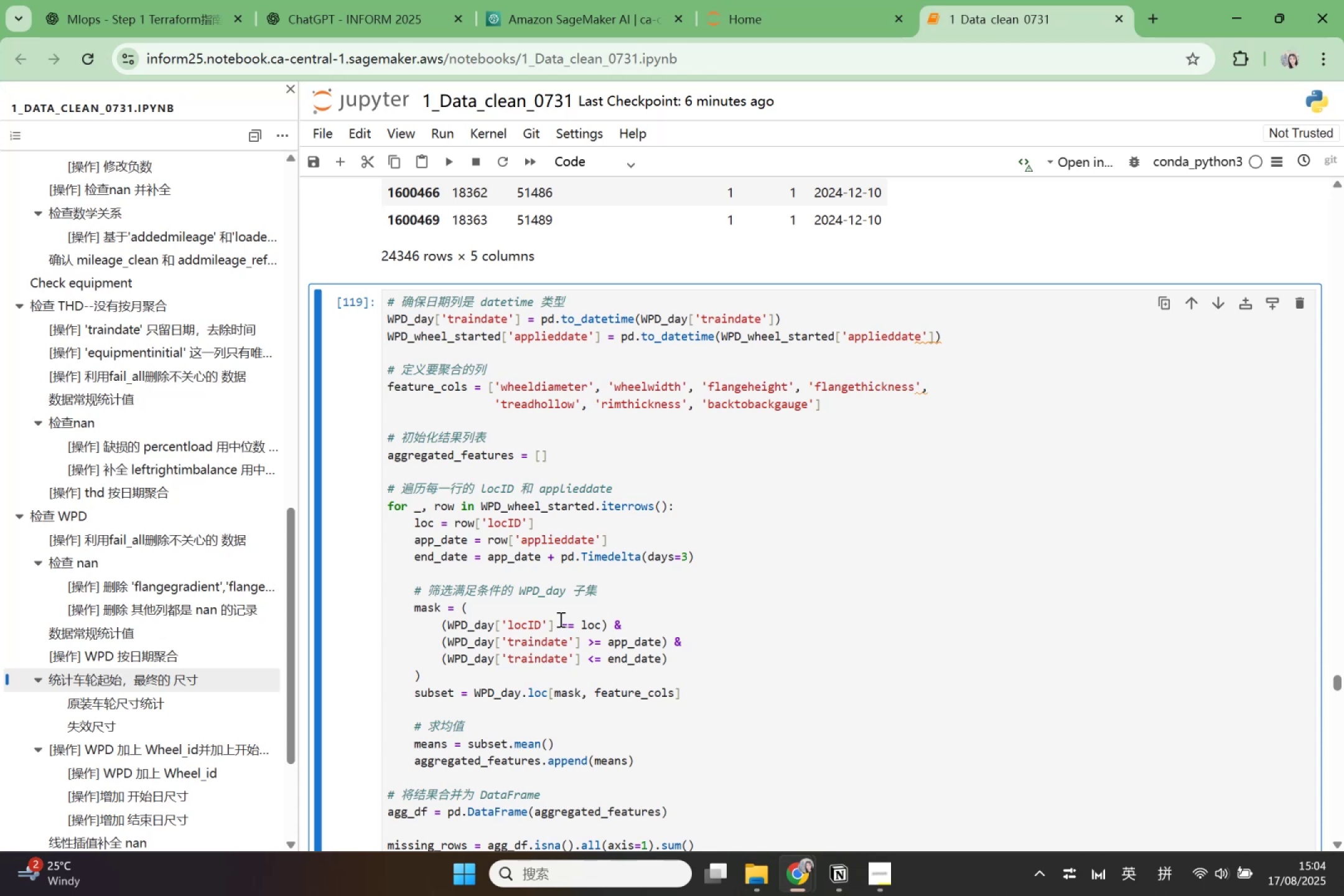 
left_click([663, 617])
 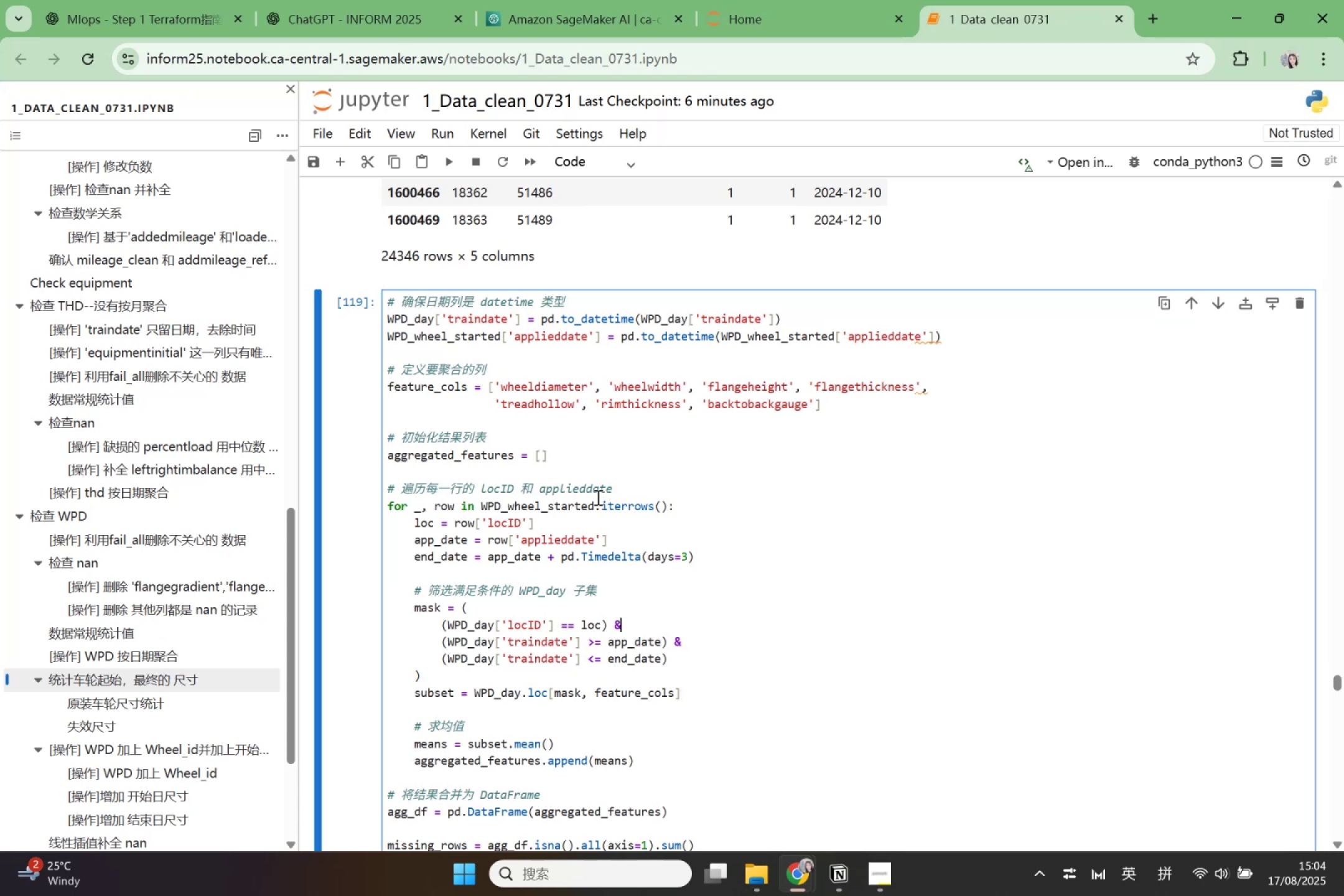 
left_click([578, 523])
 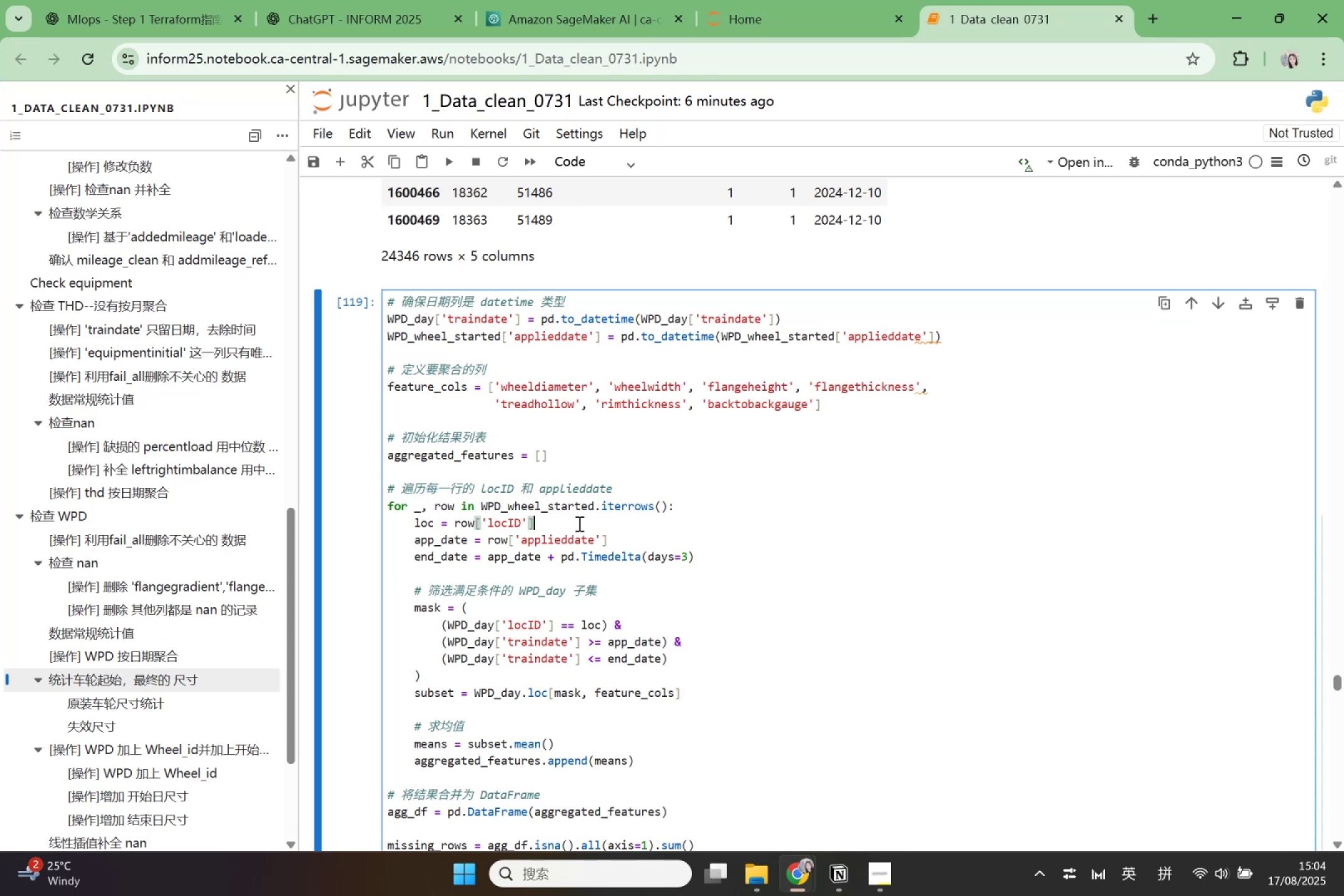 
scroll: coordinate [572, 536], scroll_direction: up, amount: 7.0
 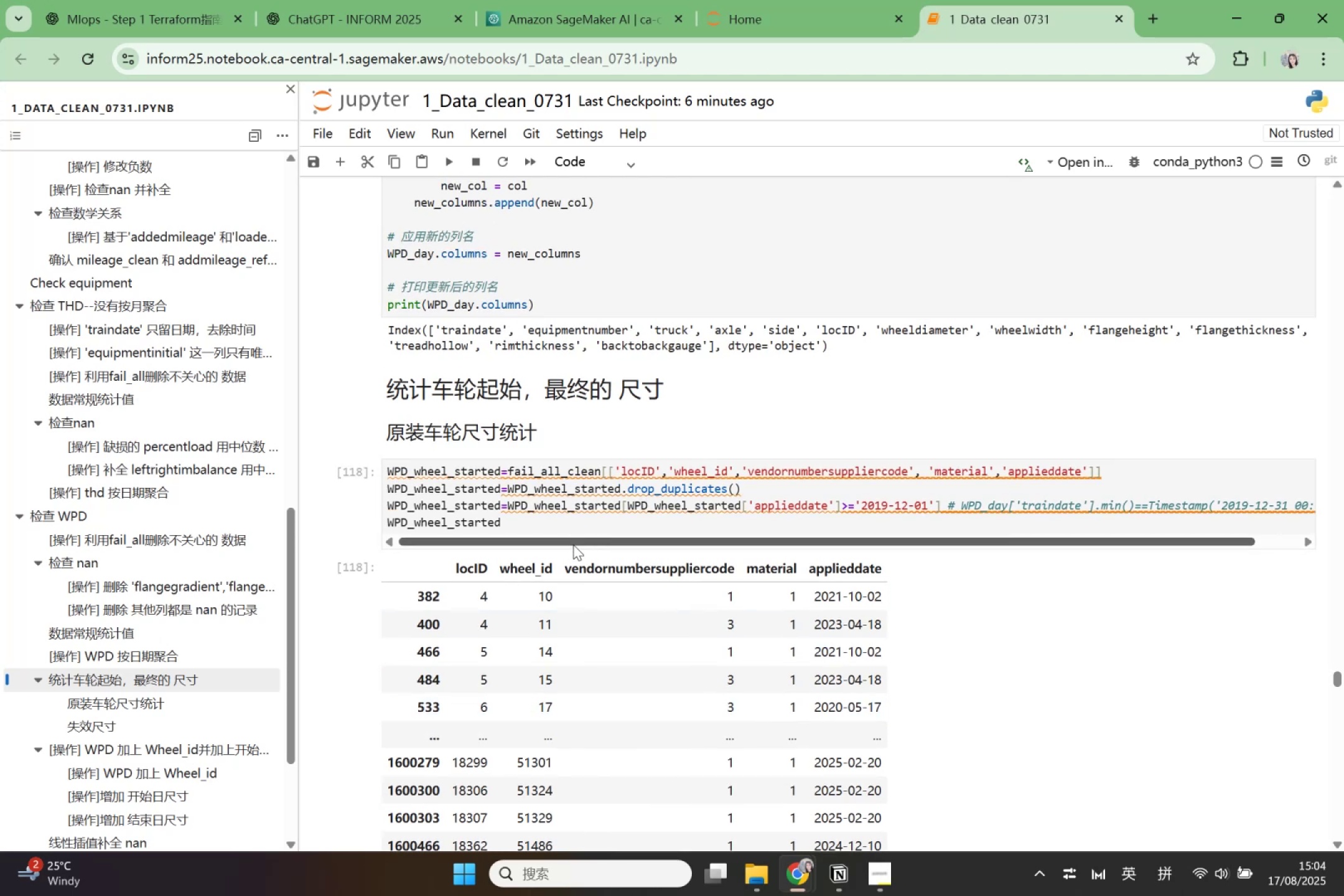 
scroll: coordinate [570, 579], scroll_direction: down, amount: 1.0
 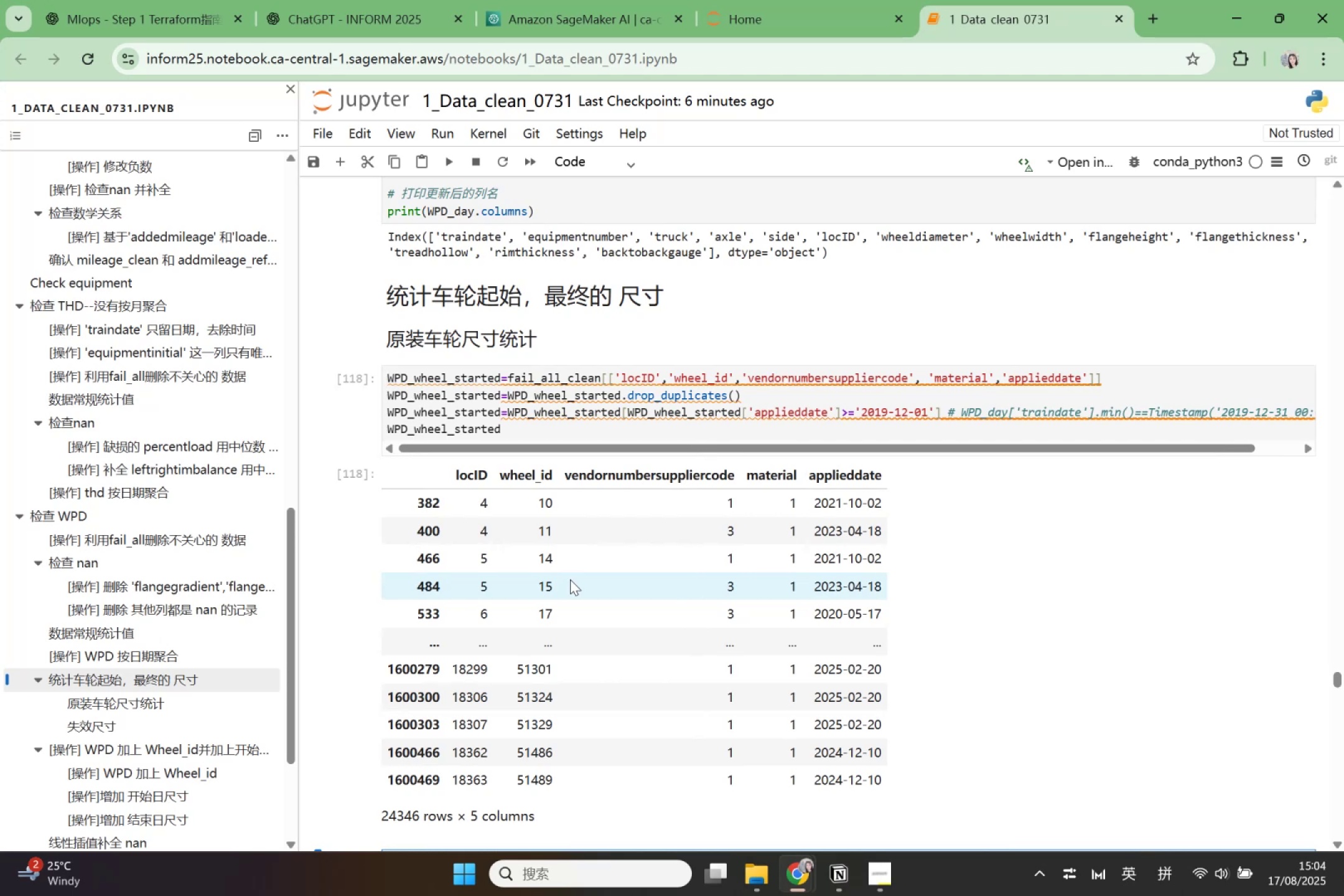 
wait(21.05)
 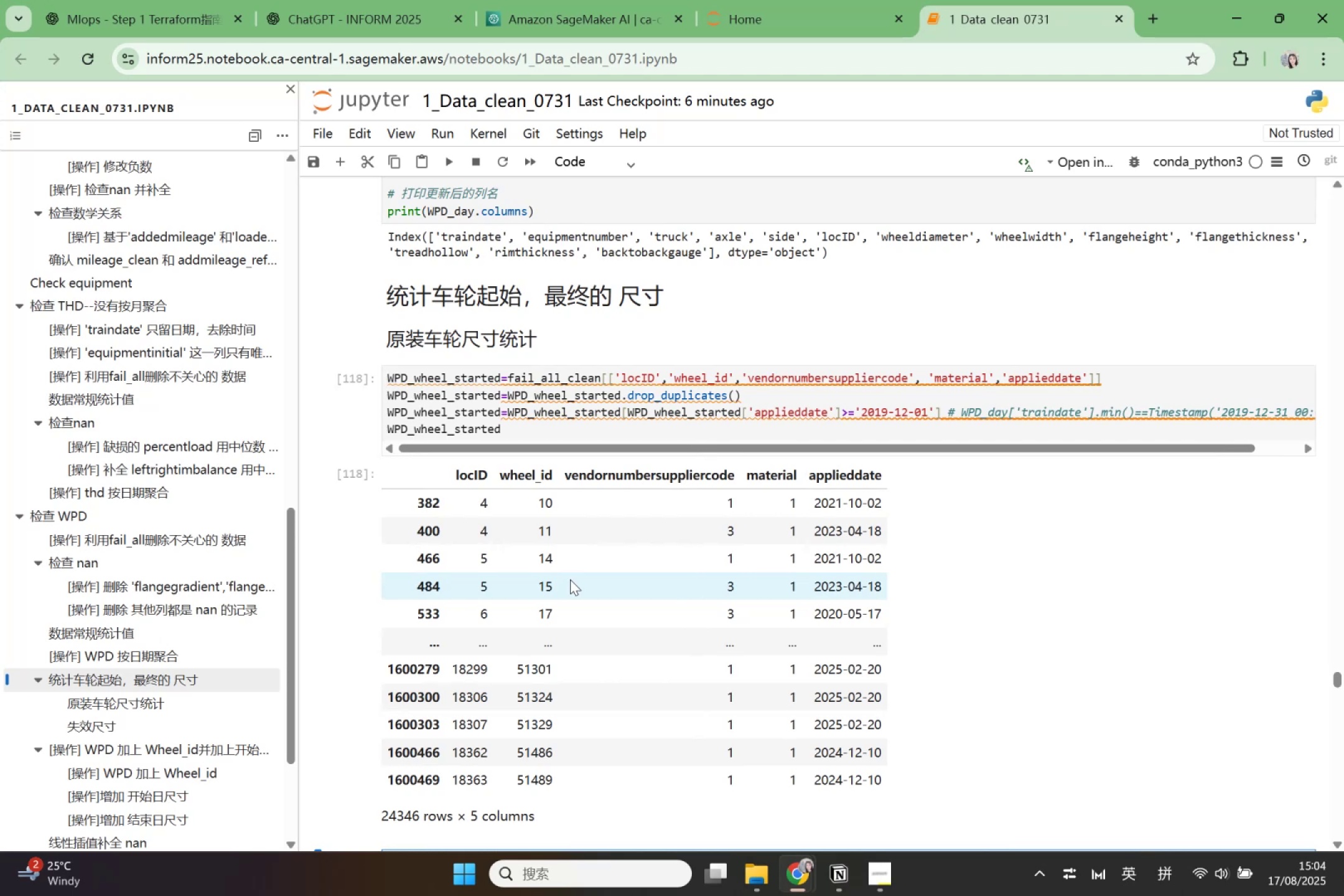 
left_click([1088, 378])
 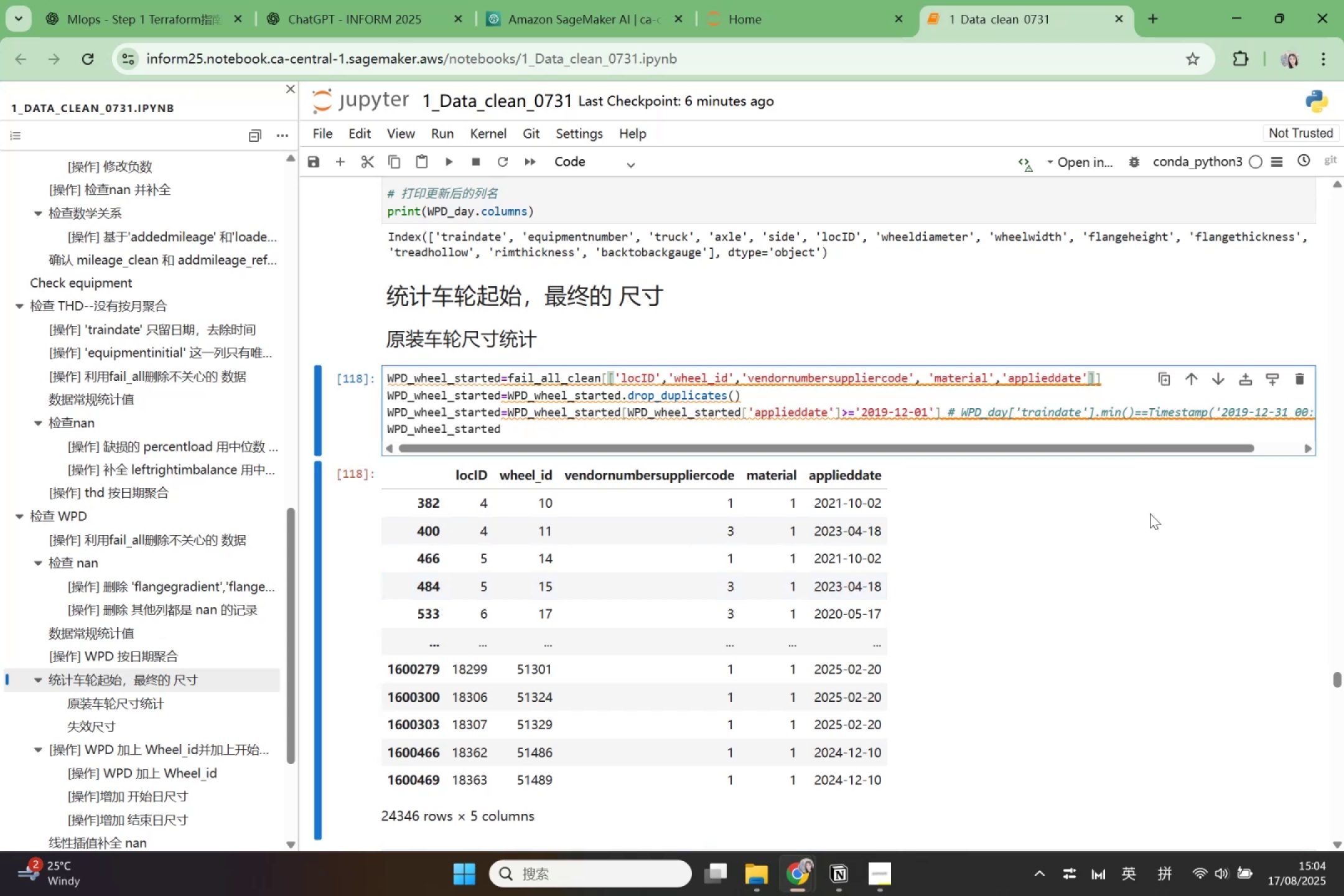 
key(Comma)
 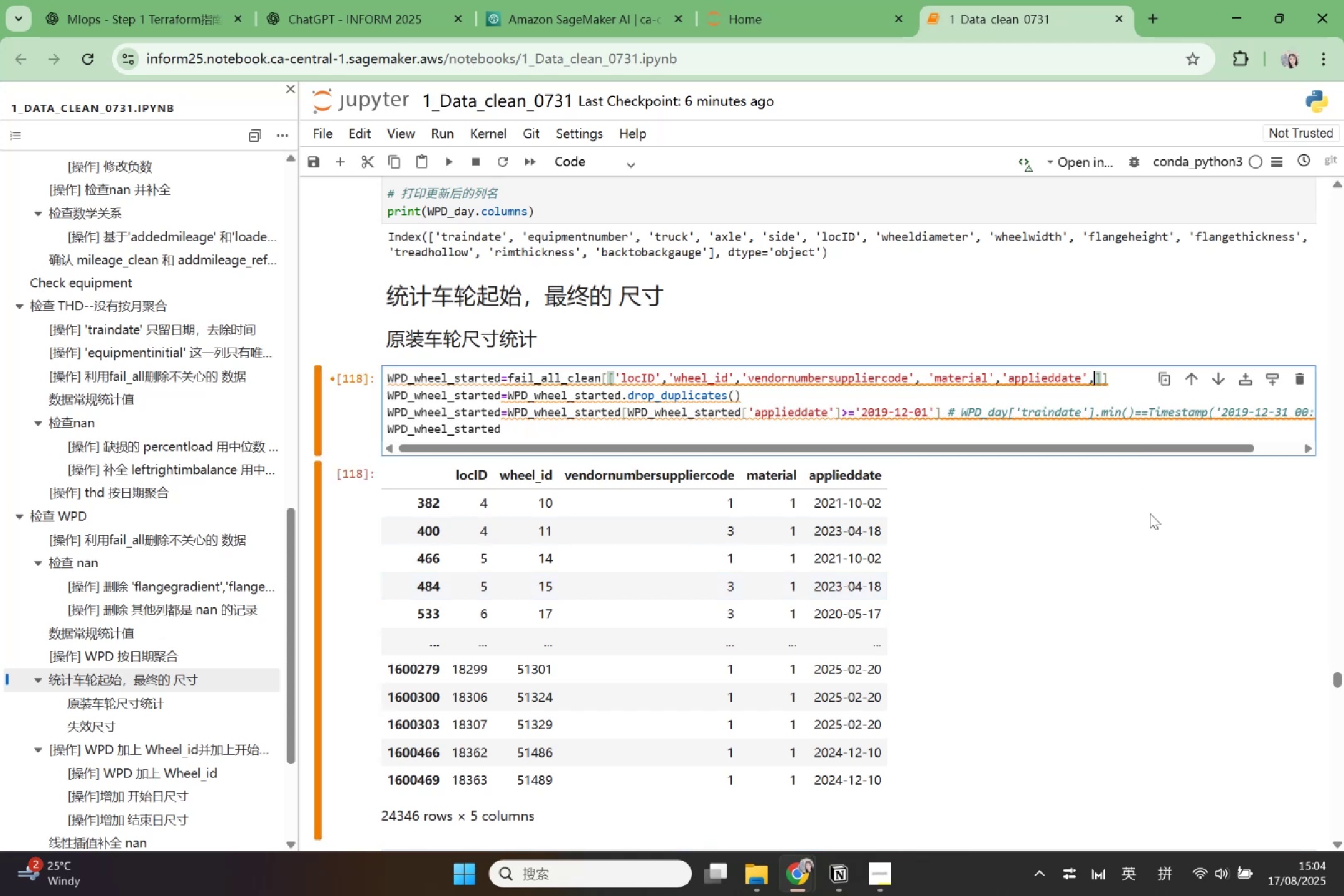 
key(Backspace)
 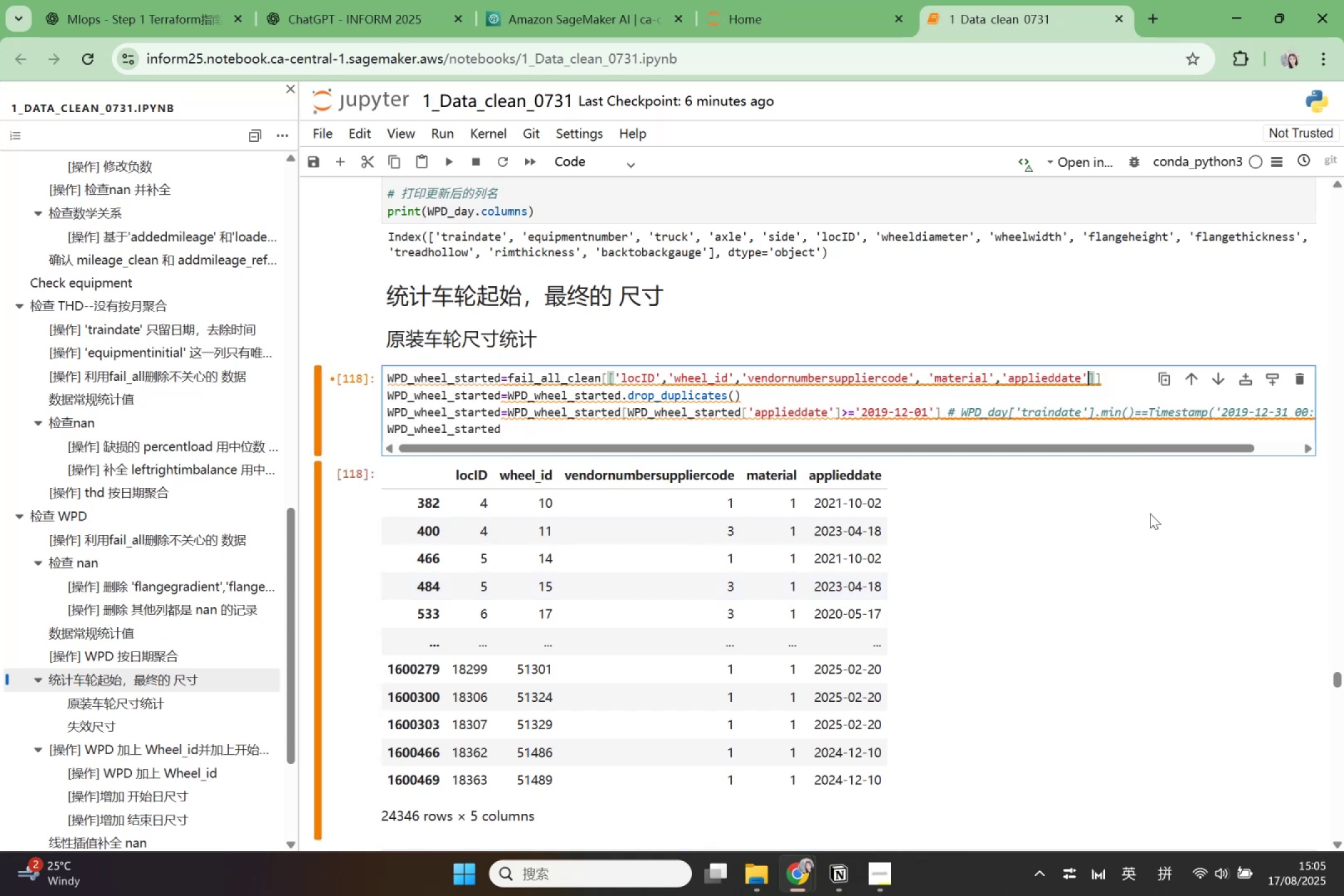 
hold_key(key=ArrowLeft, duration=1.51)
 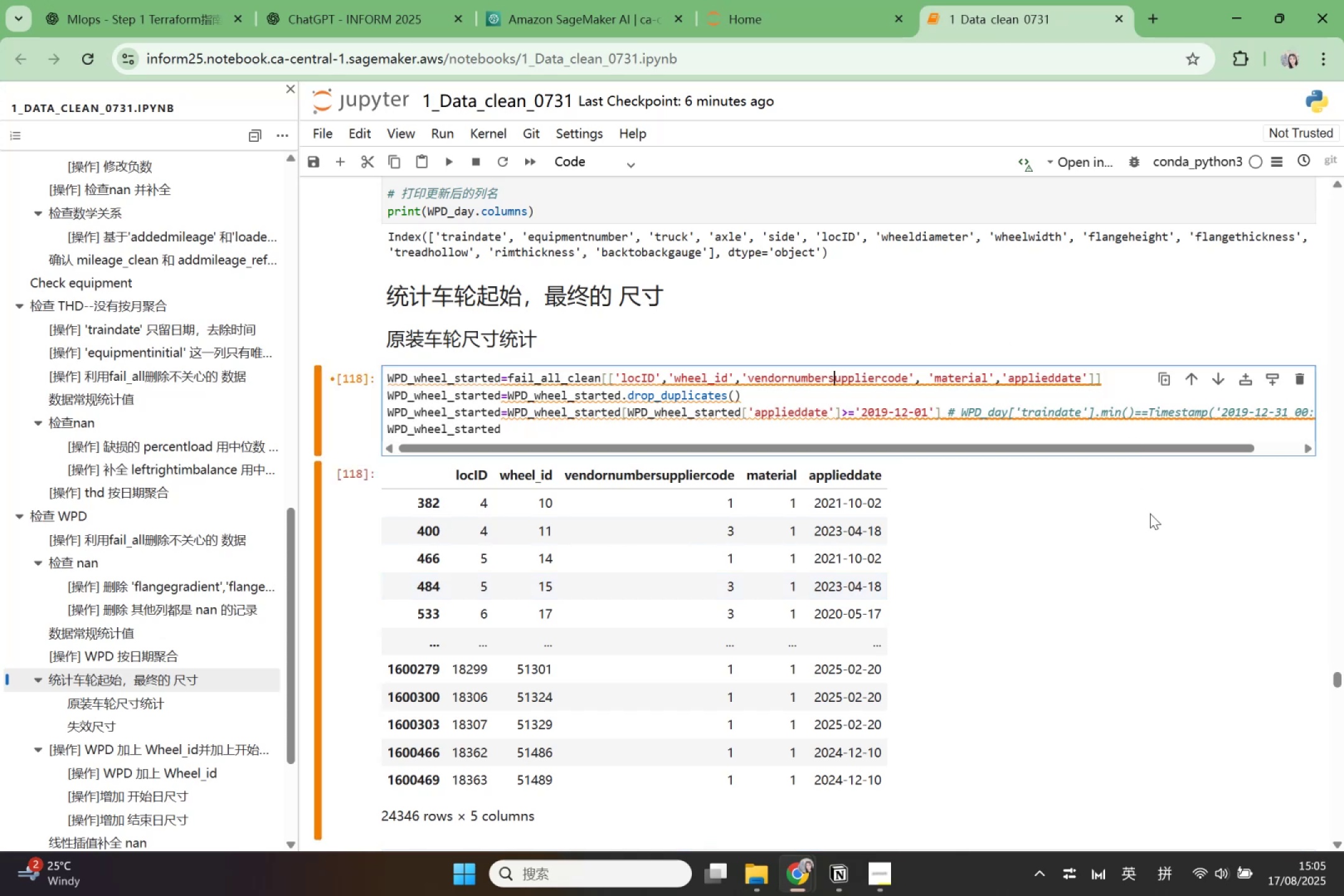 
hold_key(key=ArrowLeft, duration=0.93)
 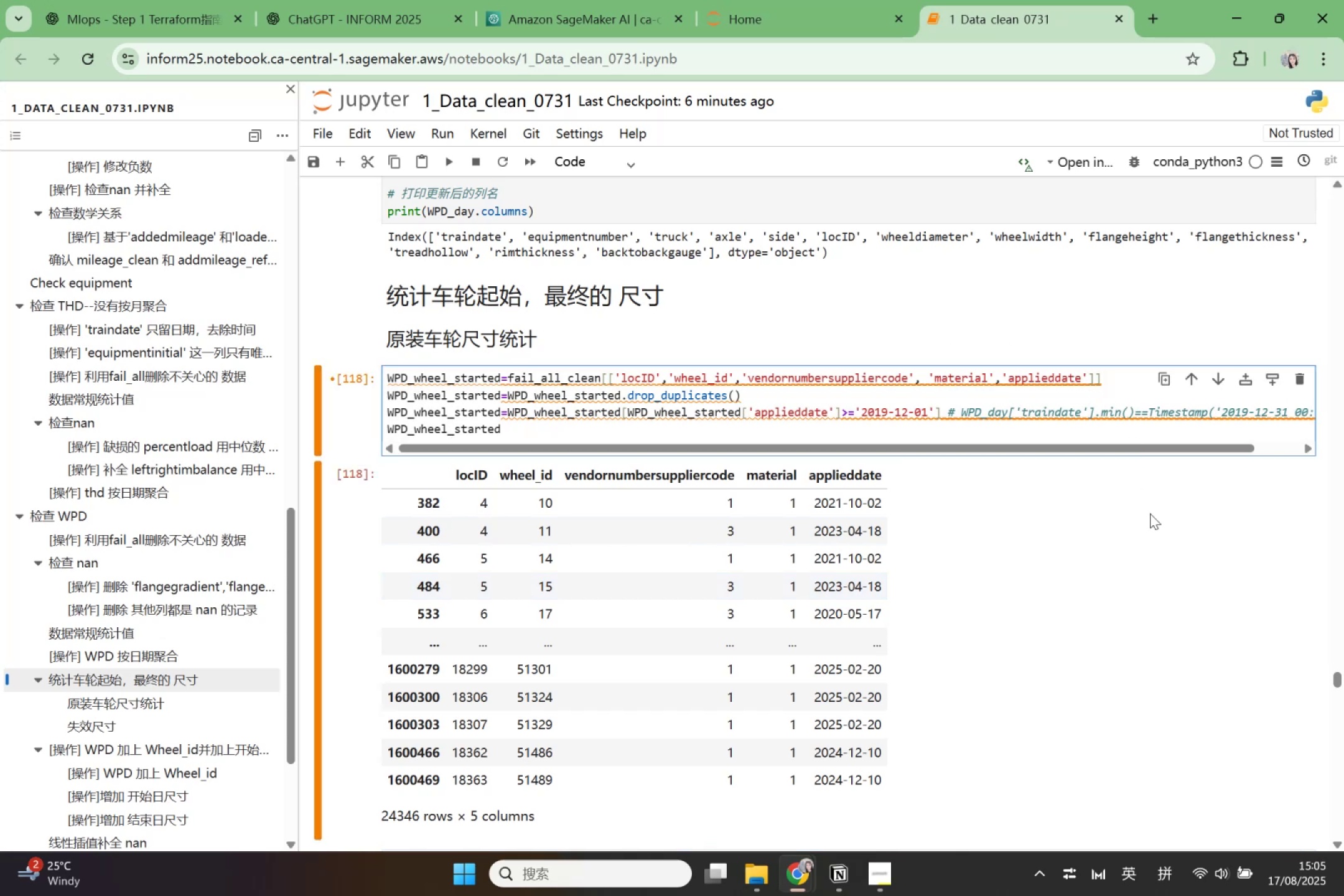 
key(Comma)
 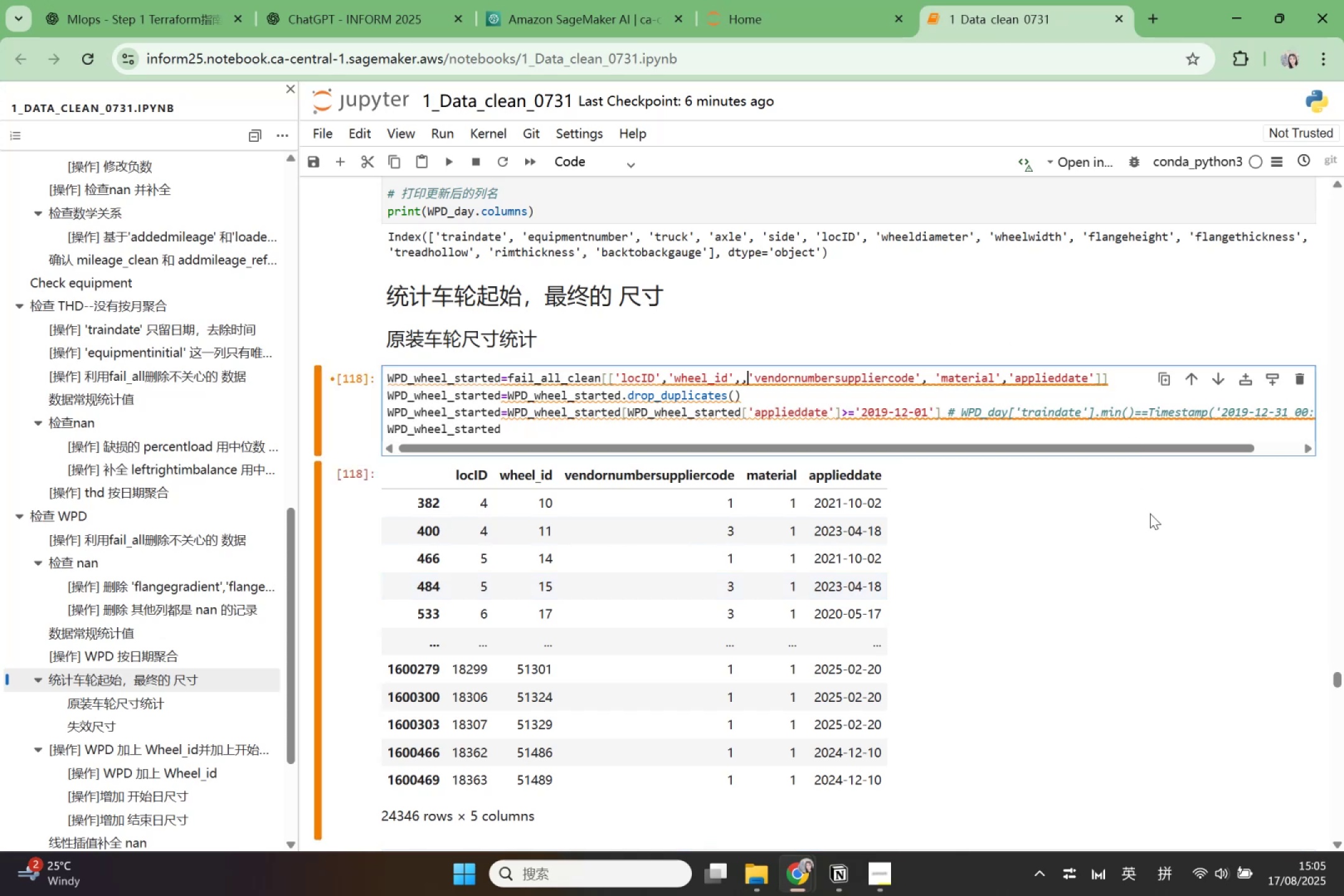 
key(ArrowLeft)
 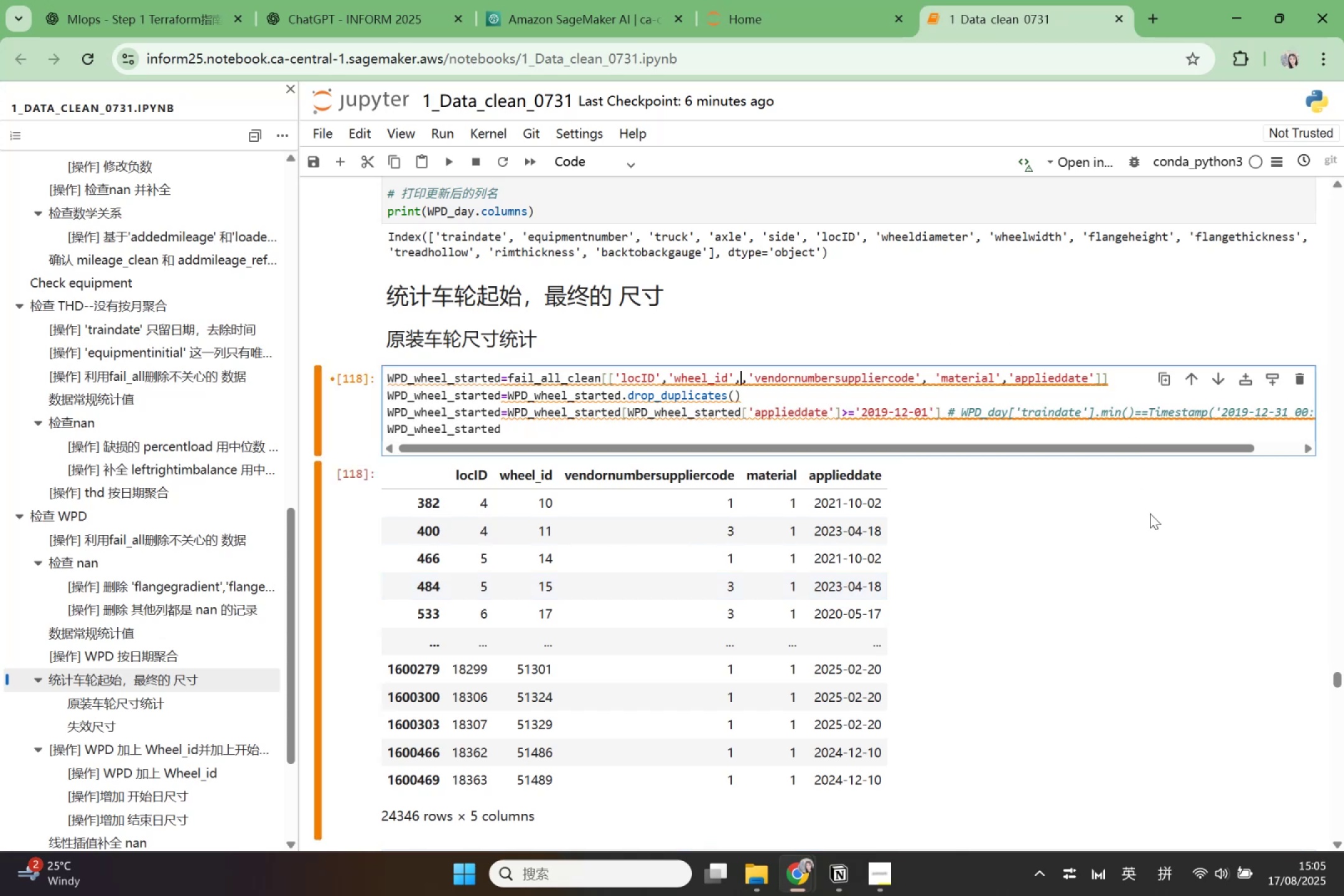 
key(Quote)
 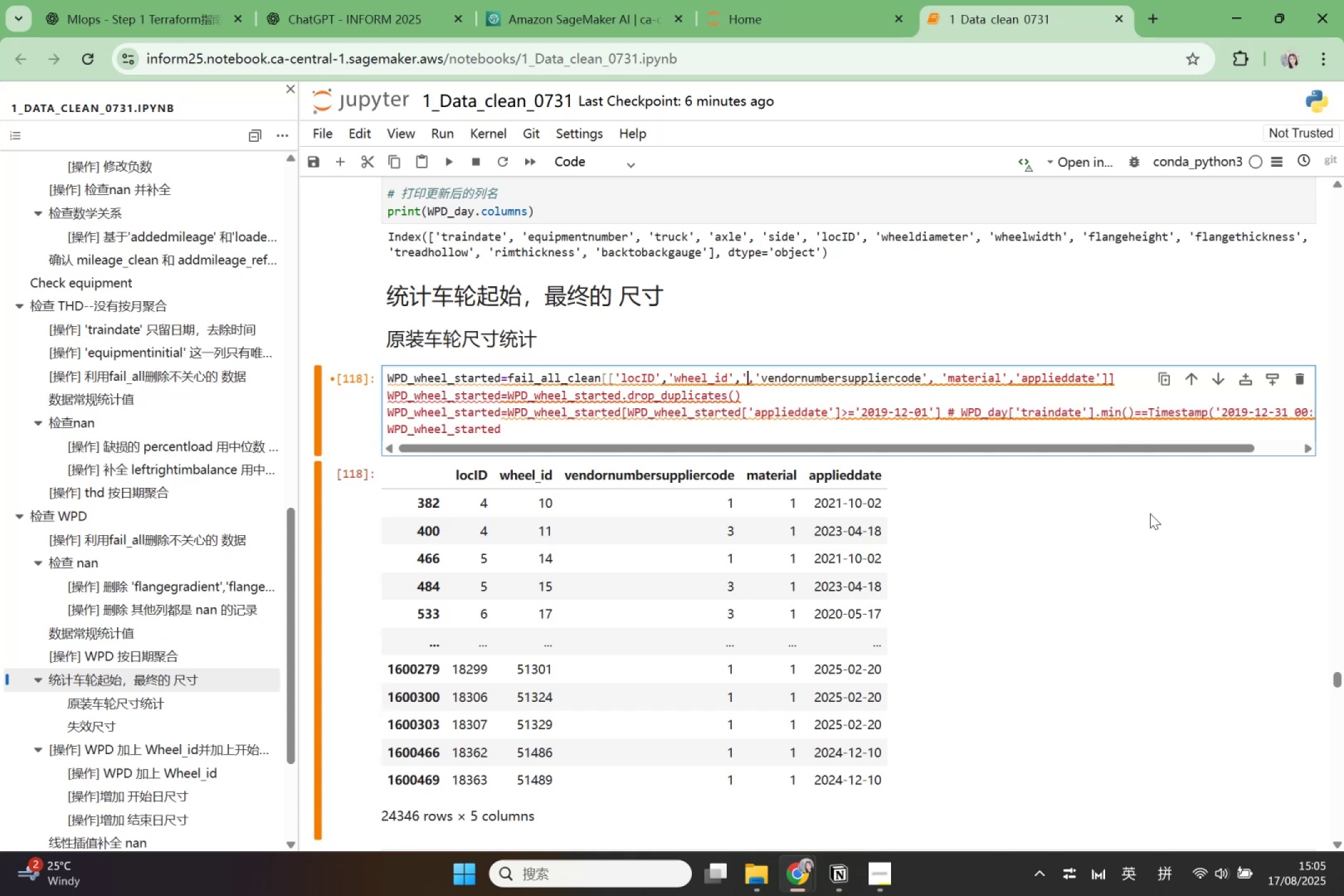 
key(Quote)
 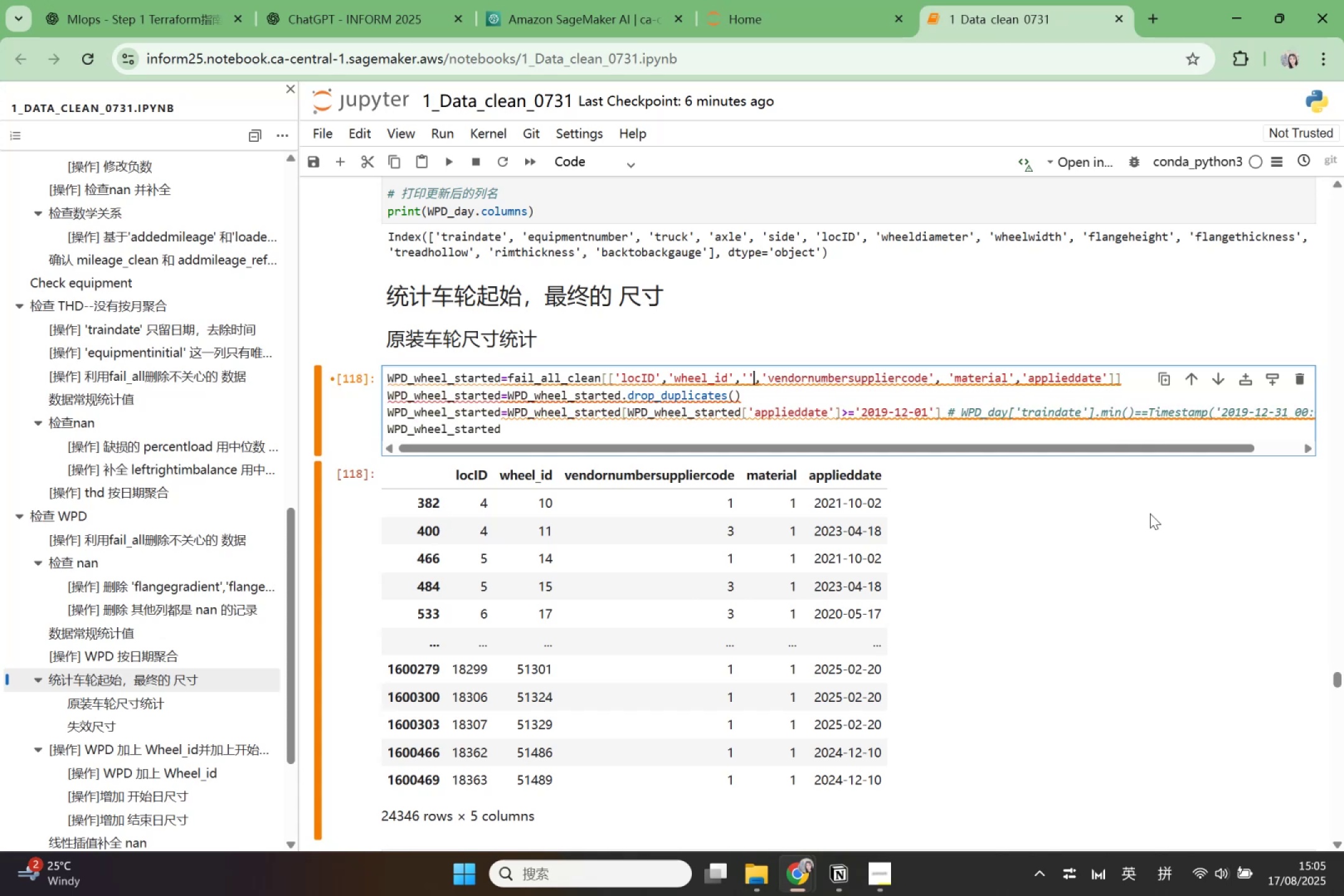 
key(ArrowLeft)
 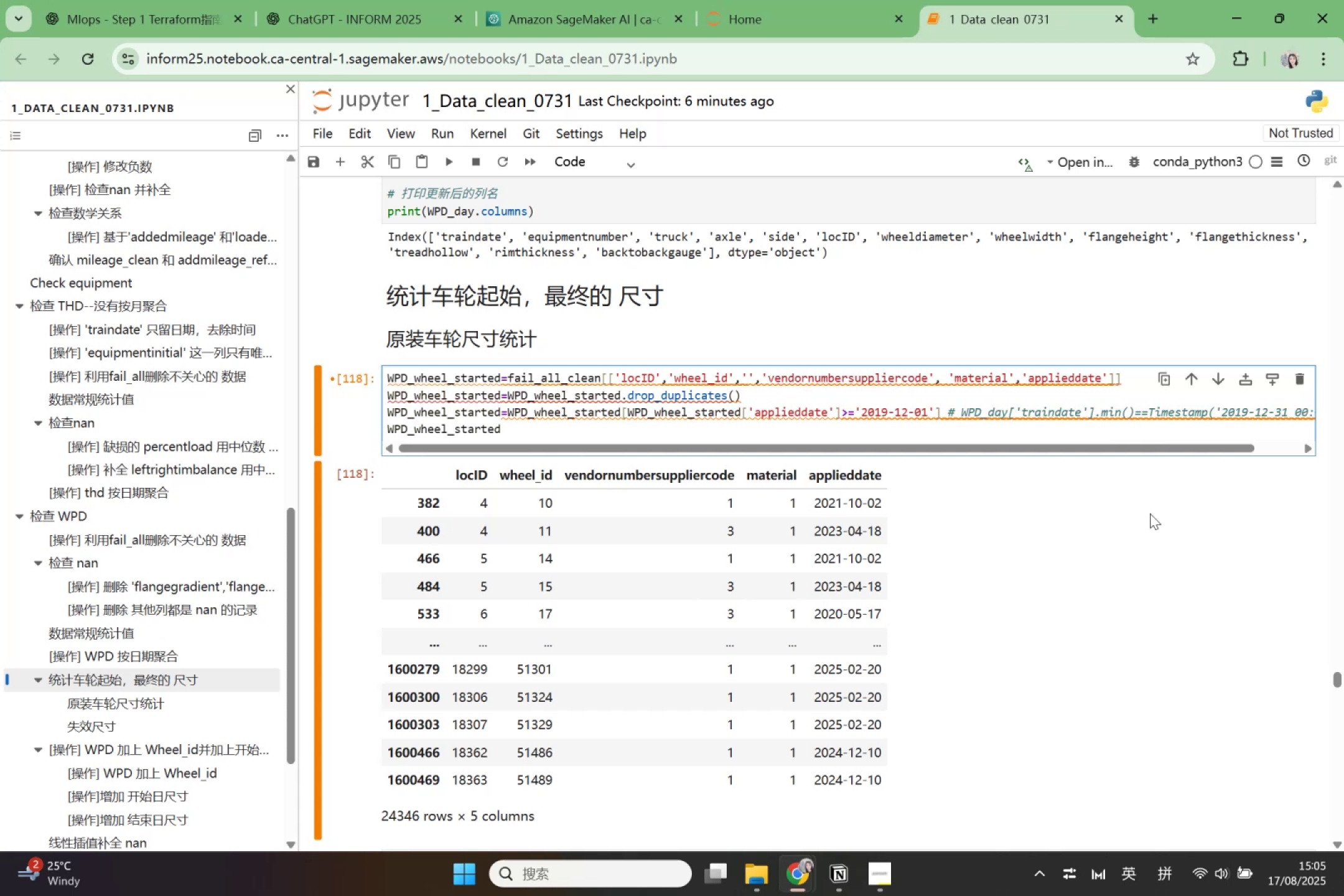 
type(axle)
 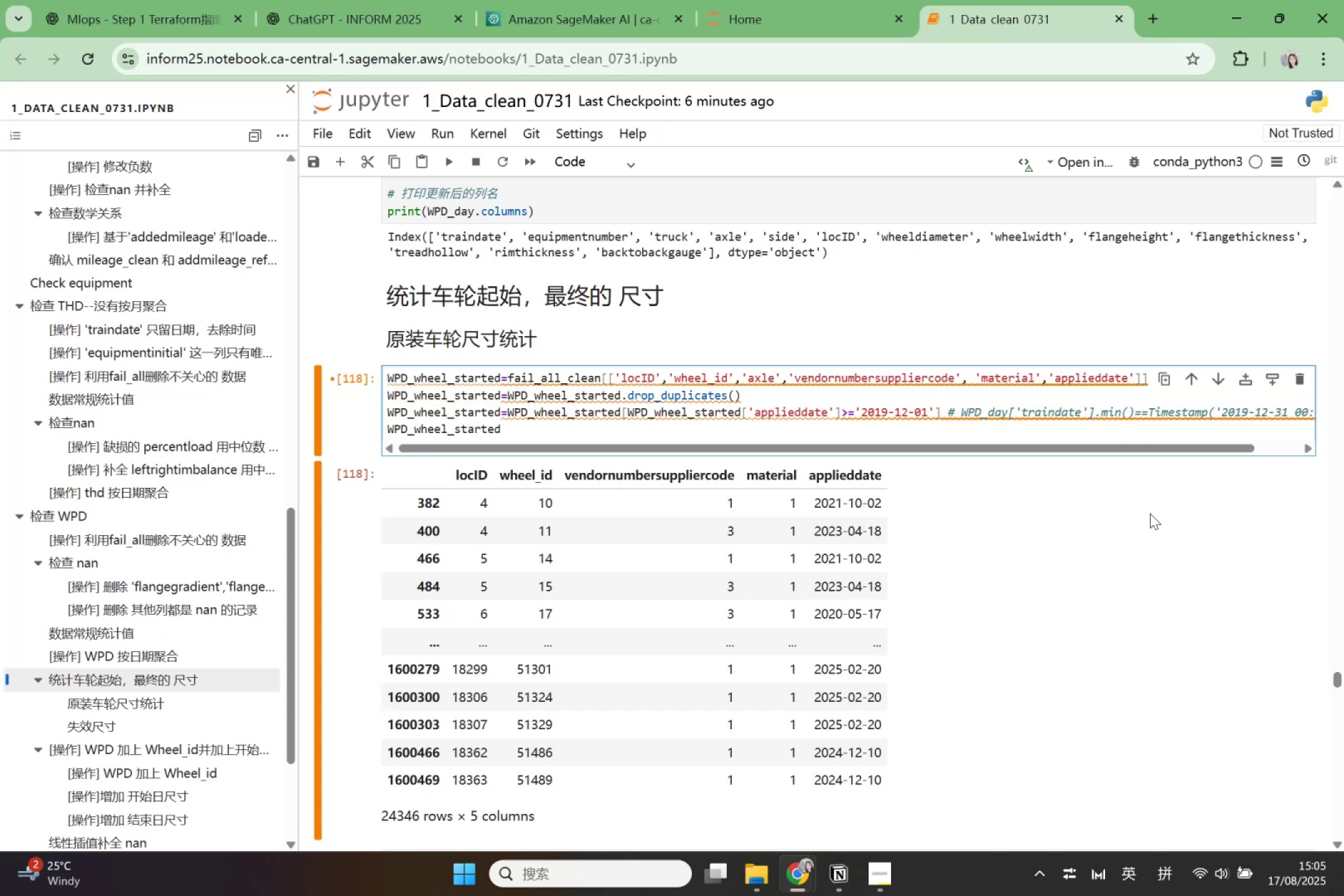 
wait(8.31)
 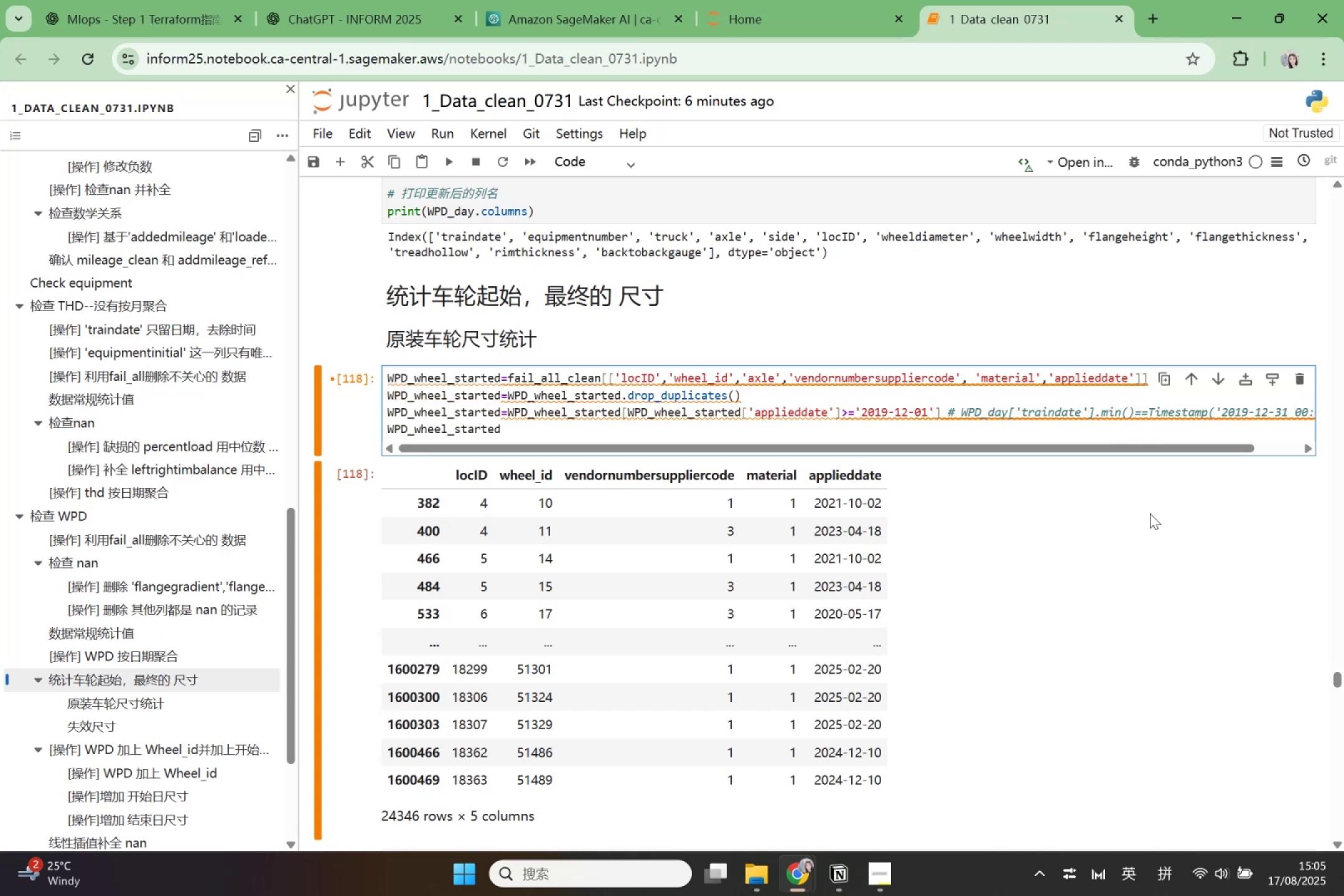 
left_click([451, 138])
 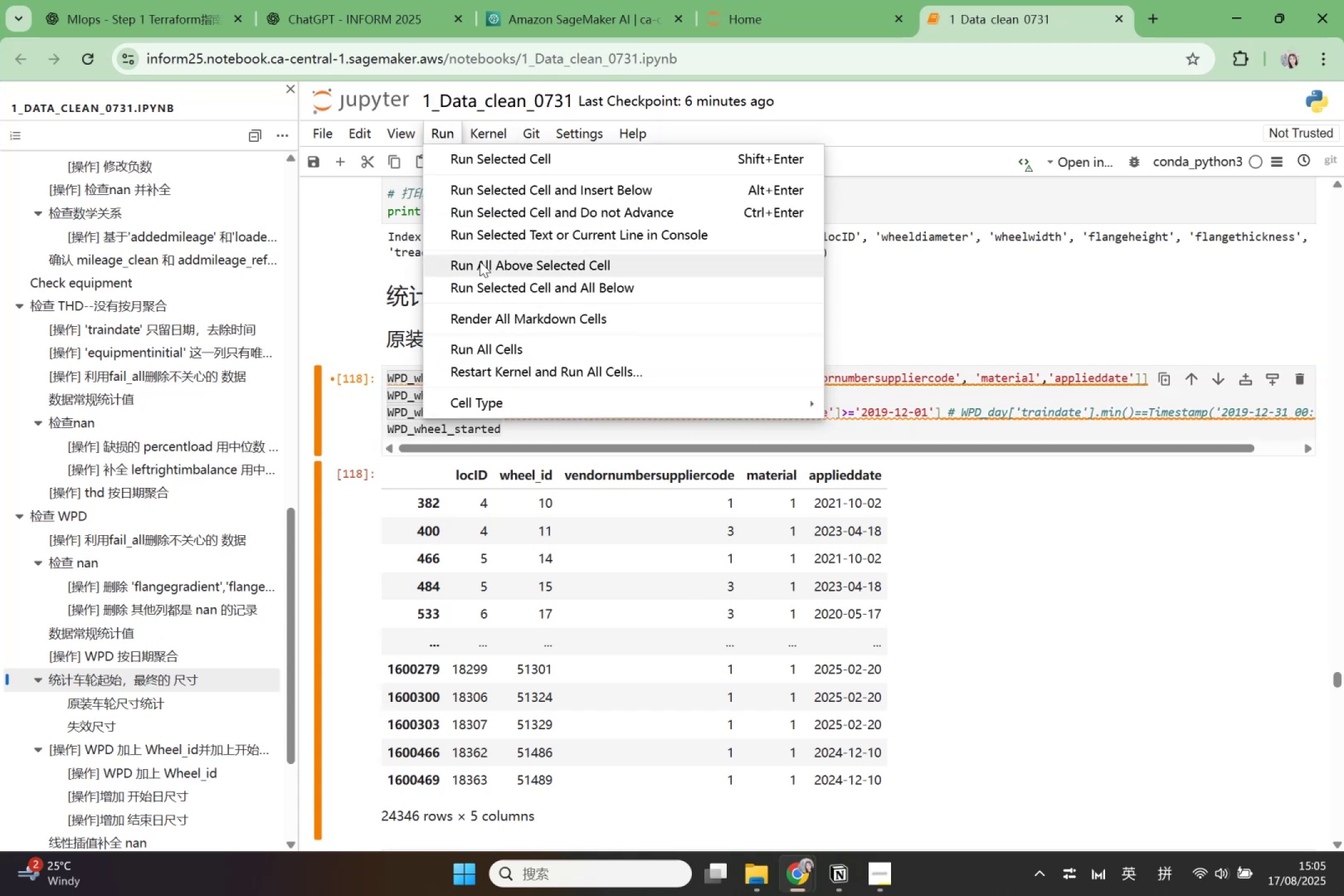 
left_click([480, 261])
 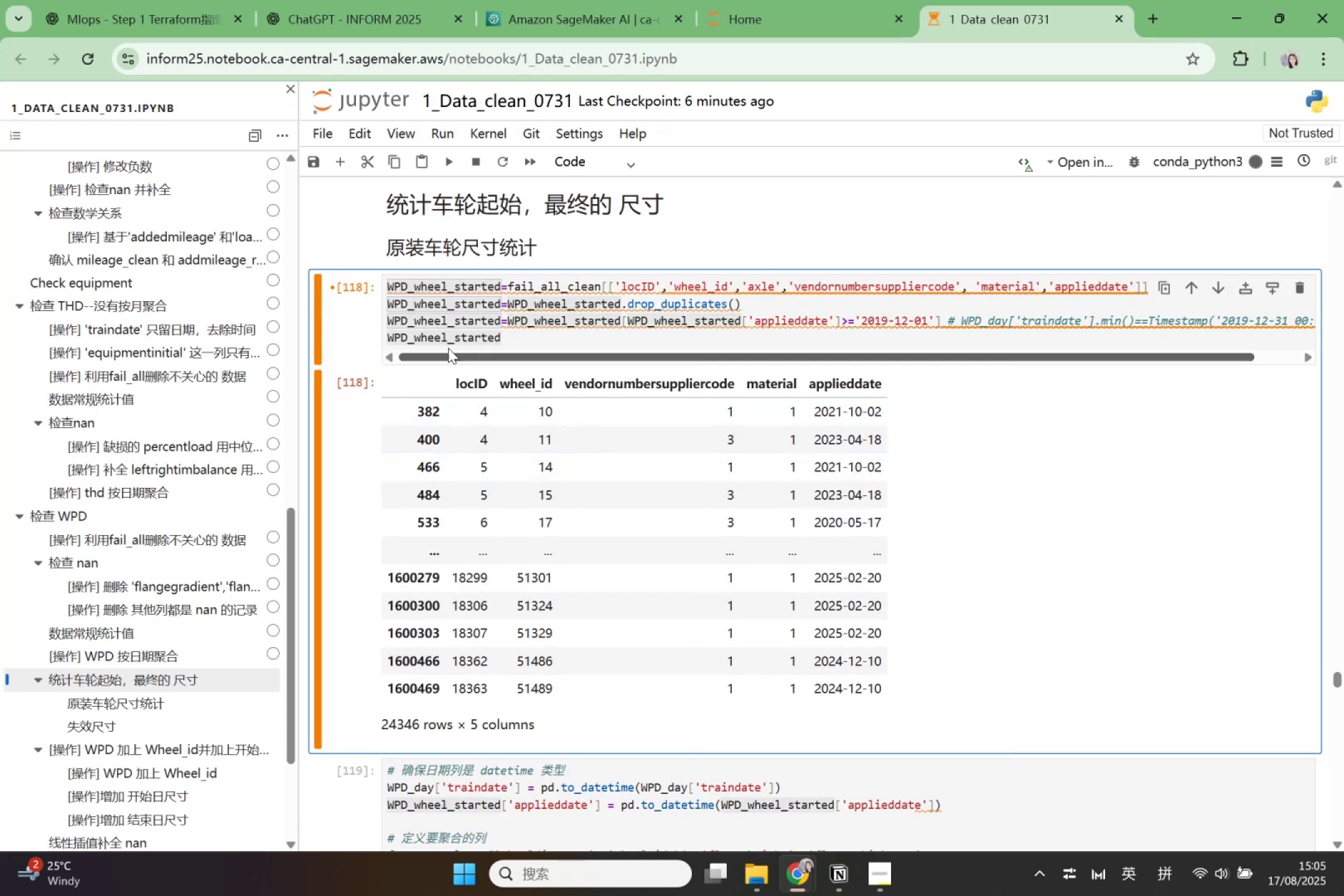 
scroll: coordinate [495, 399], scroll_direction: up, amount: 4.0
 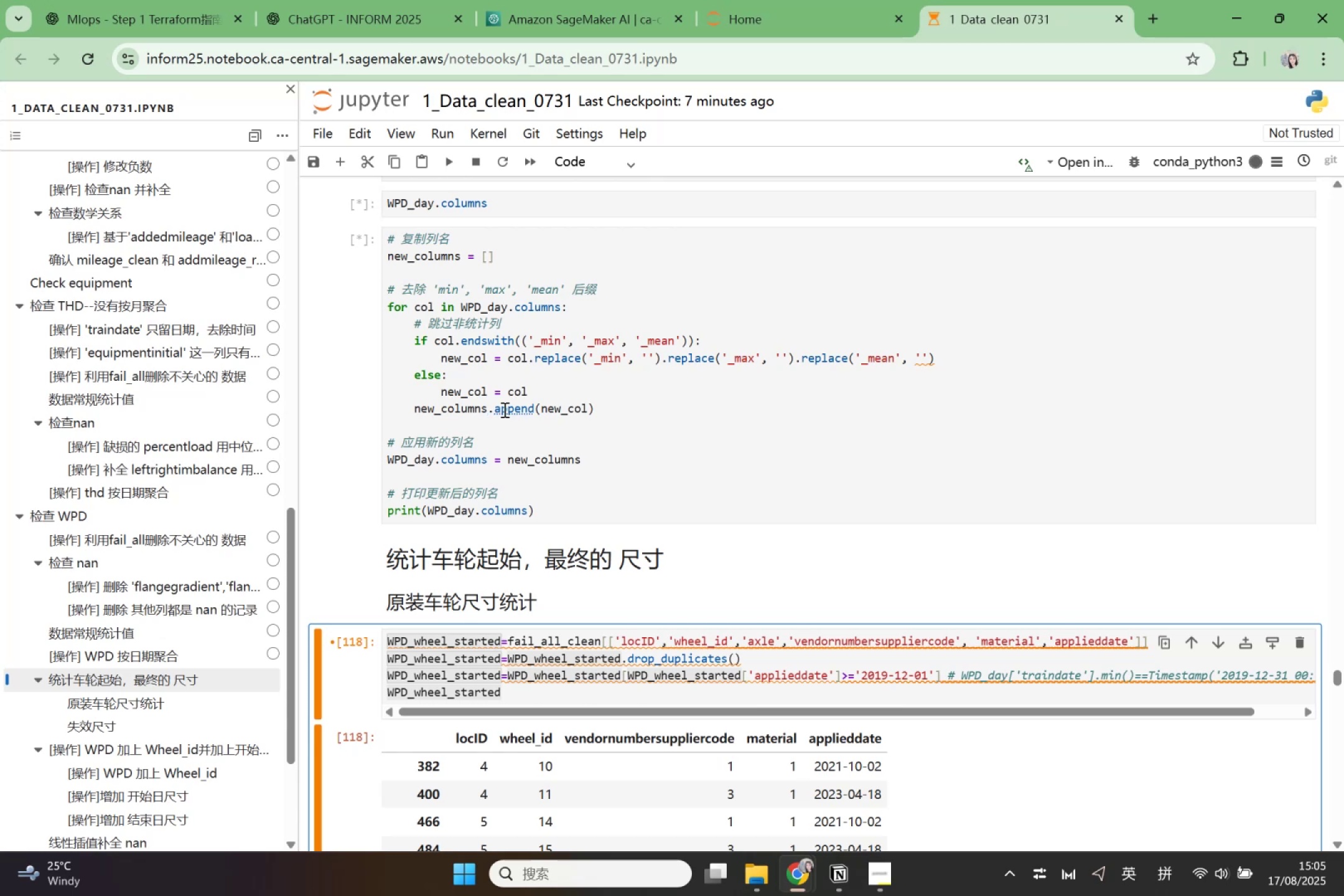 
wait(41.43)
 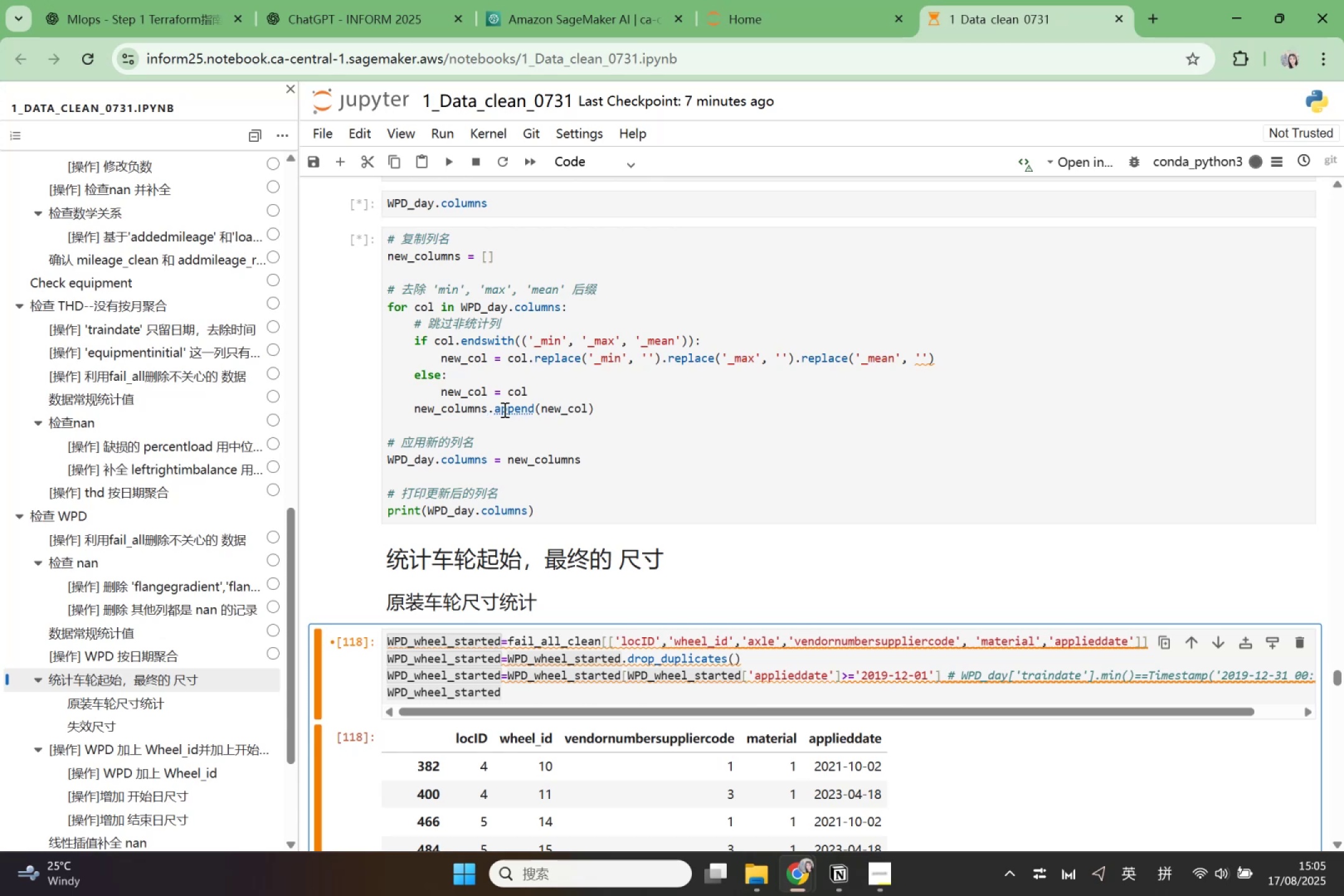 
scroll: coordinate [200, 362], scroll_direction: up, amount: 14.0
 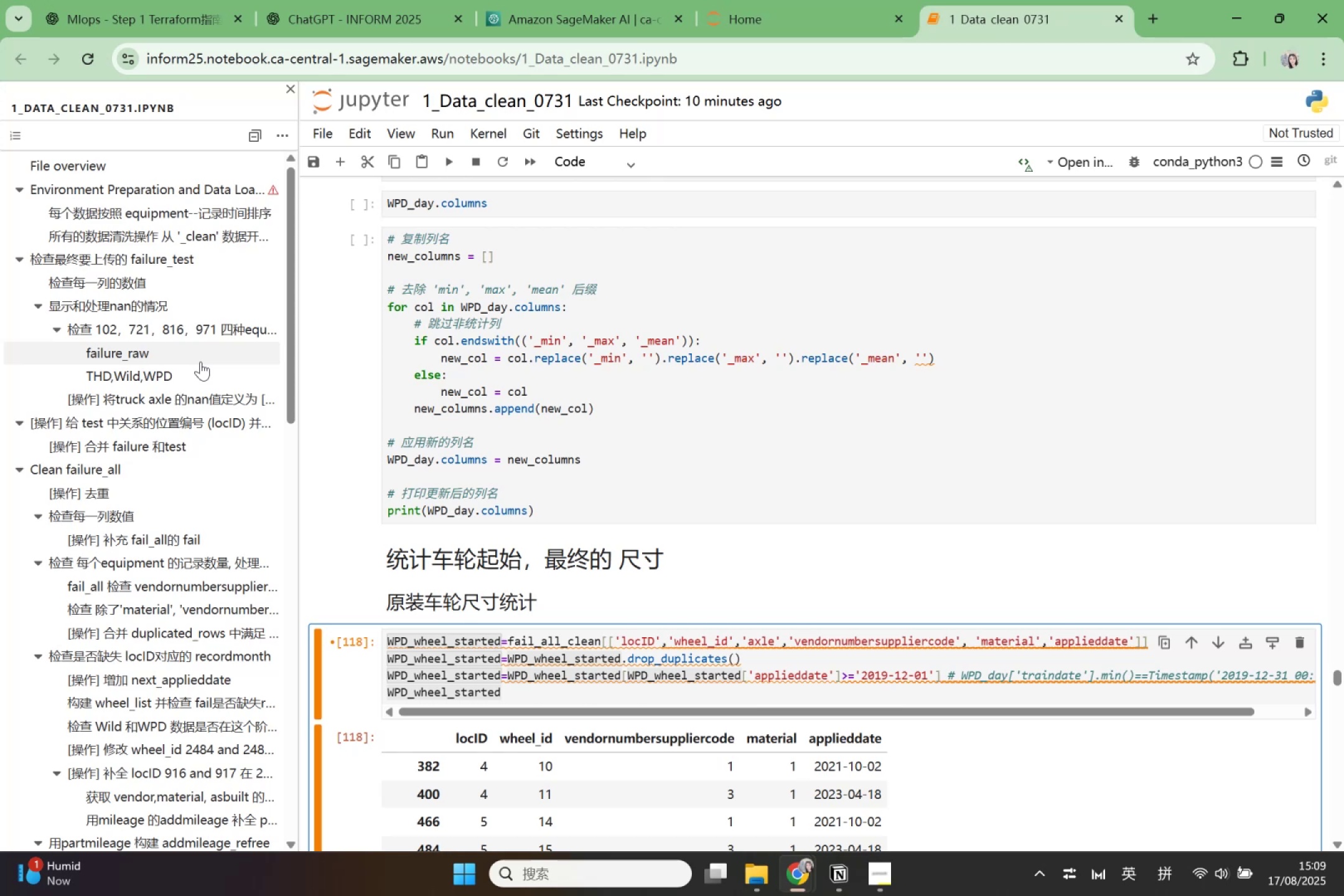 
wait(187.44)
 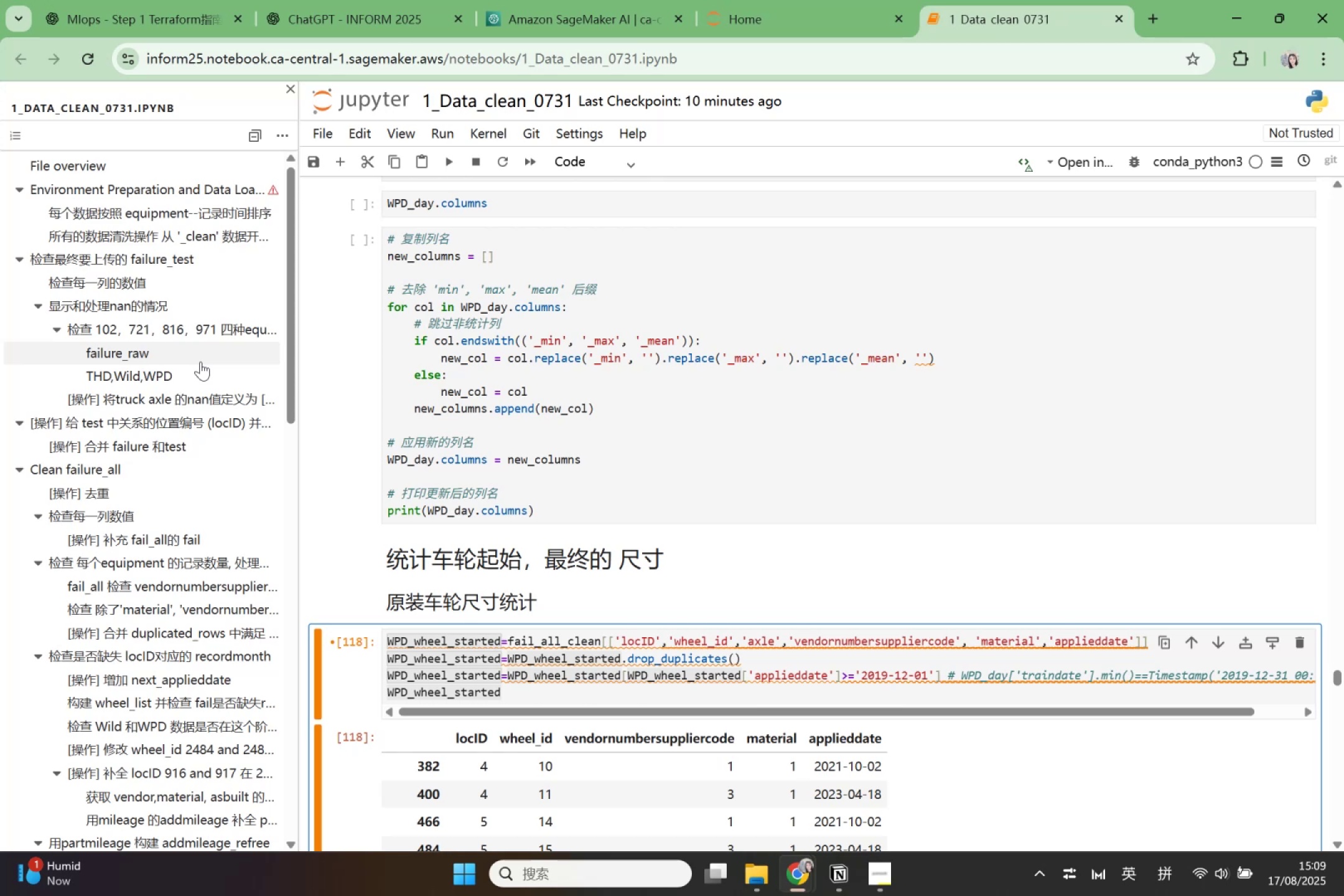 
scroll: coordinate [467, 303], scroll_direction: down, amount: 2.0
 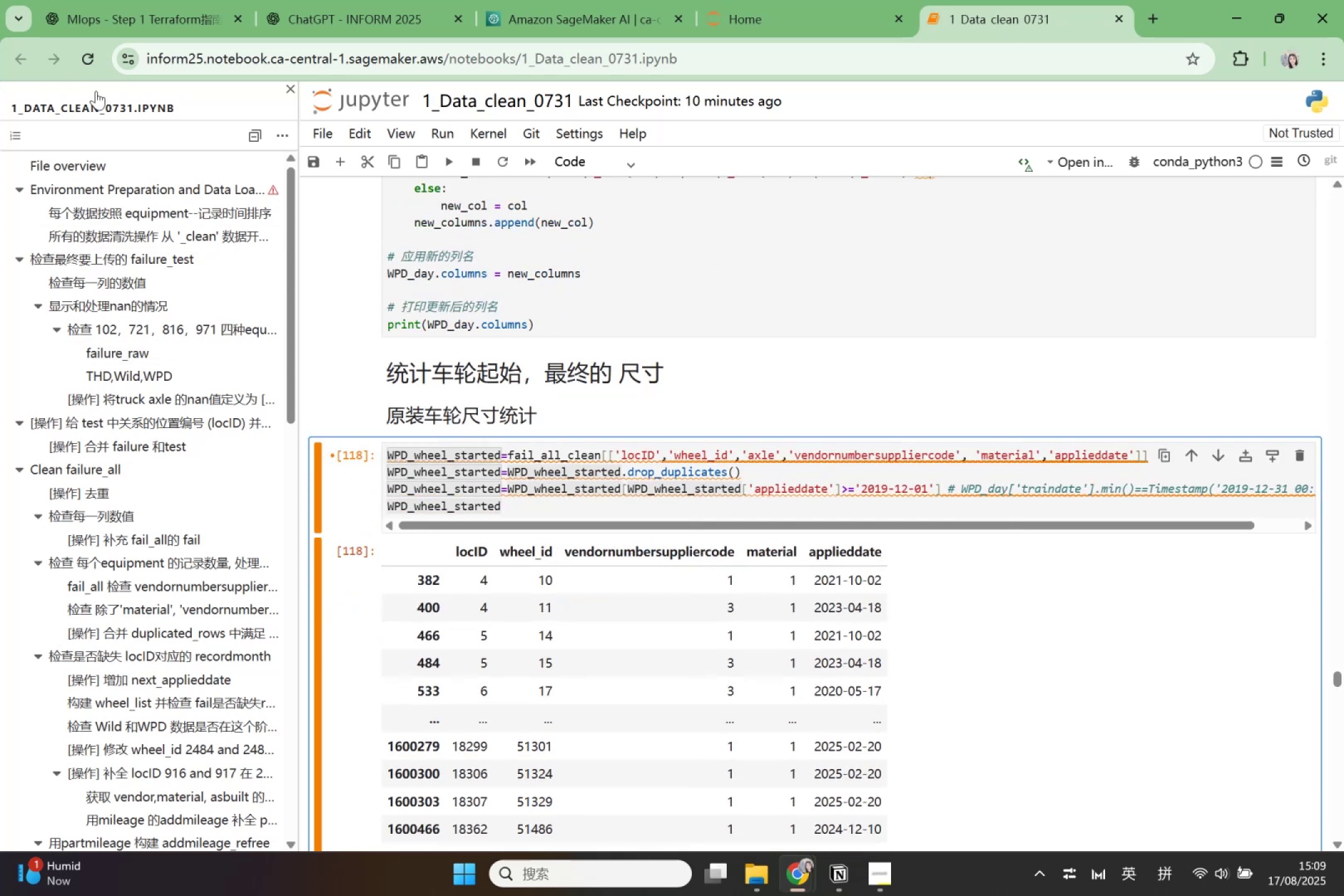 
left_click([105, 199])
 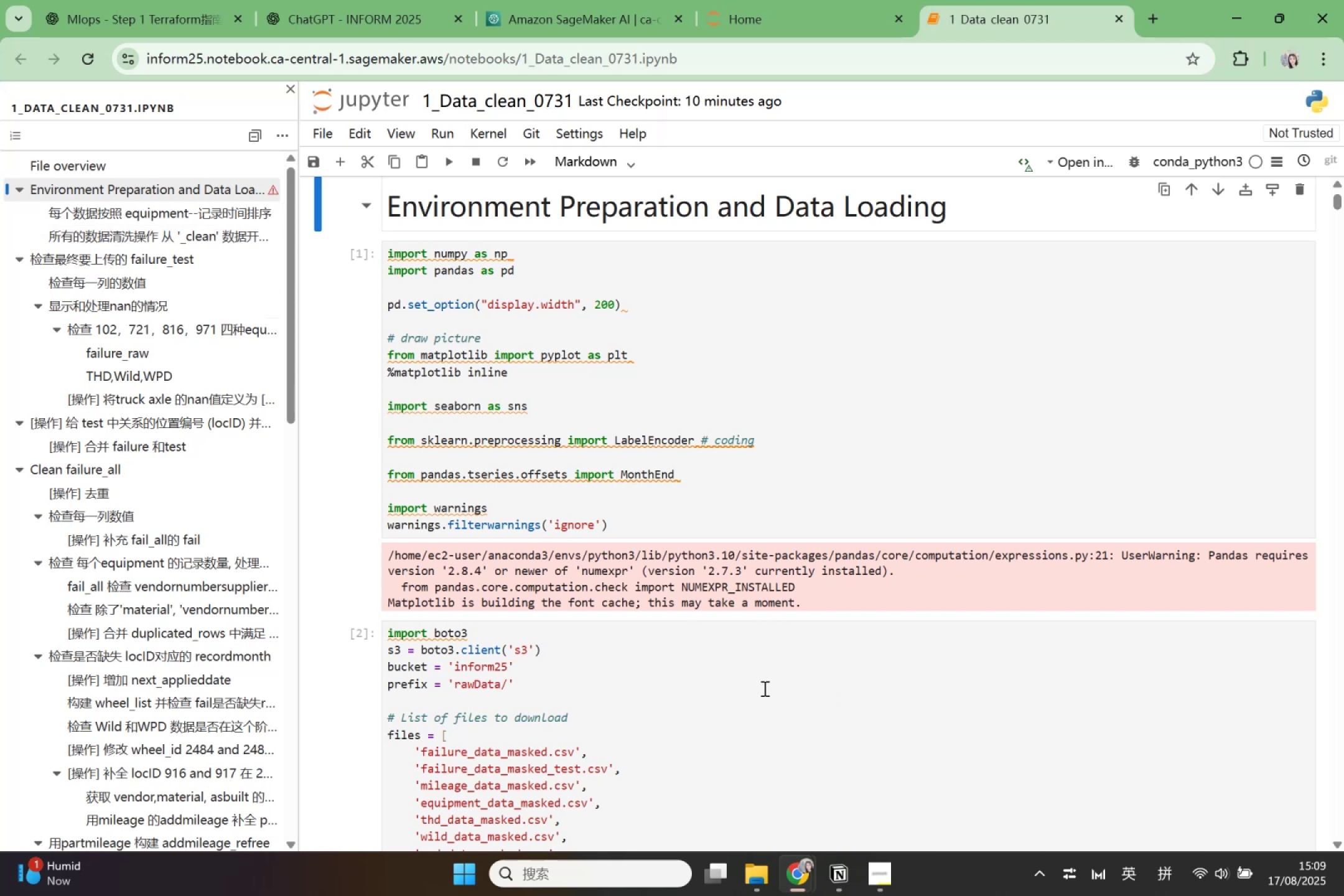 
scroll: coordinate [706, 660], scroll_direction: down, amount: 8.0
 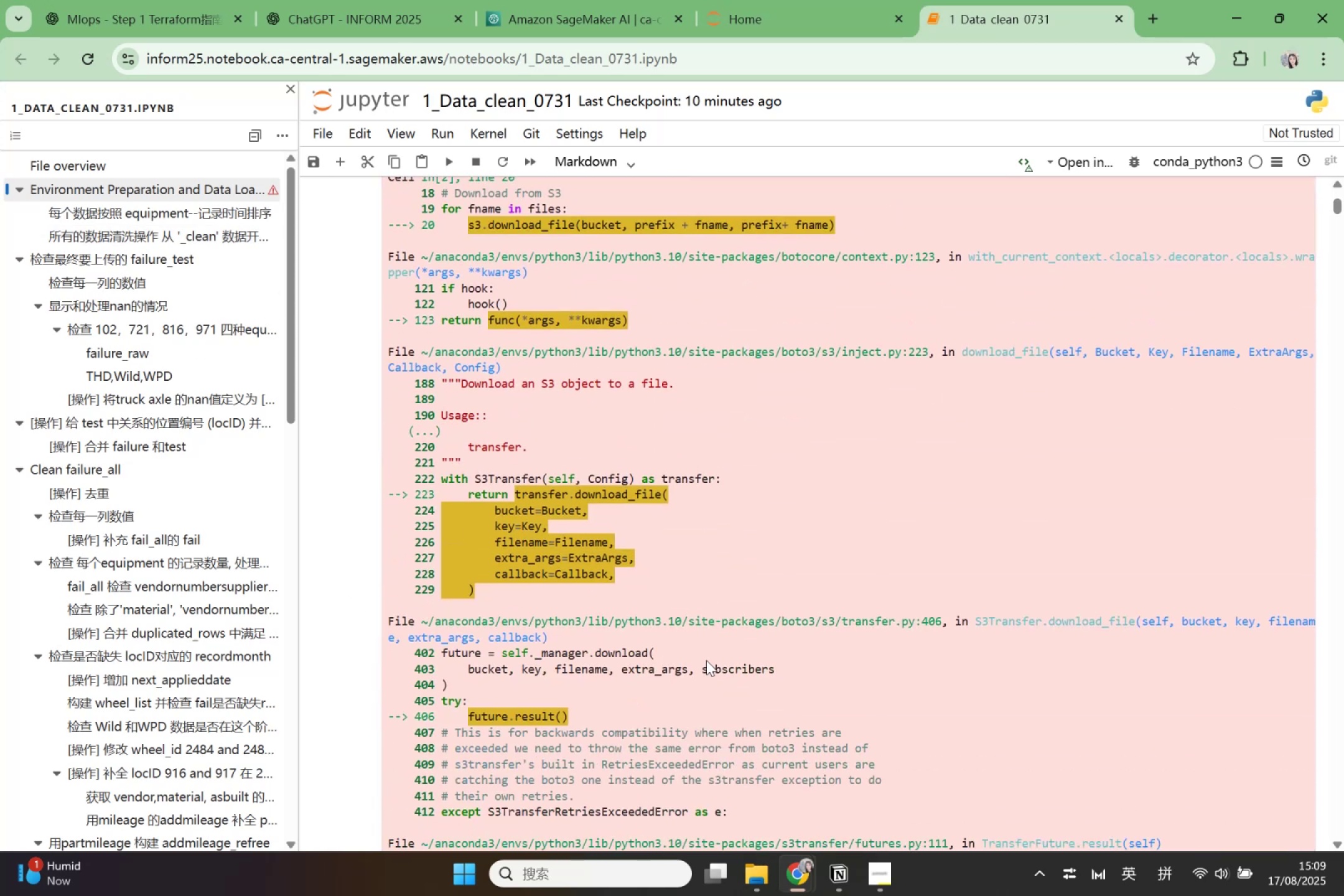 
scroll: coordinate [706, 660], scroll_direction: up, amount: 4.0
 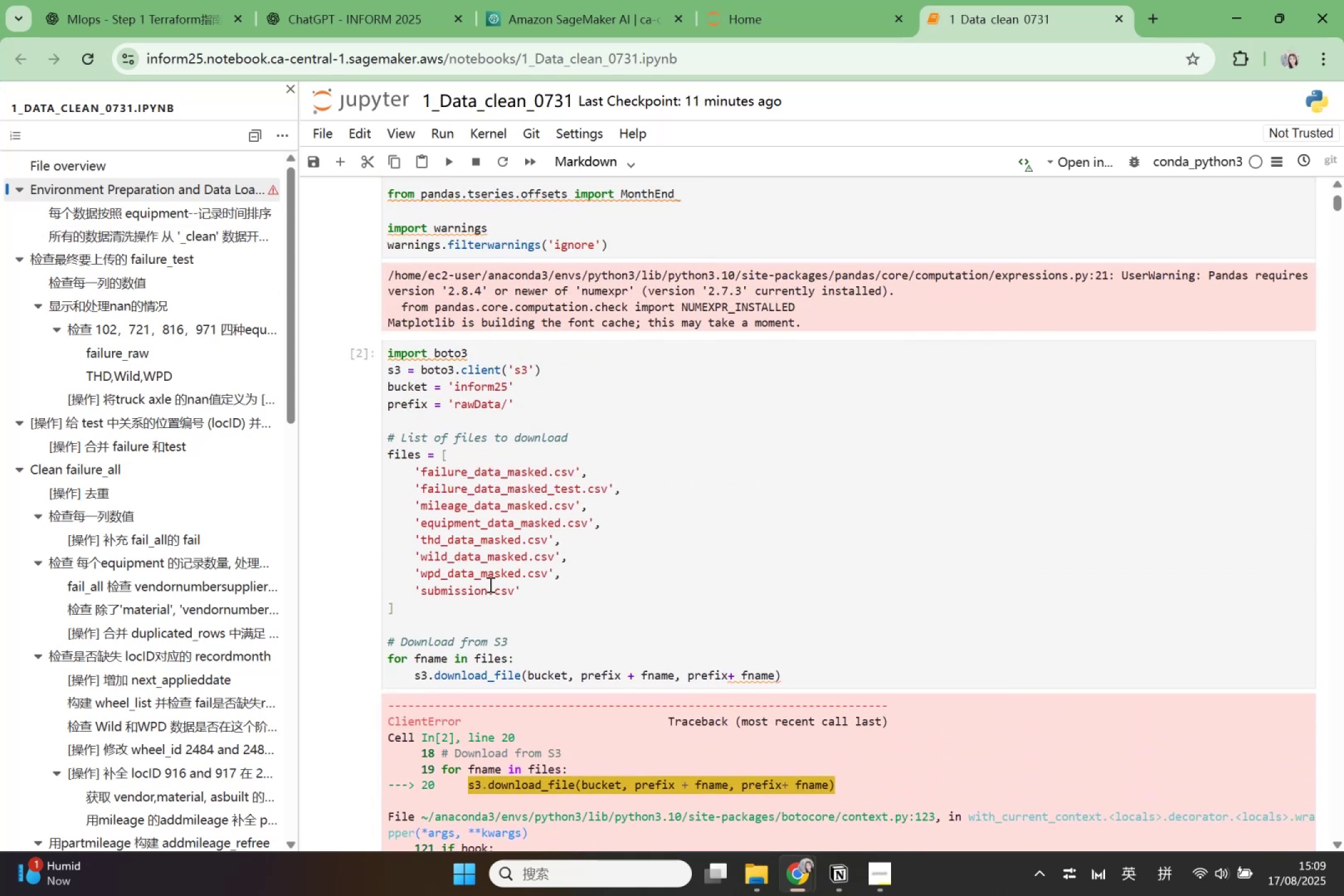 
scroll: coordinate [490, 586], scroll_direction: down, amount: 26.0
 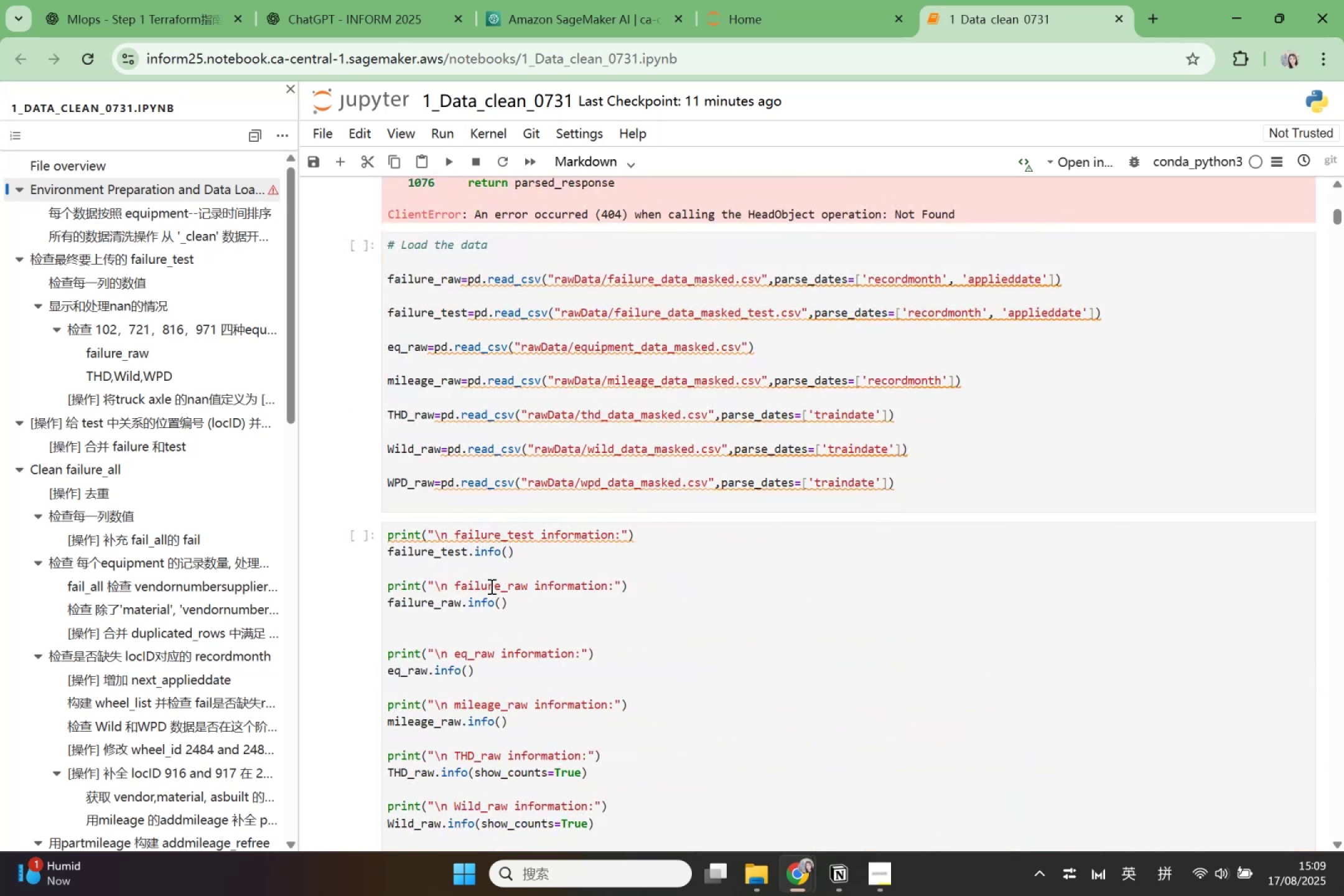 
scroll: coordinate [655, 515], scroll_direction: up, amount: 26.0
 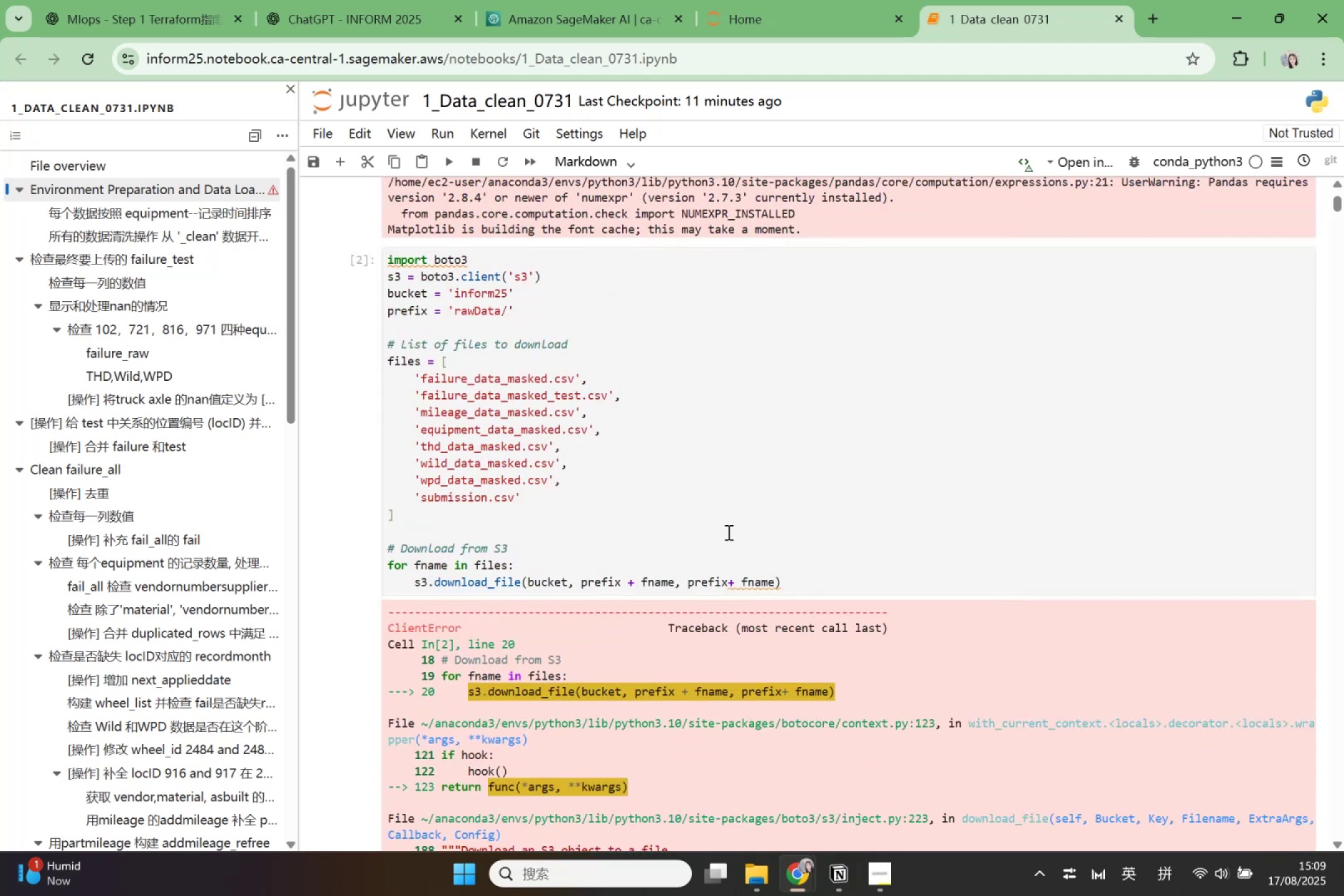 
left_click_drag(start_coordinate=[815, 579], to_coordinate=[365, 257])
 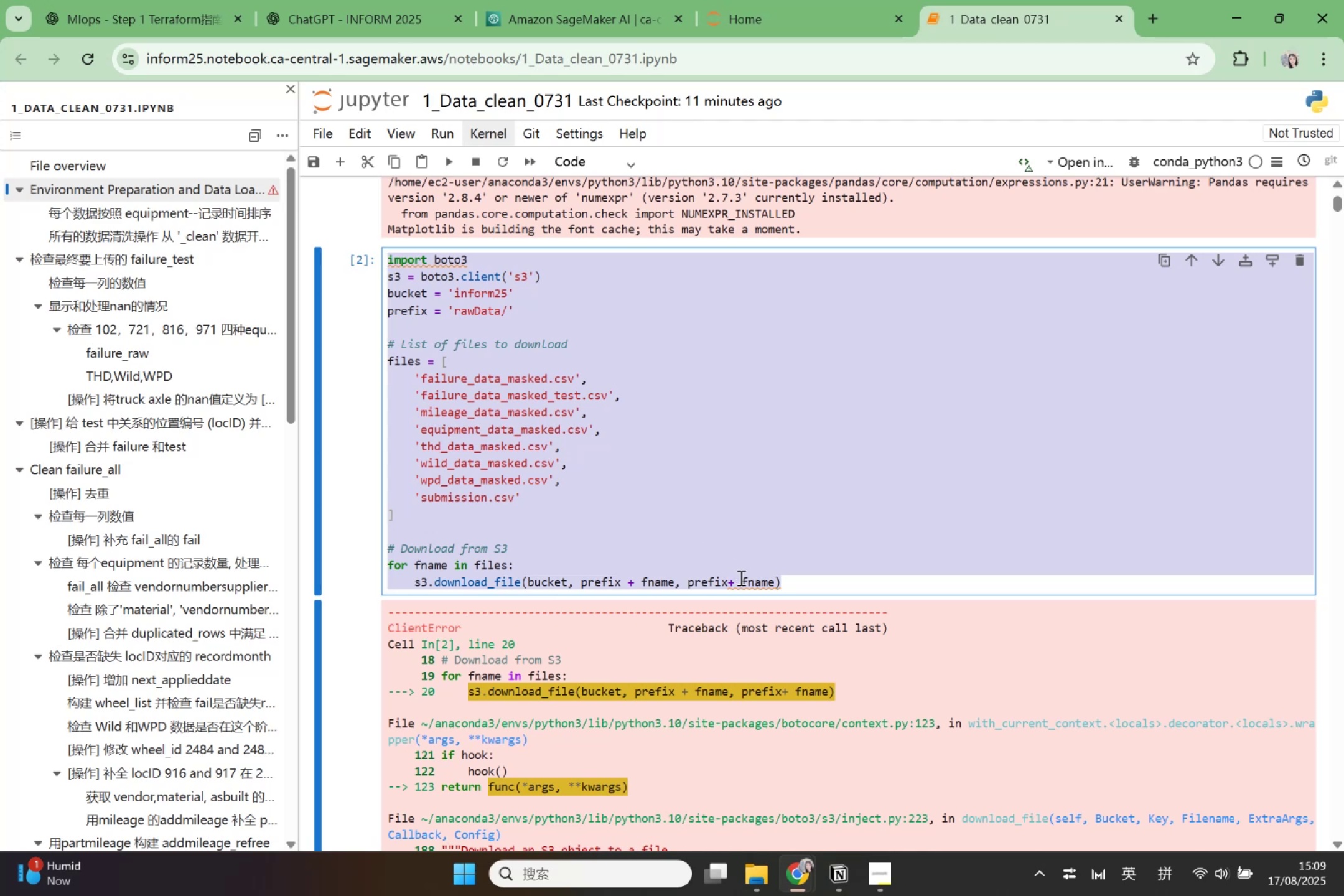 
wait(12.77)
 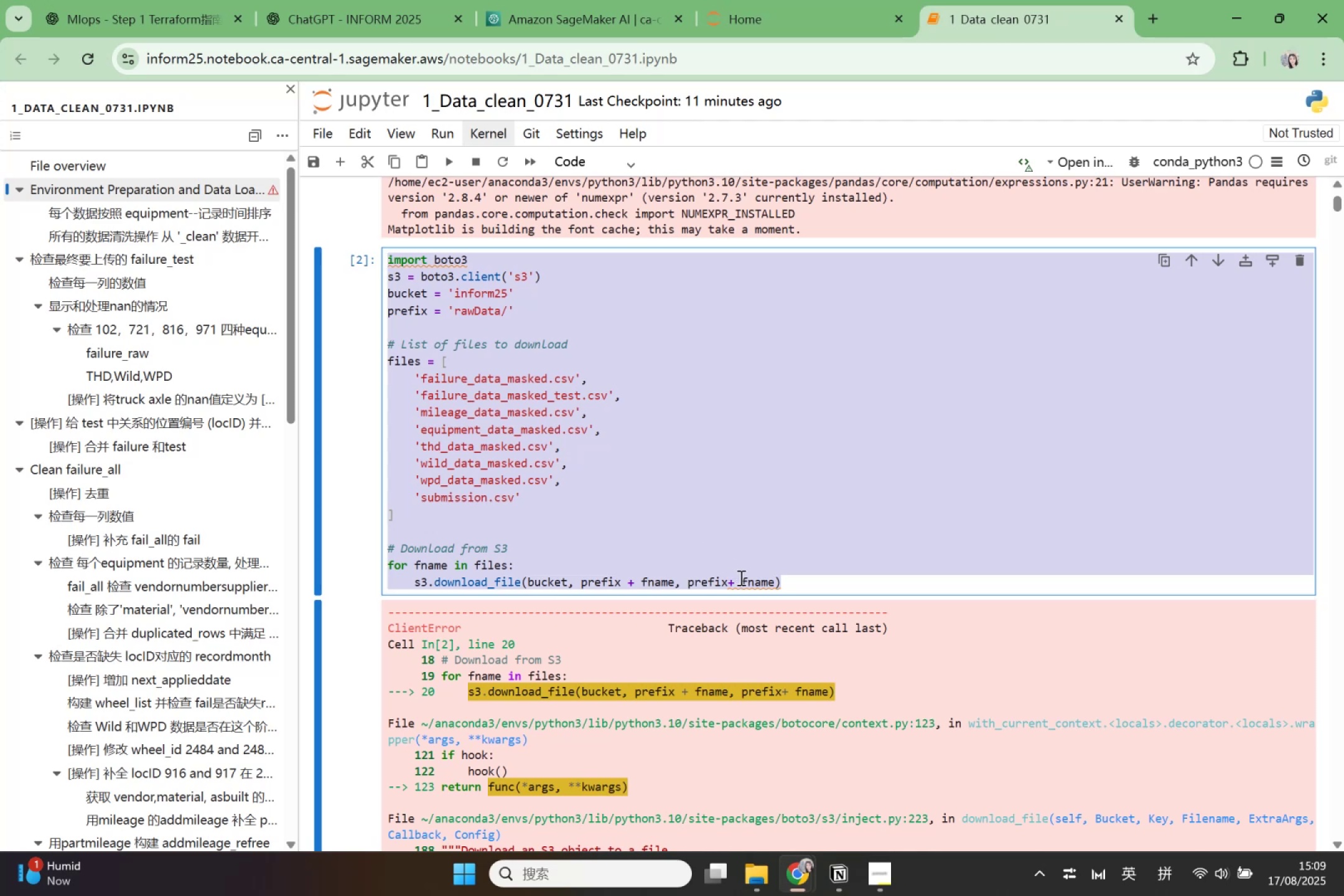 
left_click([778, 502])
 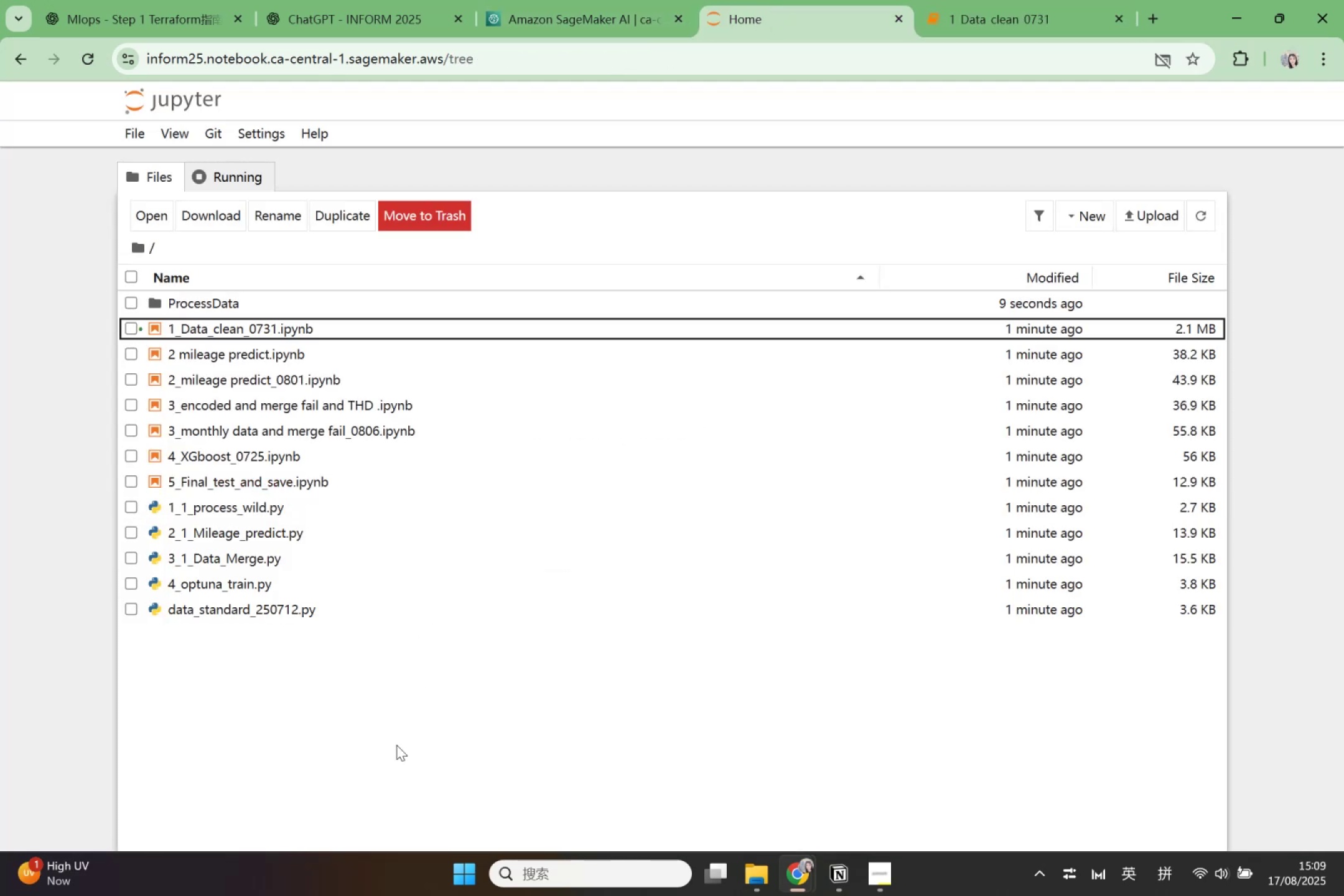 
left_click([396, 744])
 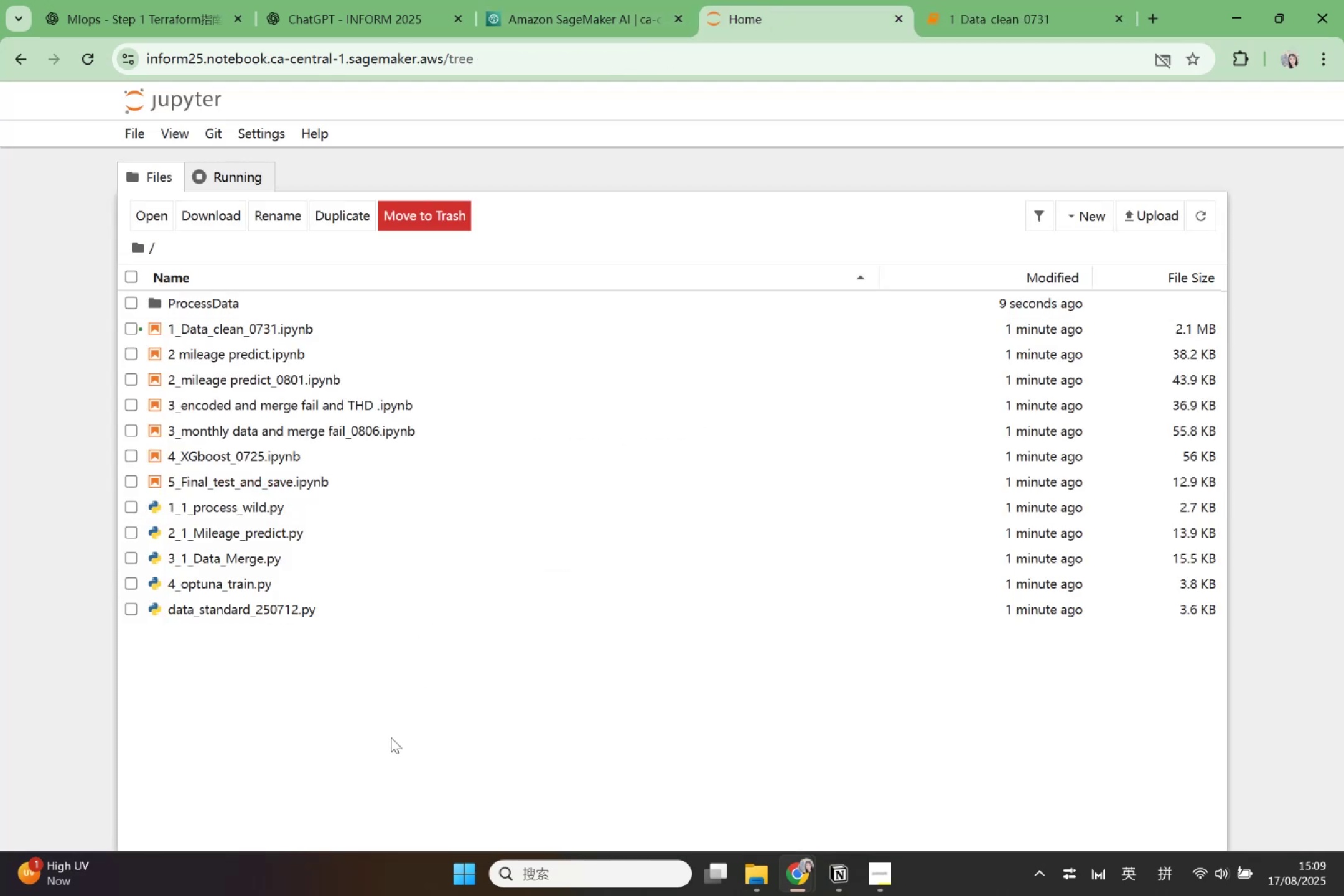 
right_click([391, 737])
 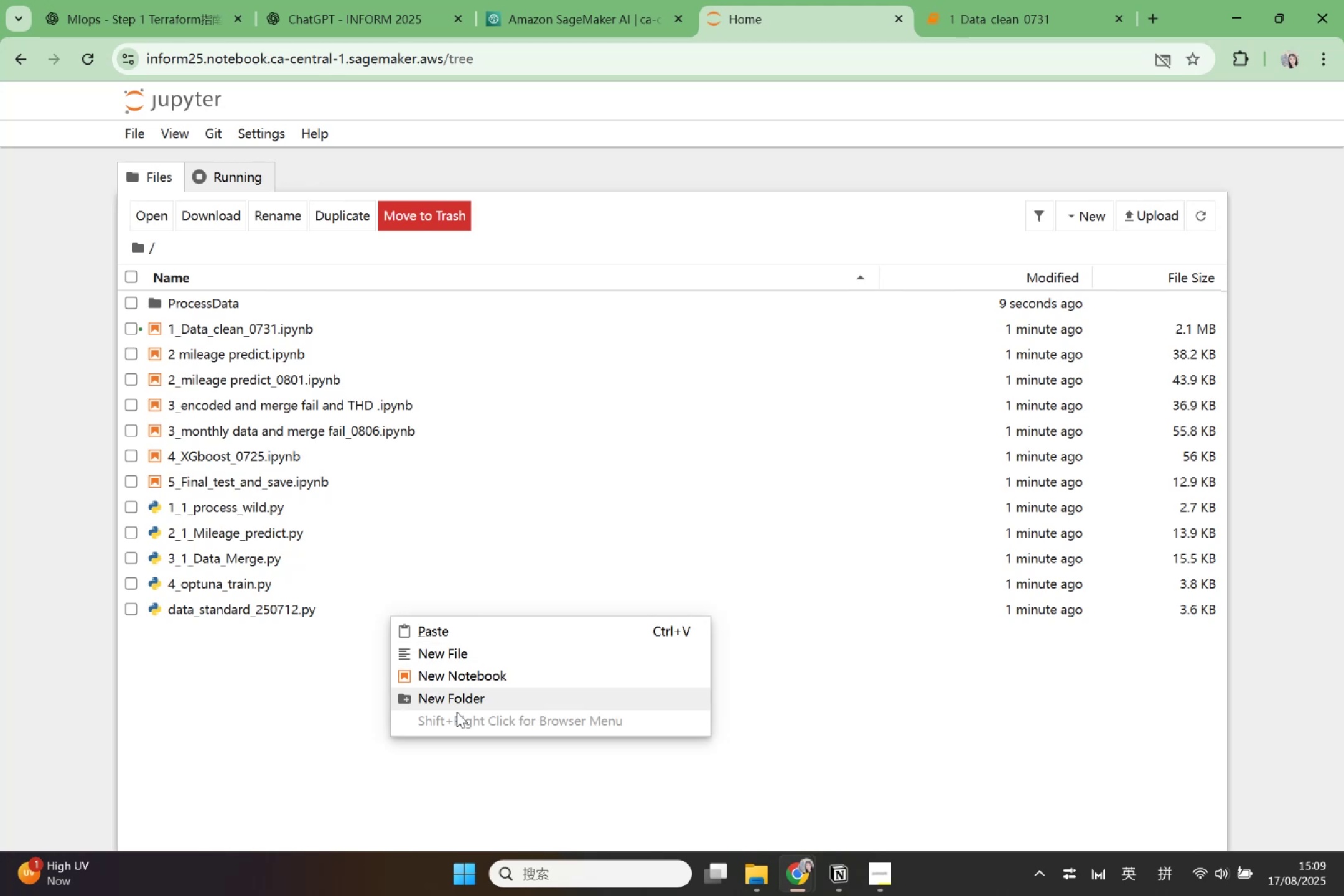 
left_click([457, 697])
 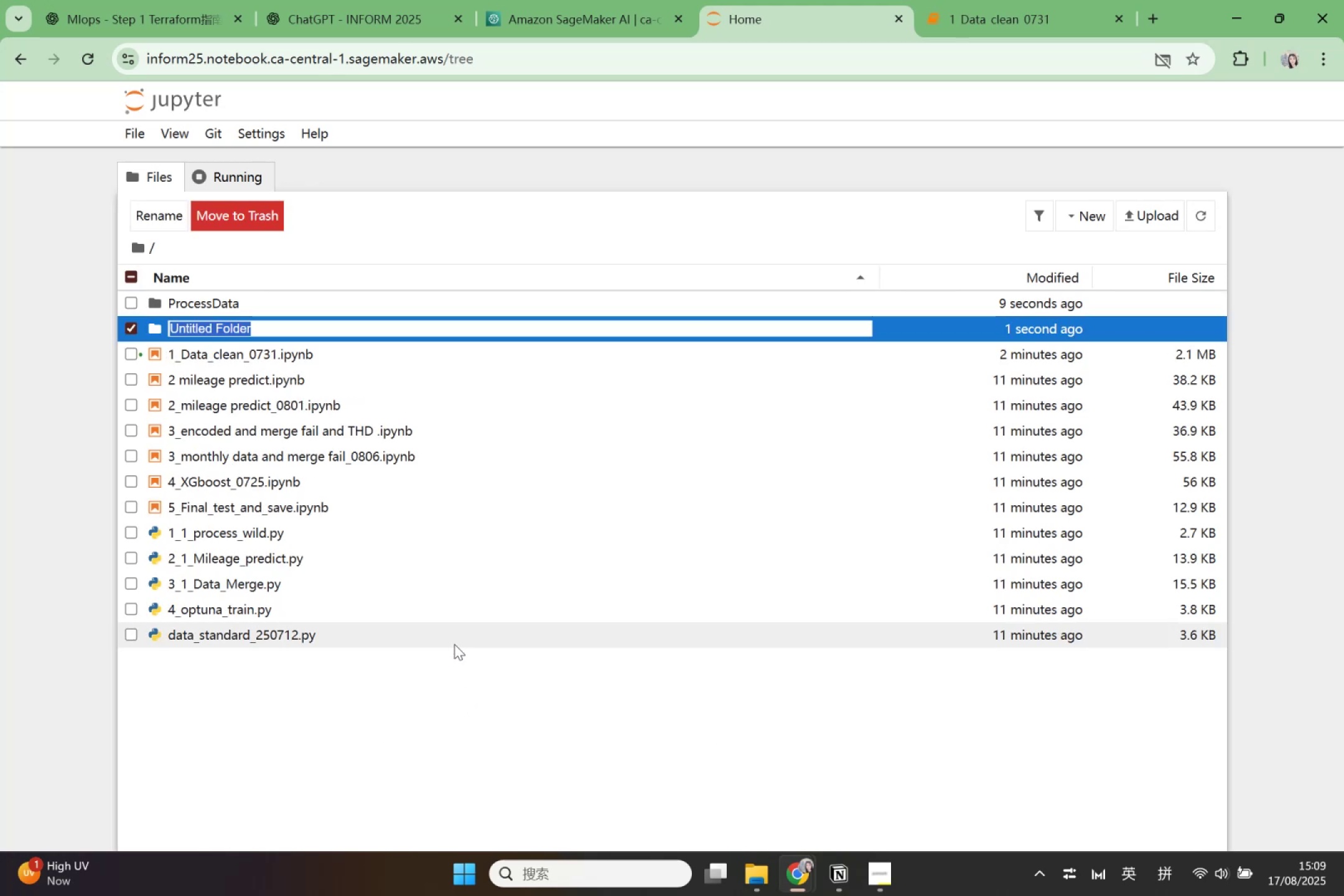 
left_click([947, 3])
 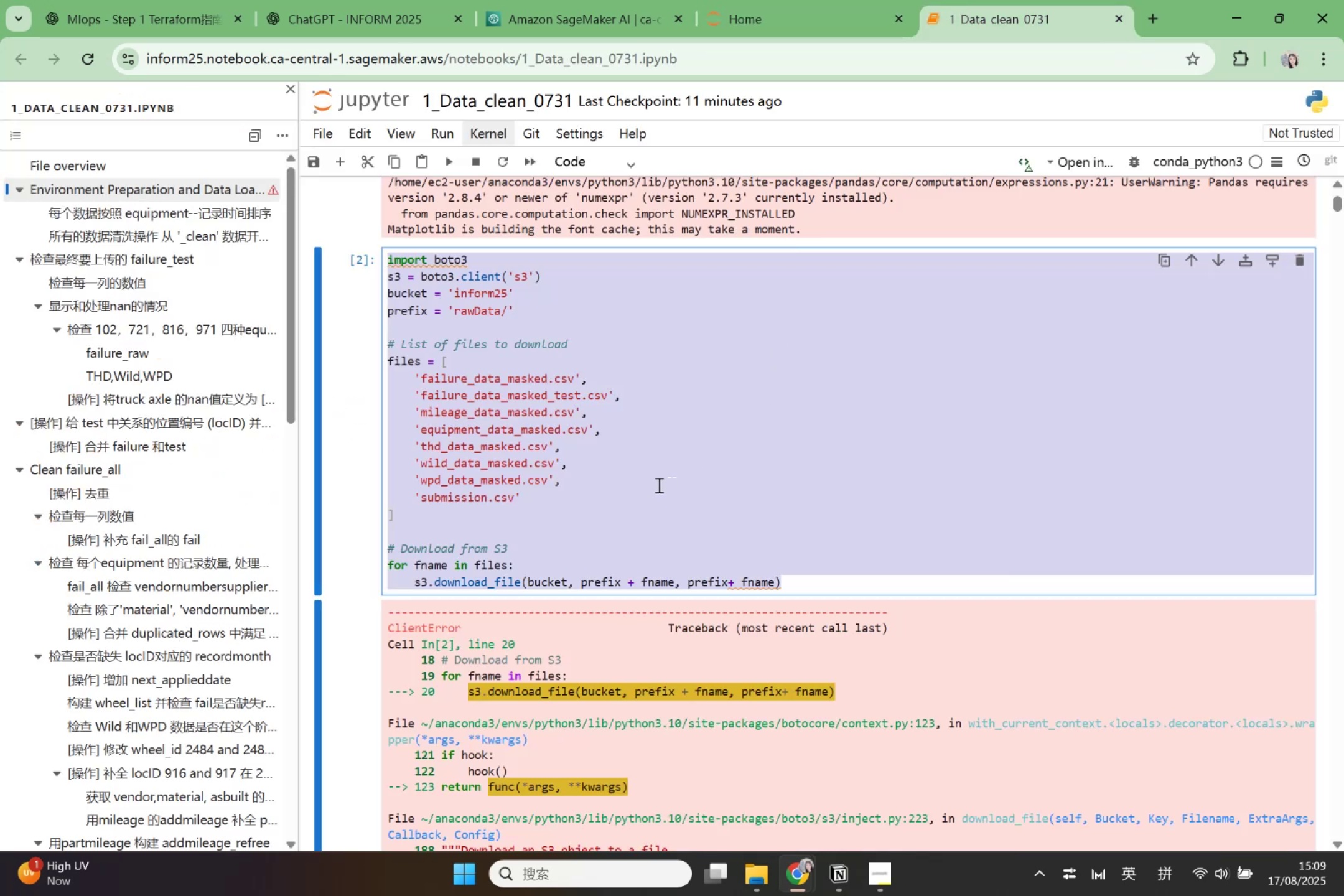 
left_click([567, 492])
 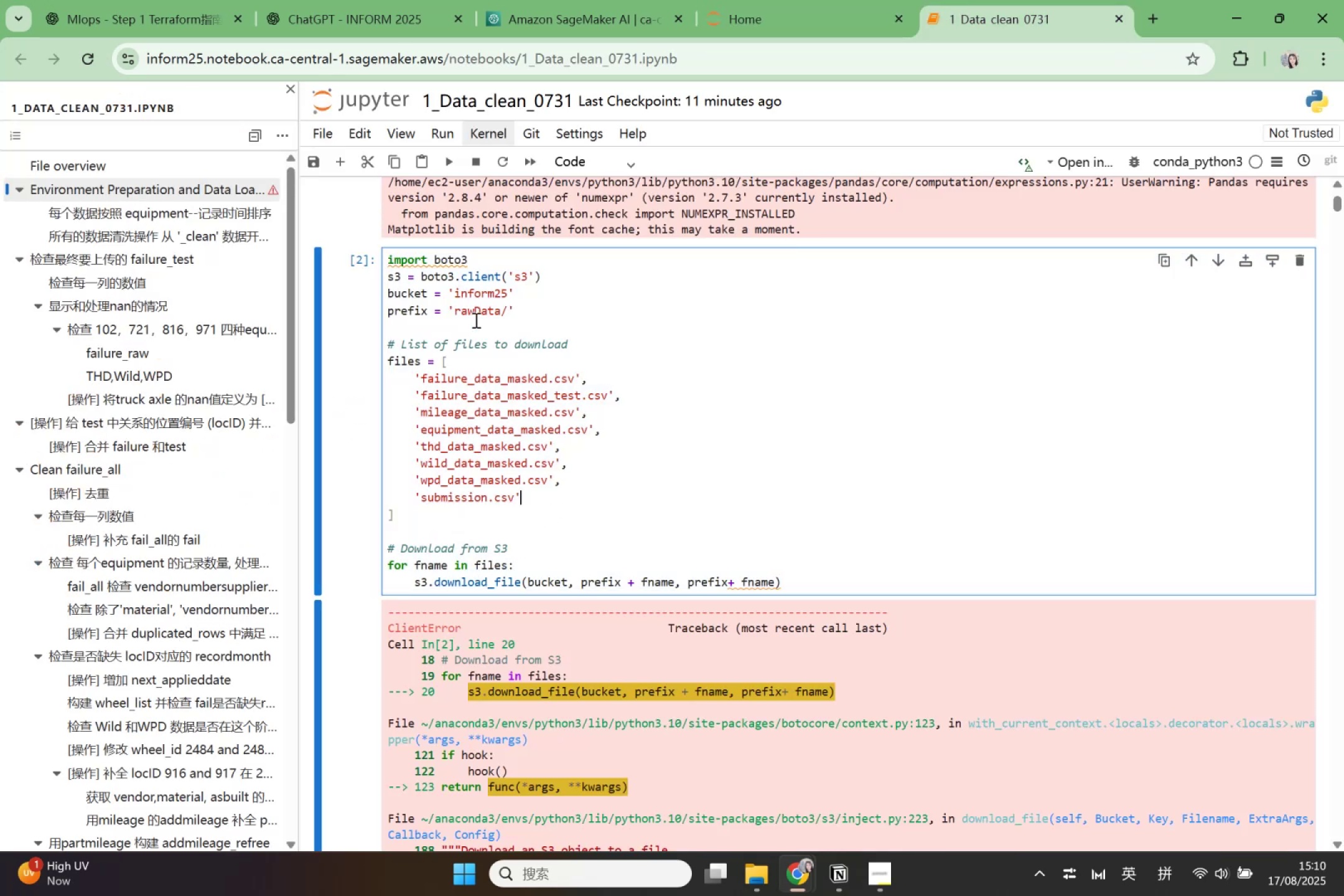 
left_click_drag(start_coordinate=[455, 312], to_coordinate=[500, 316])
 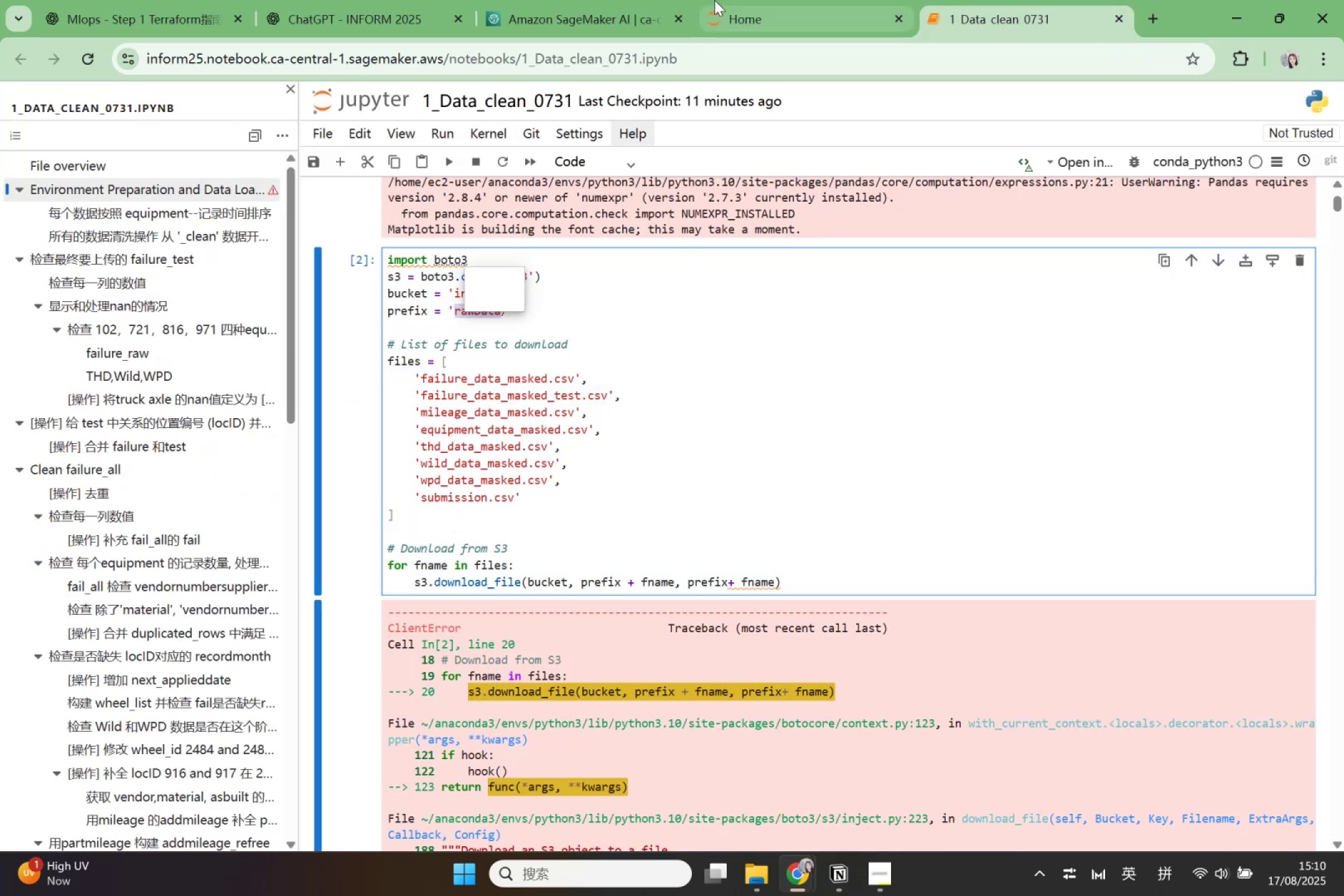 
key(Control+ControlLeft)
 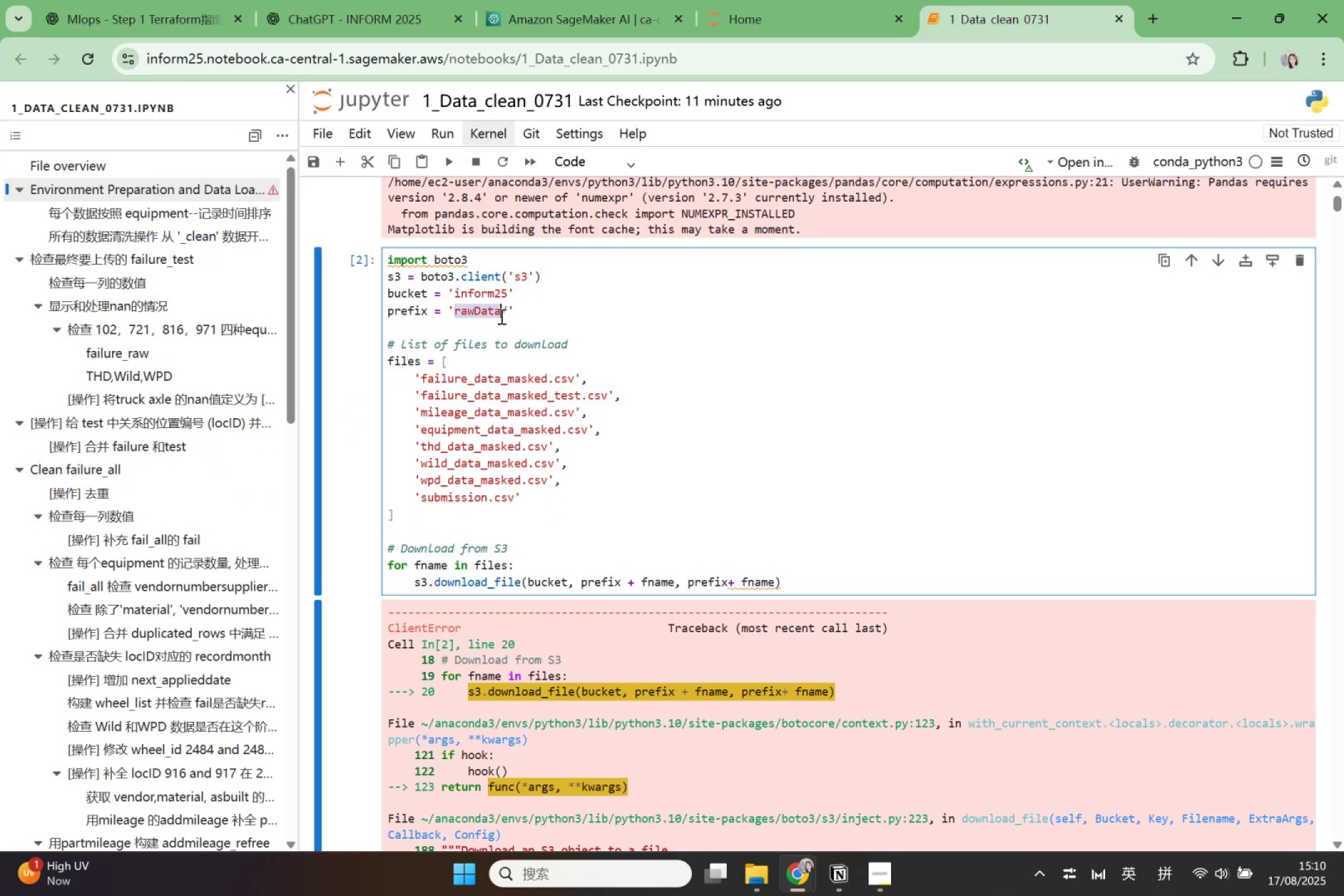 
key(Control+C)
 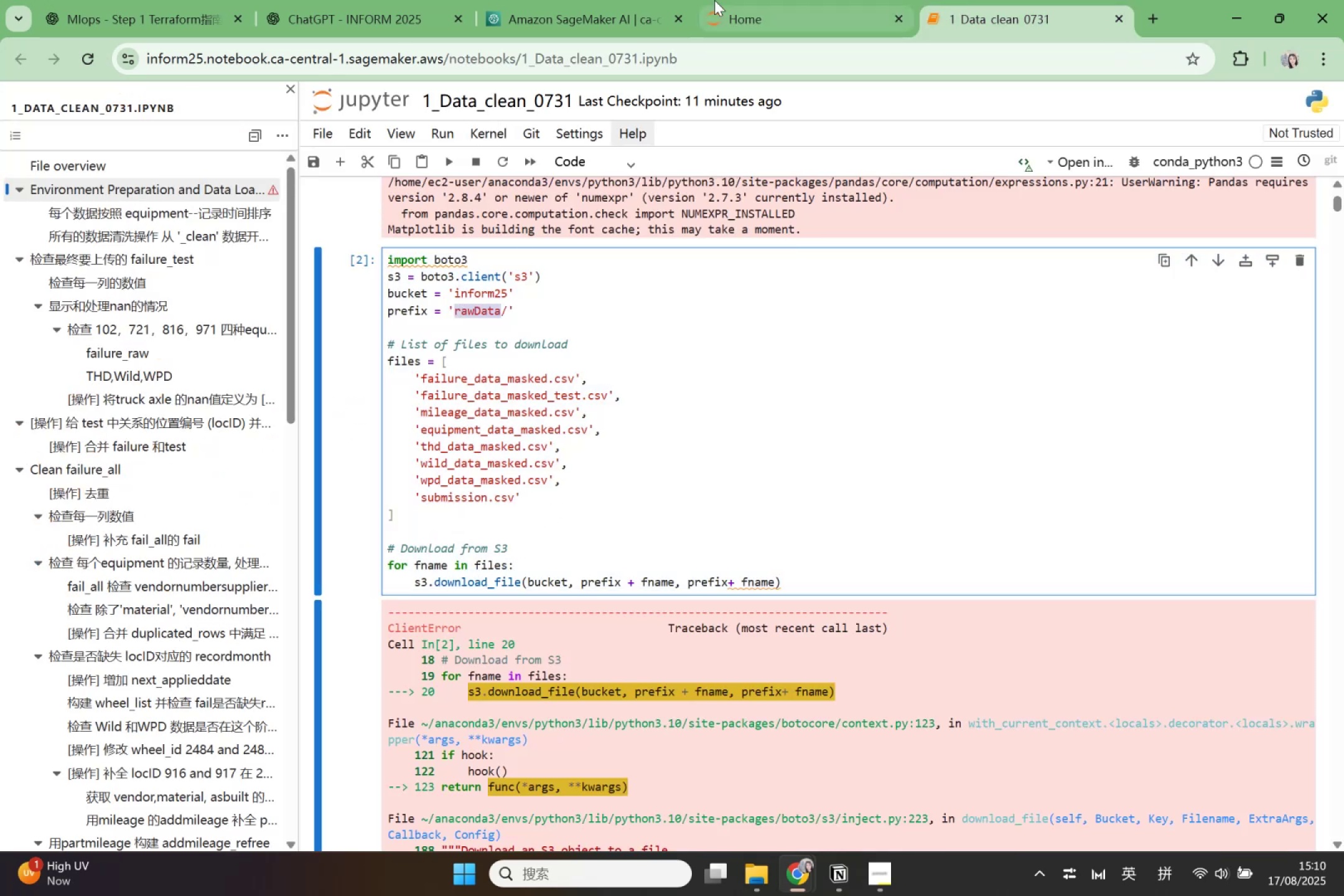 
left_click([714, 0])
 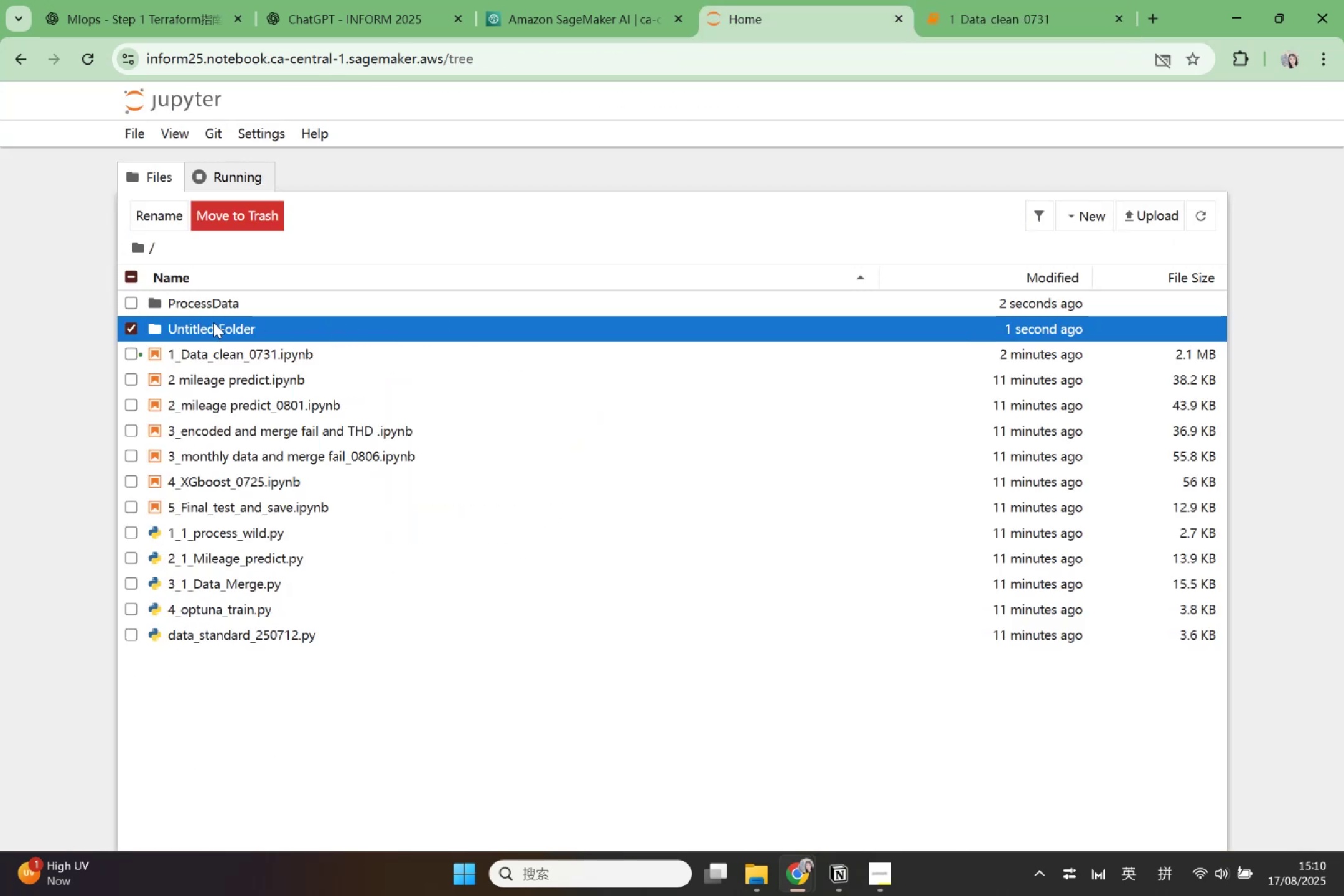 
left_click([213, 322])
 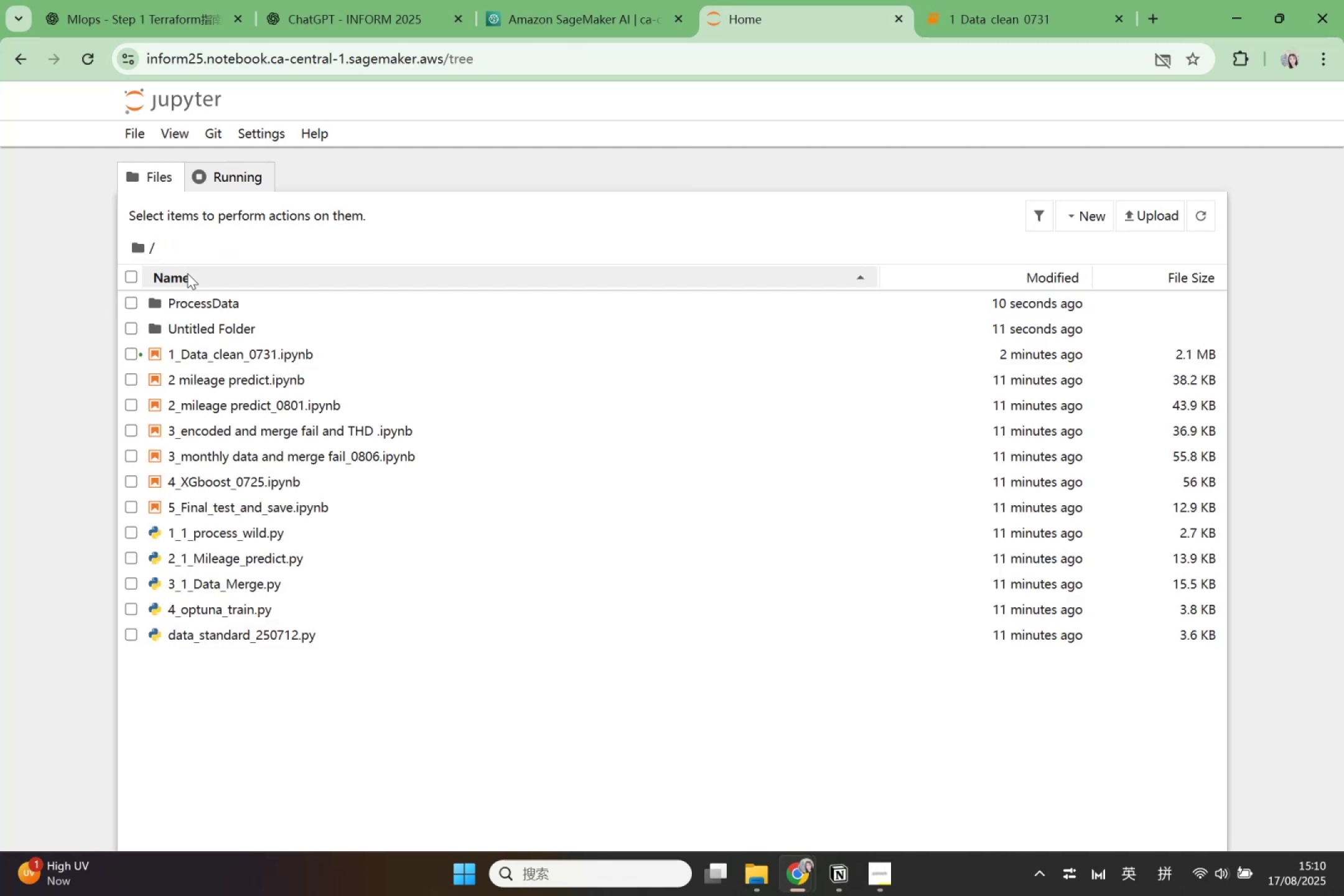 
left_click([138, 329])
 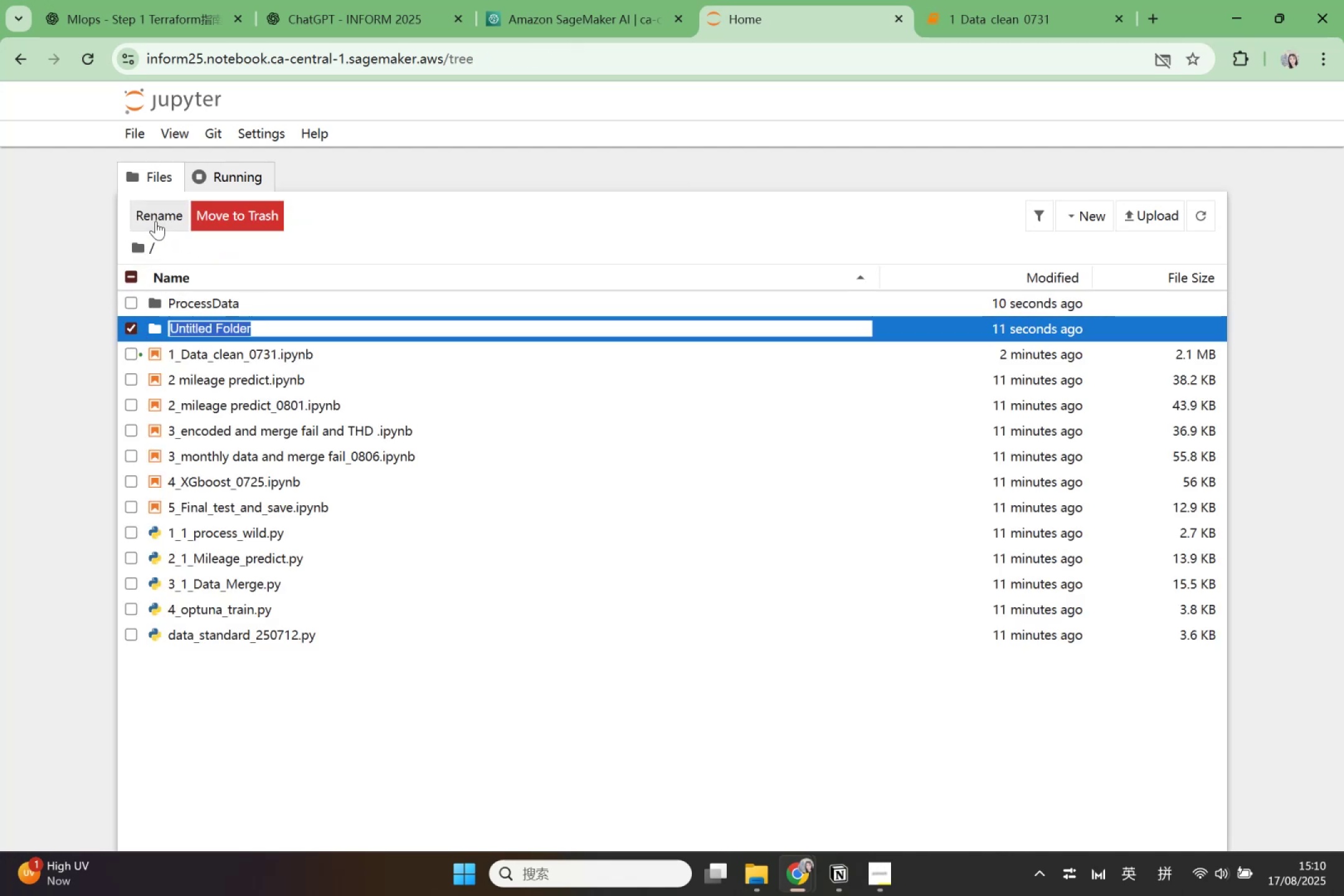 
key(Control+V)
 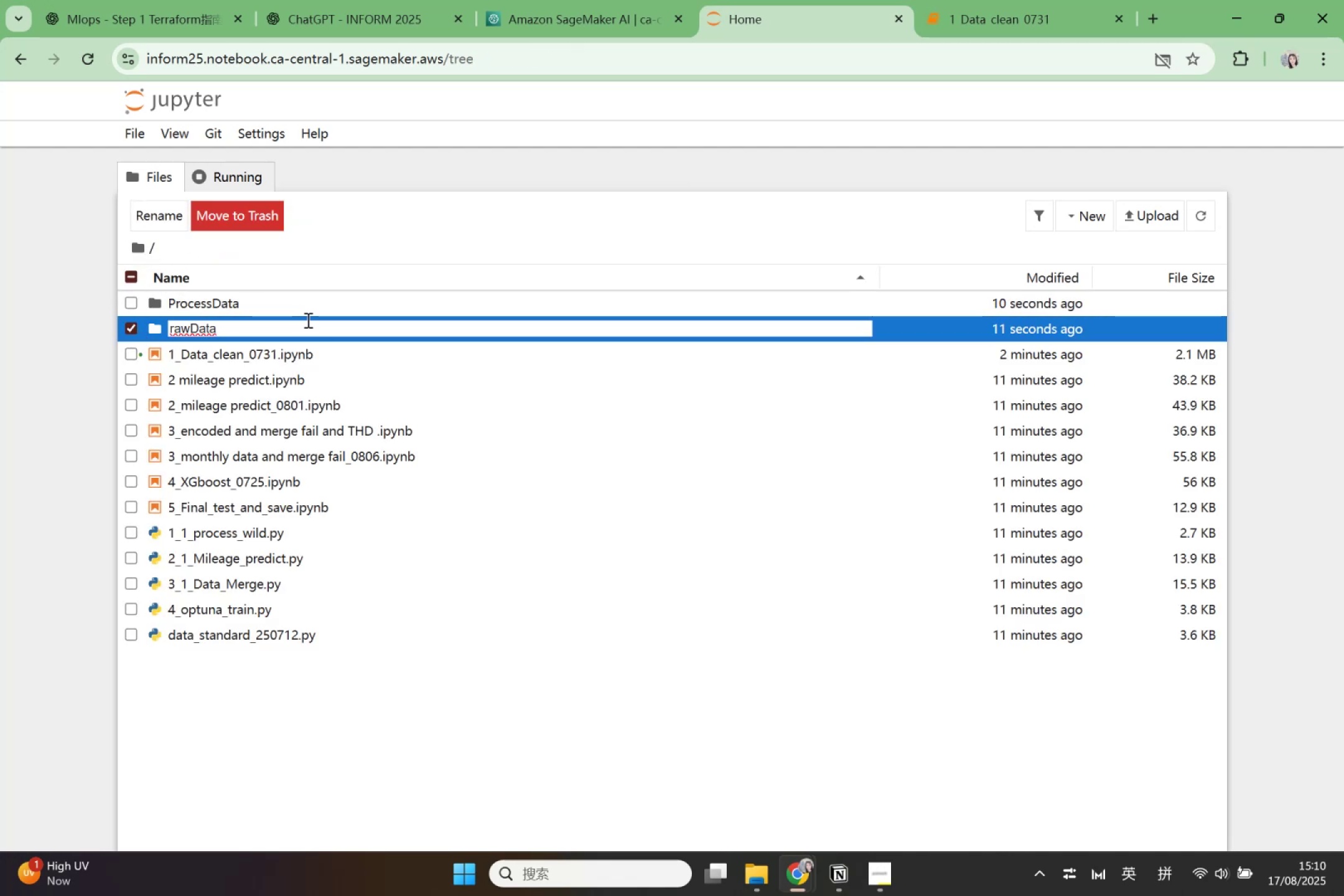 
key(Enter)
 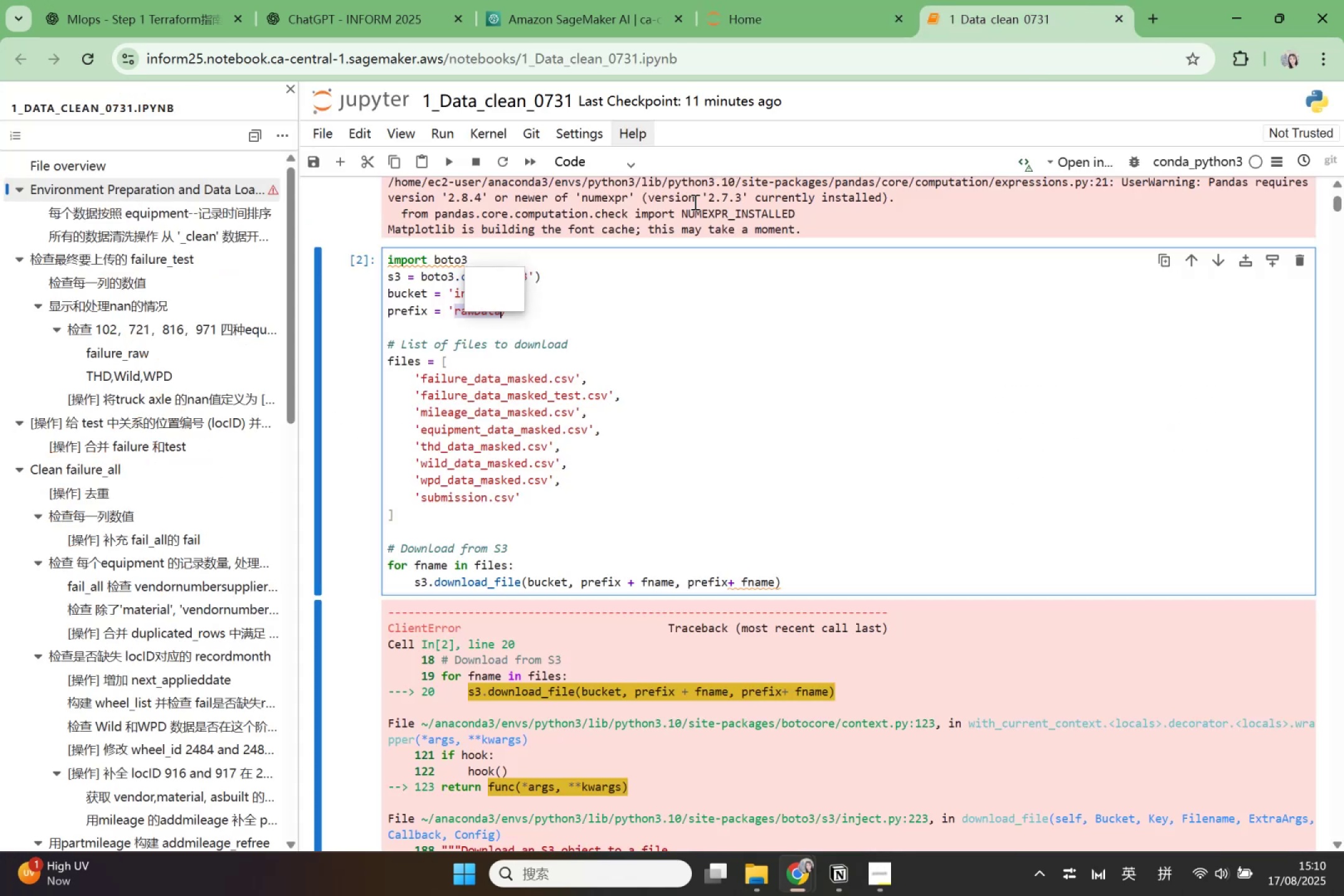 
scroll: coordinate [220, 730], scroll_direction: down, amount: 11.0
 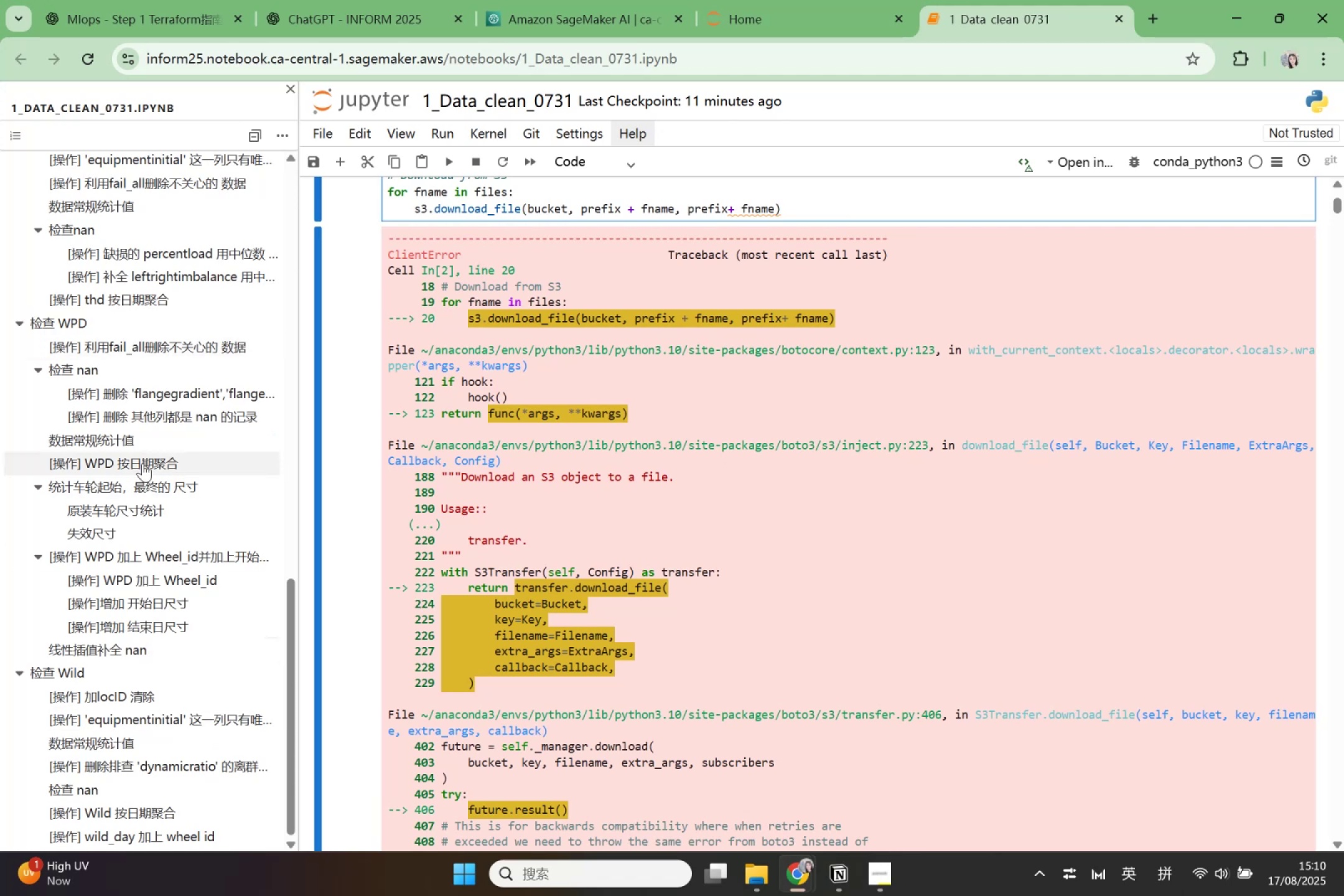 
left_click([144, 486])
 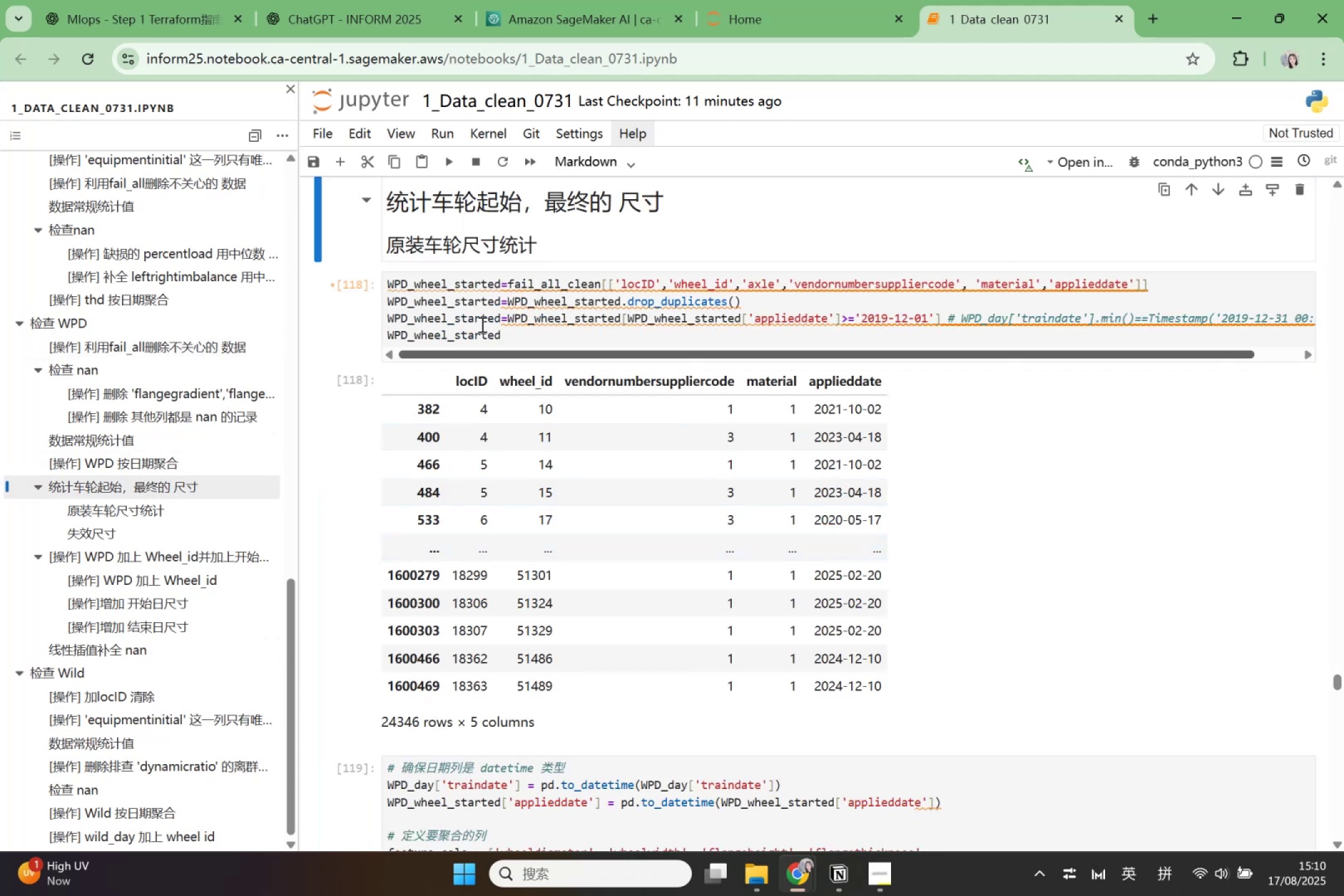 
left_click([472, 307])
 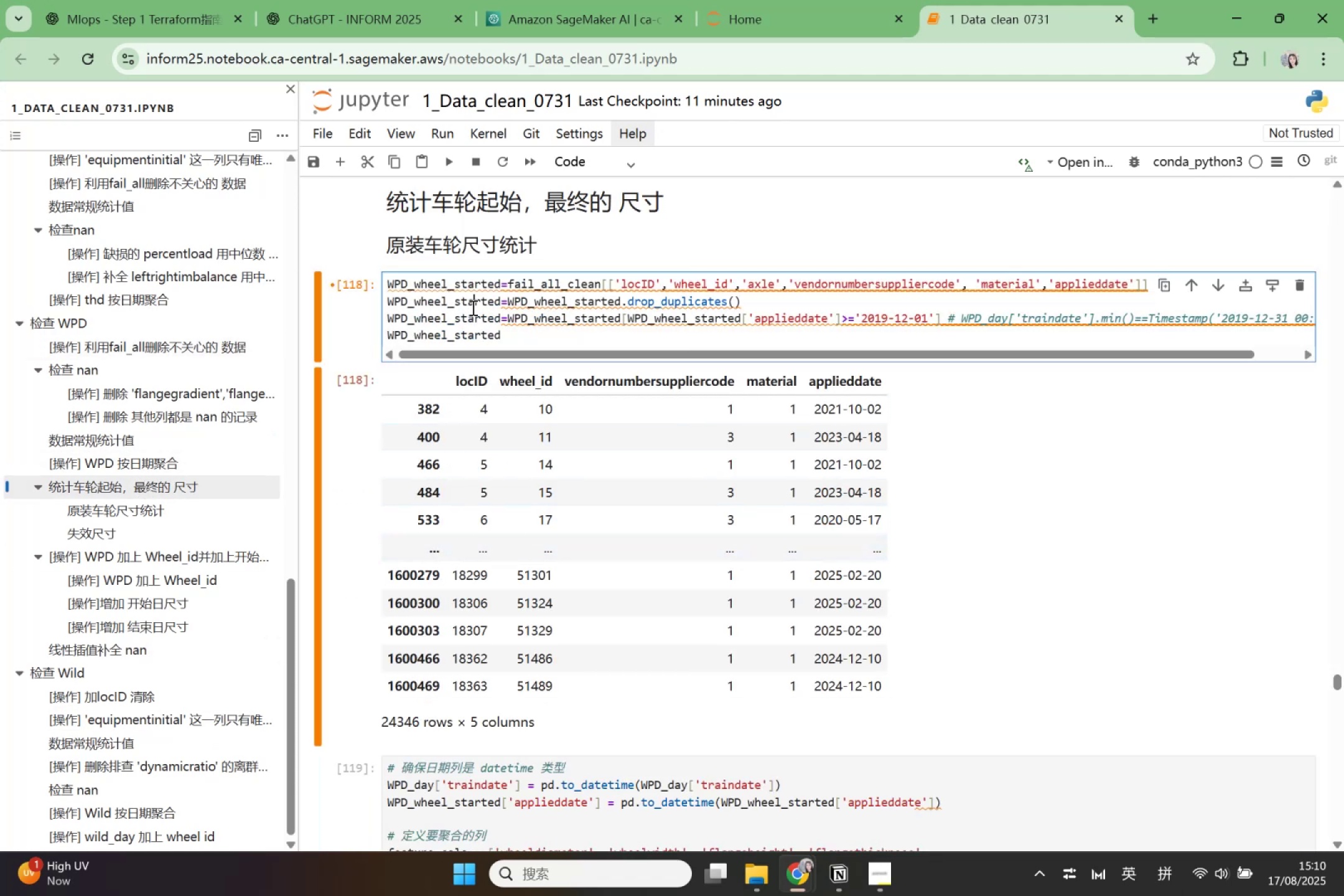 
scroll: coordinate [472, 307], scroll_direction: up, amount: 1.0
 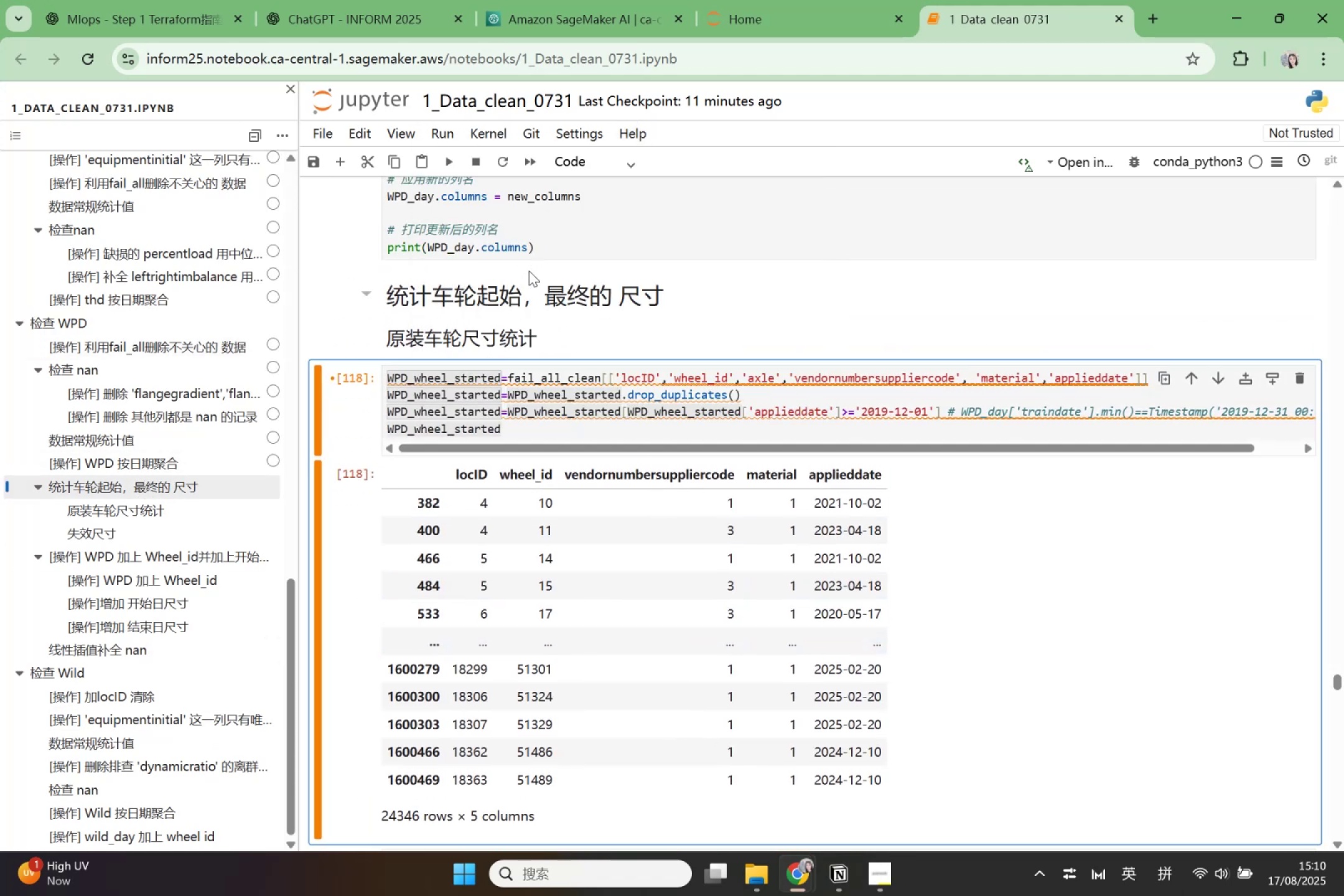 
wait(5.37)
 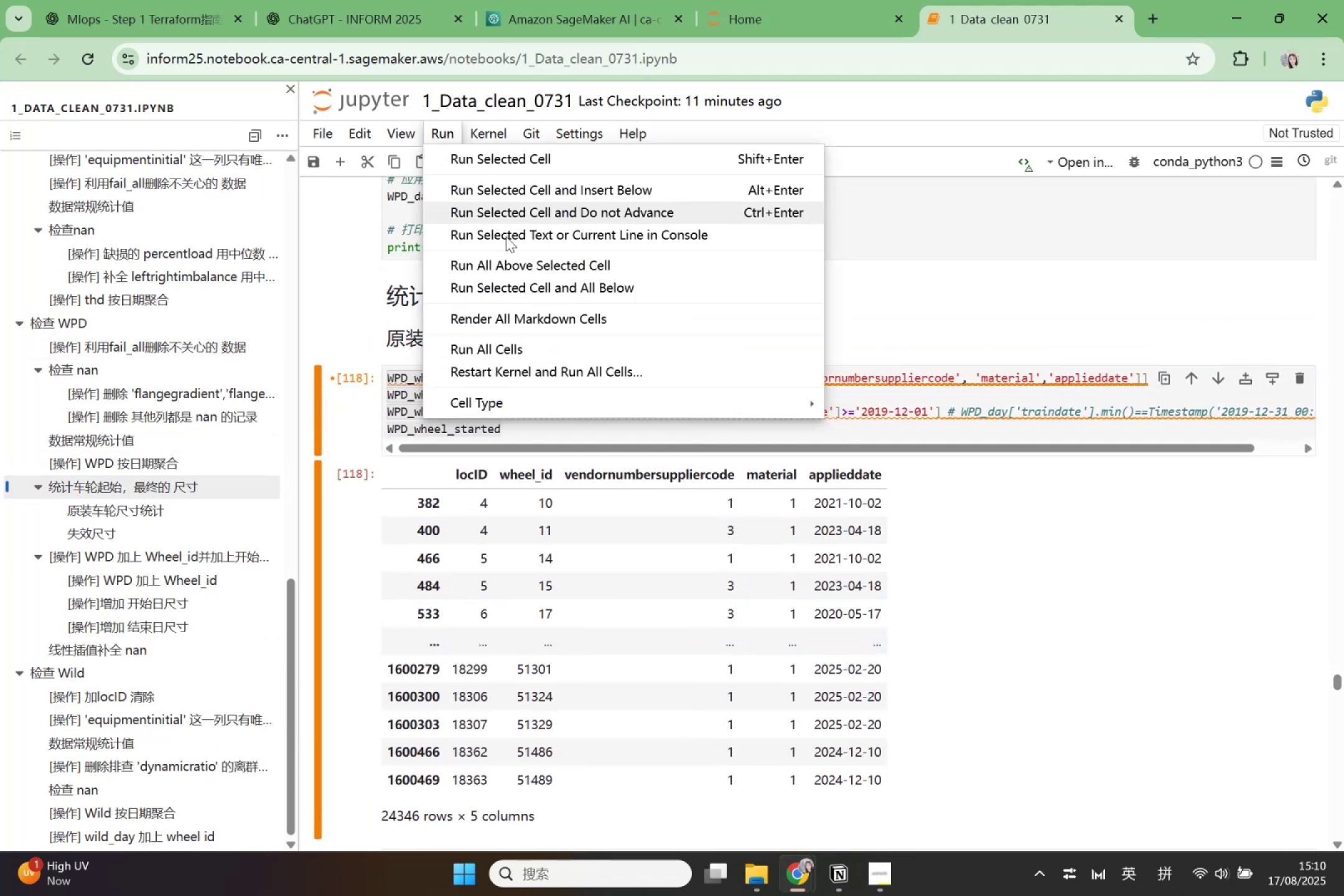 
scroll: coordinate [187, 268], scroll_direction: up, amount: 27.0
 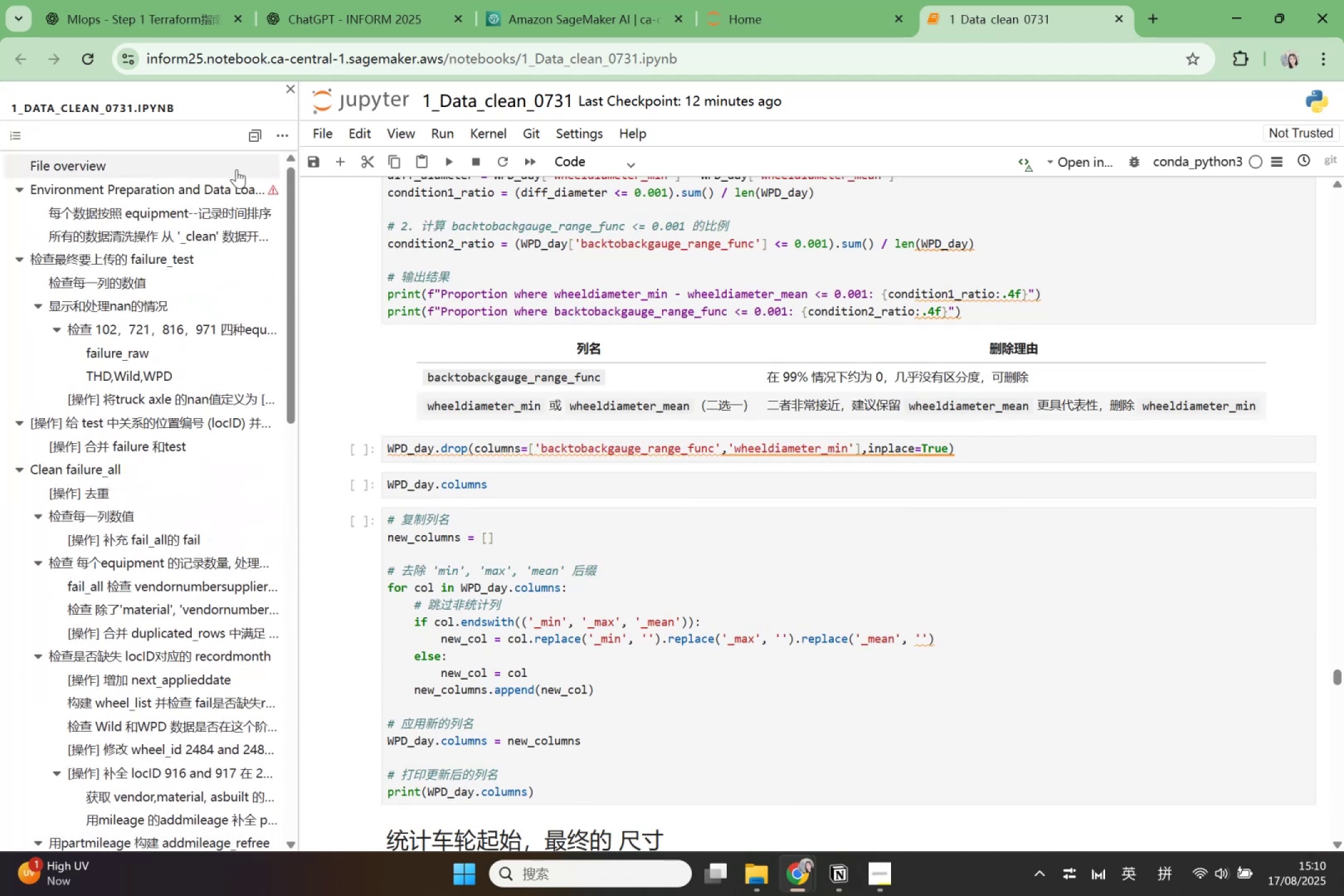 
left_click_drag(start_coordinate=[235, 184], to_coordinate=[233, 179])
 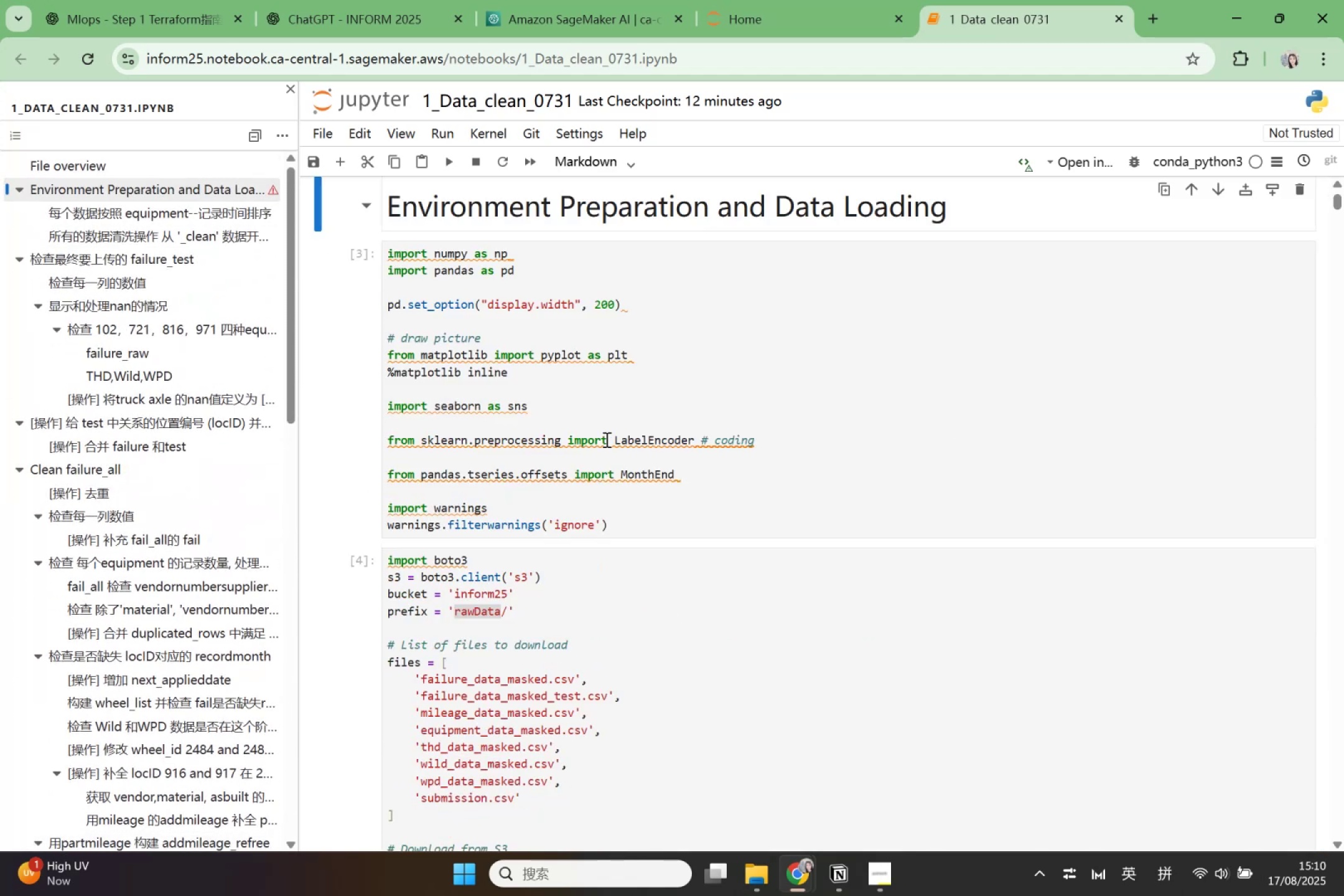 
scroll: coordinate [587, 534], scroll_direction: down, amount: 12.0
 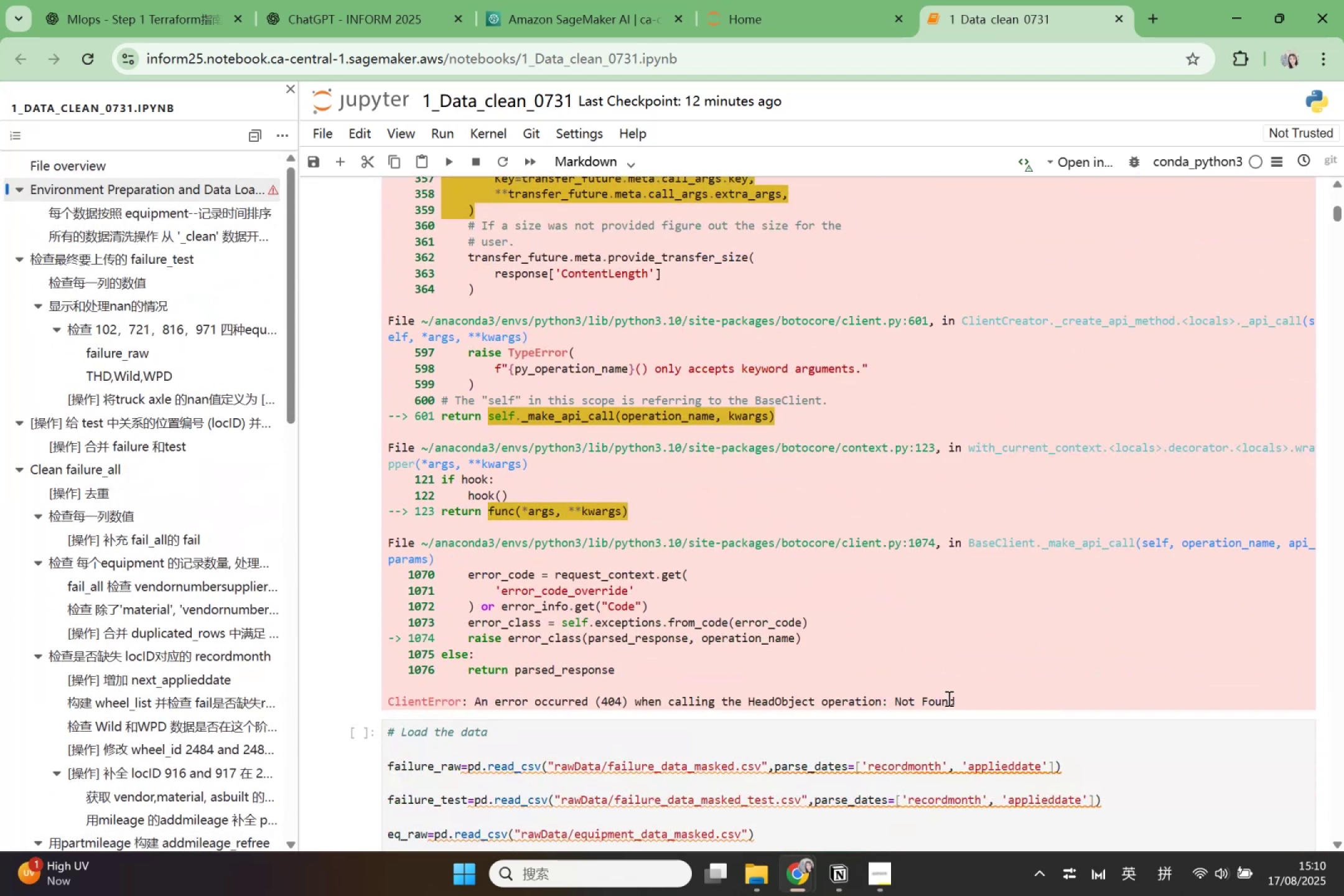 
left_click_drag(start_coordinate=[957, 699], to_coordinate=[438, 444])
 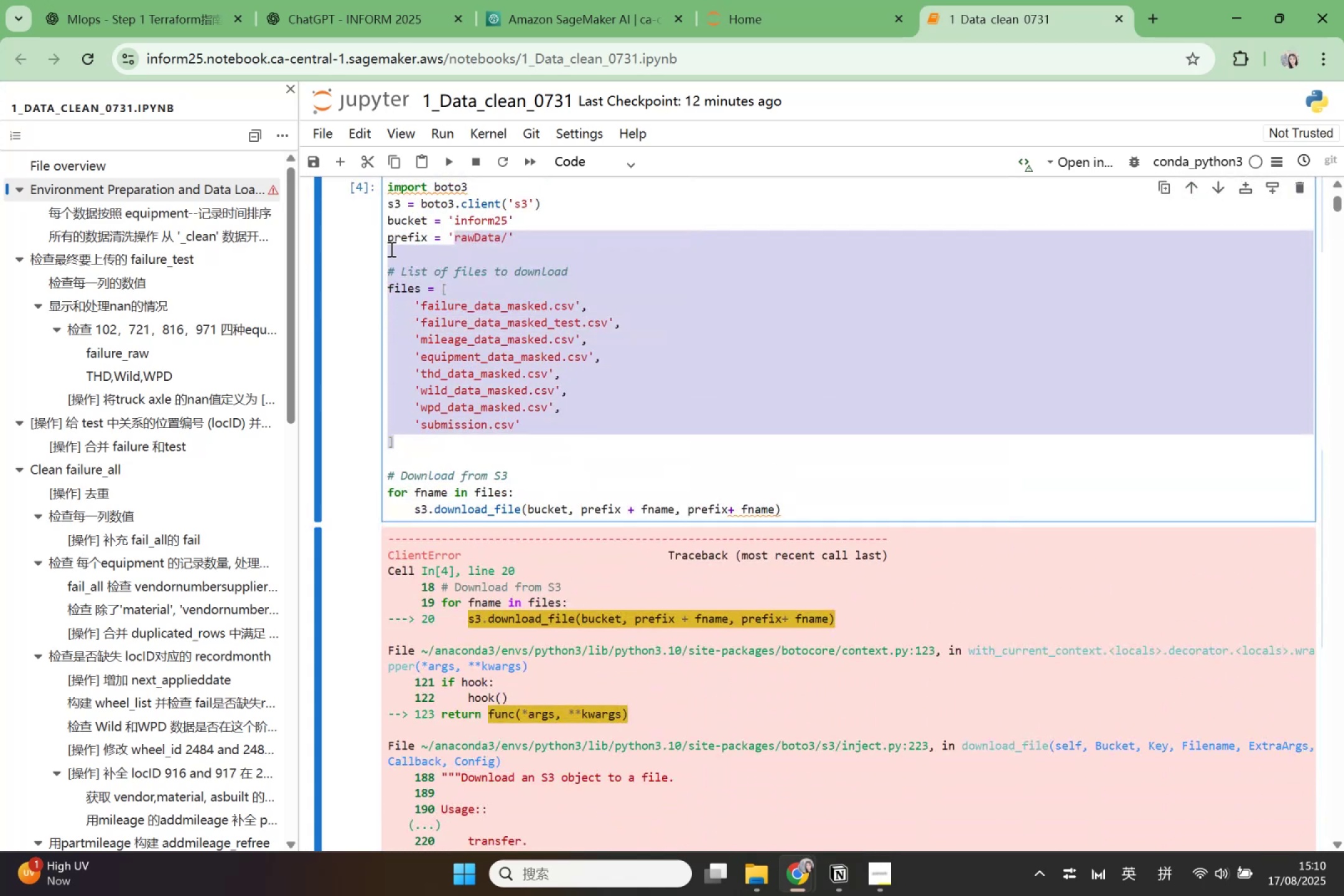 
scroll: coordinate [400, 319], scroll_direction: up, amount: 19.0
 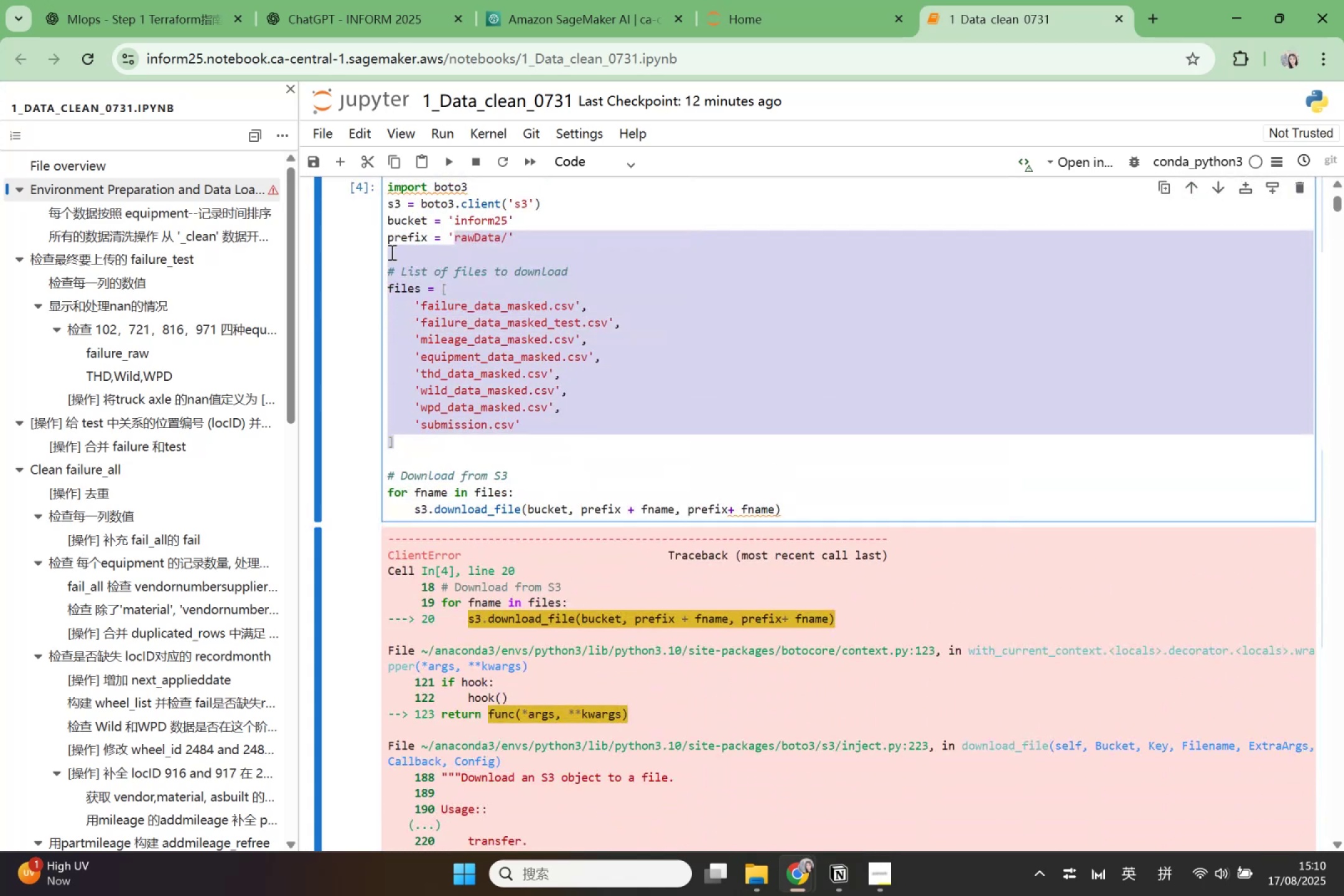 
left_click([393, 222])
 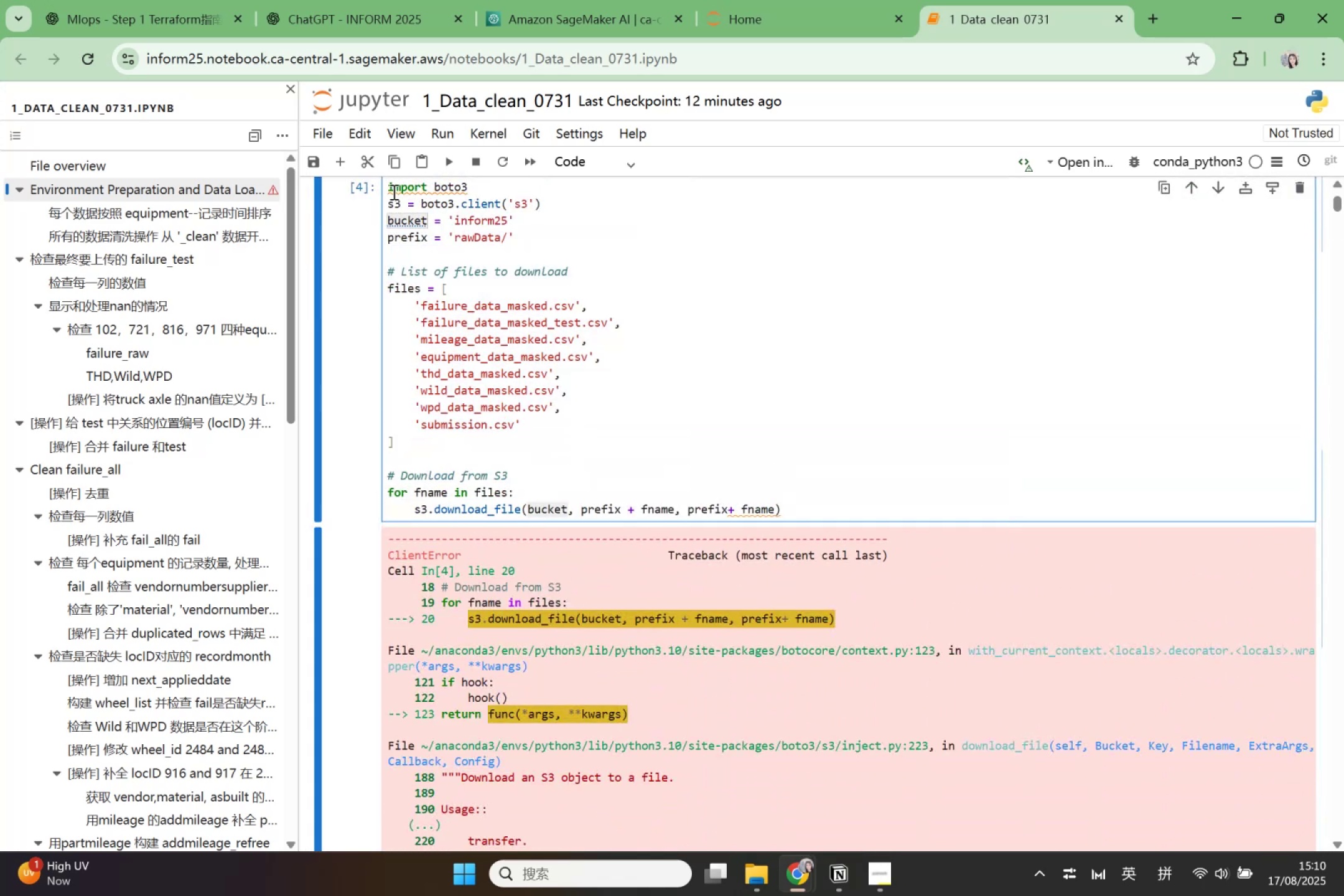 
left_click_drag(start_coordinate=[390, 187], to_coordinate=[866, 474])
 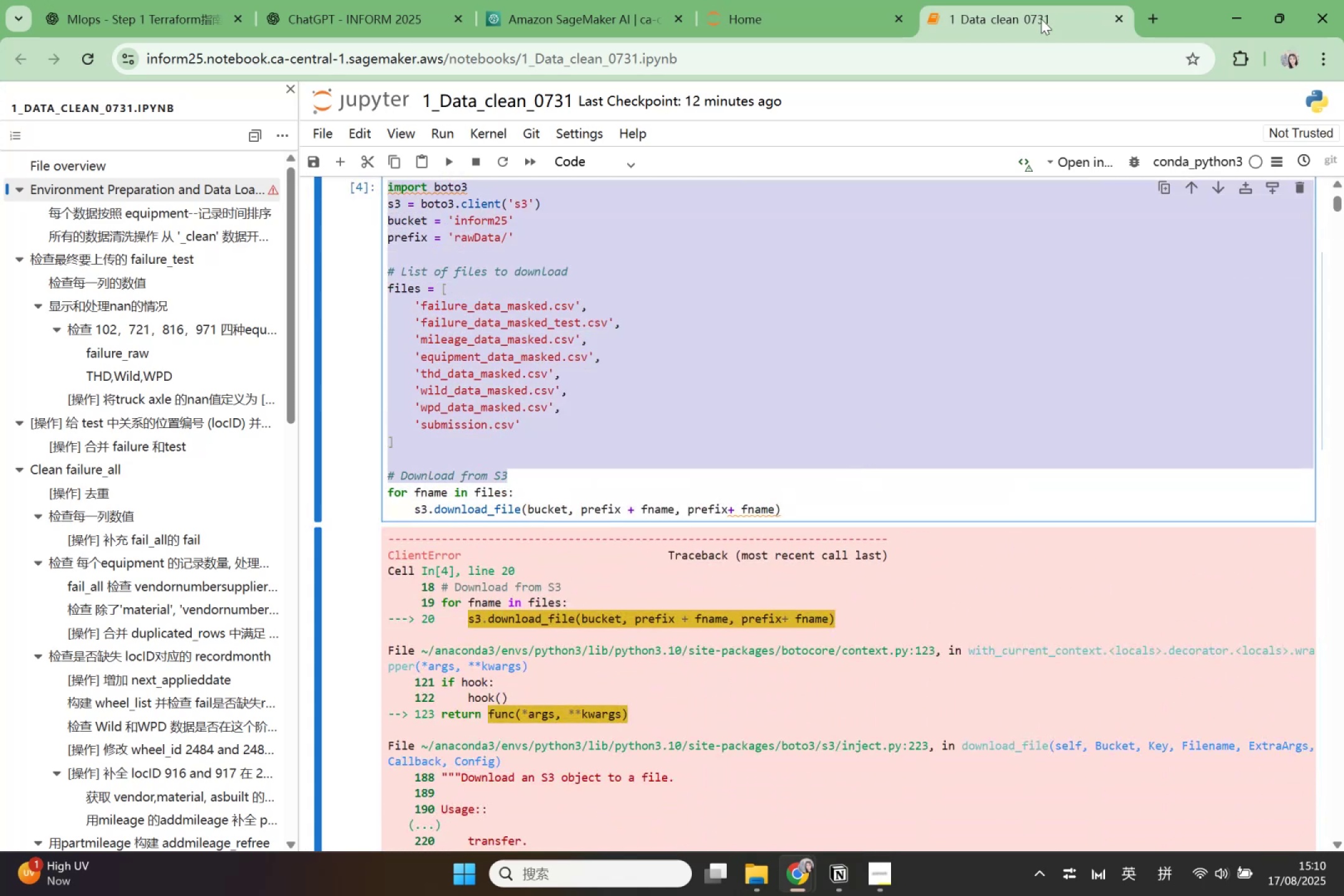 
left_click([797, 2])
 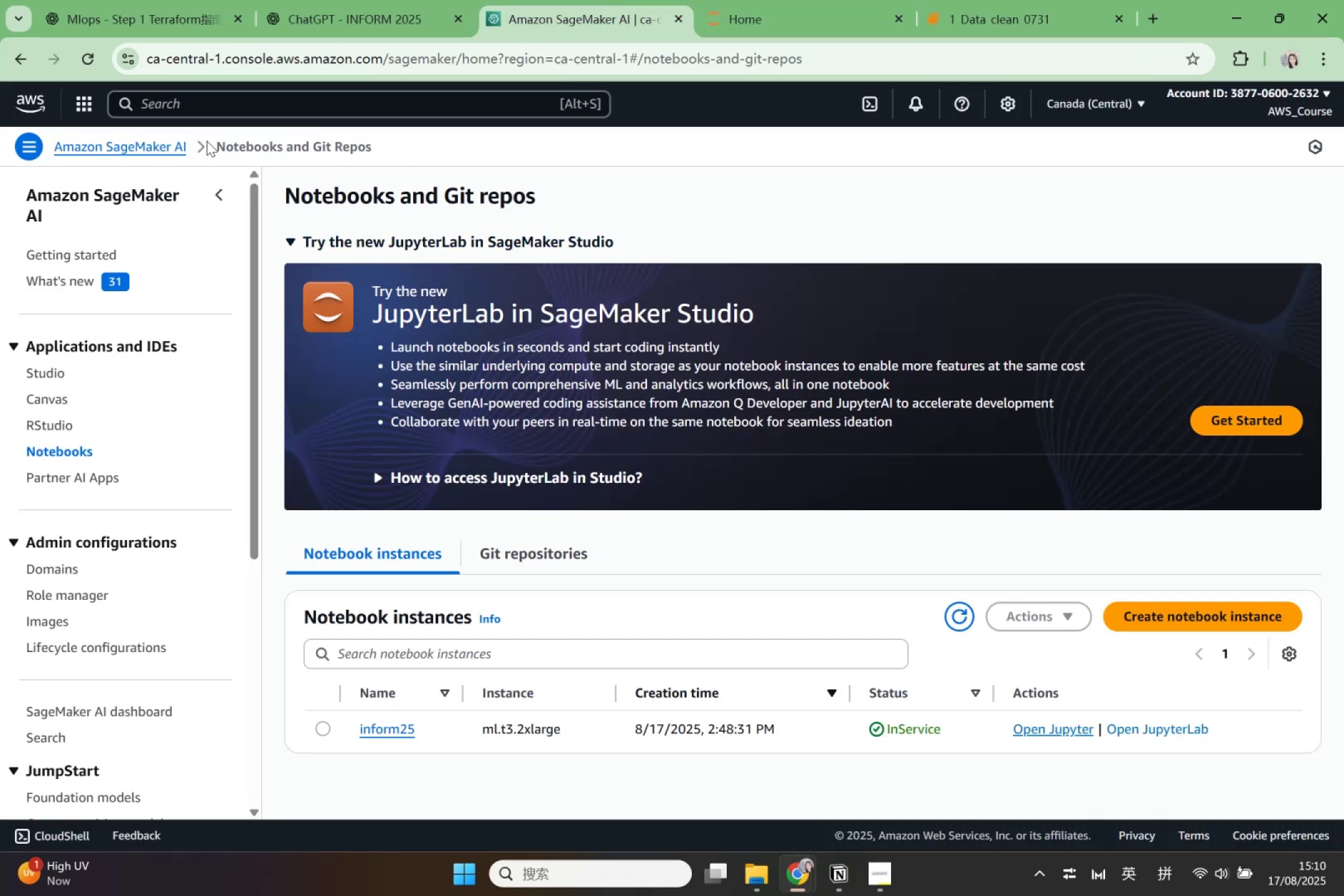 
left_click([80, 101])
 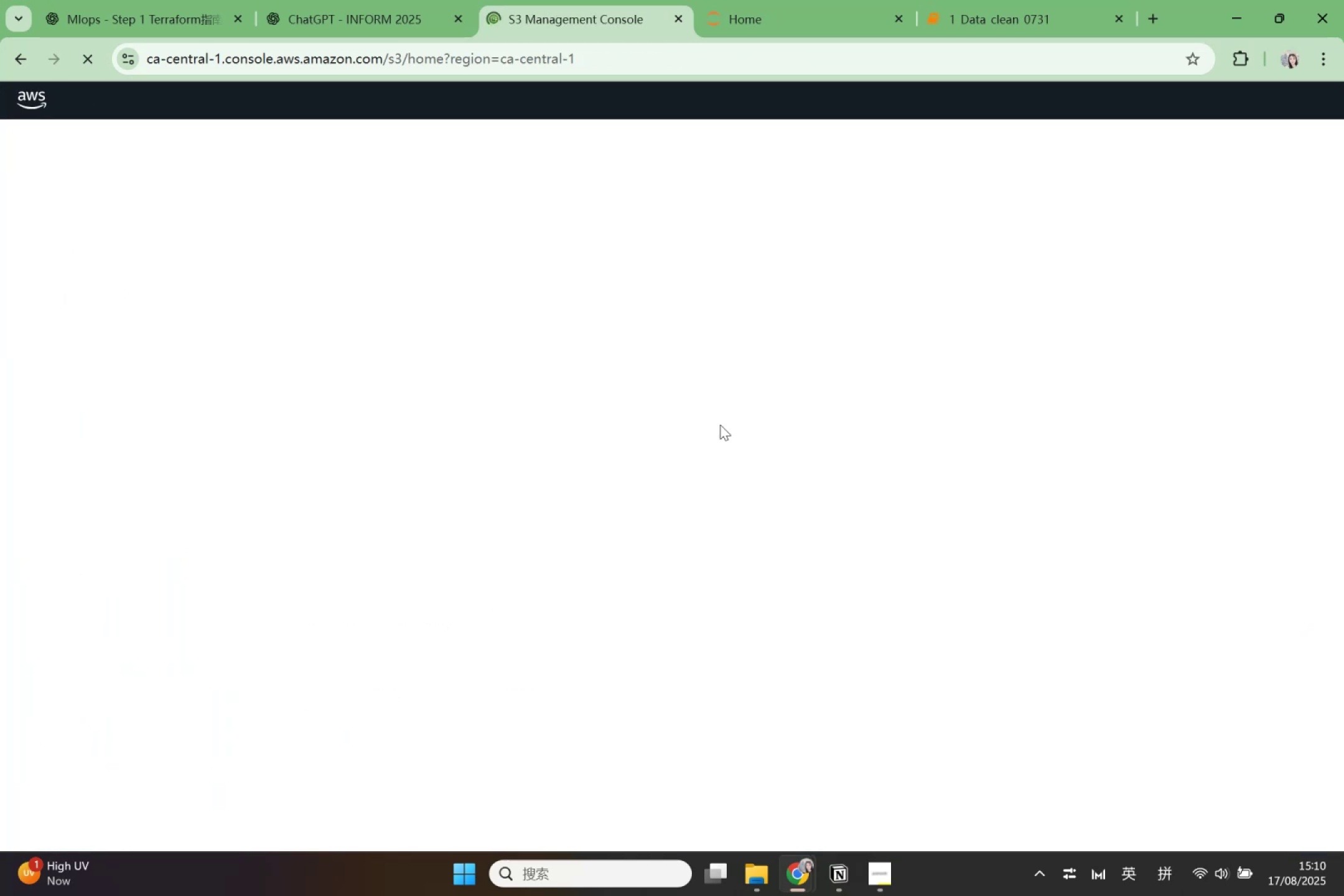 
scroll: coordinate [716, 562], scroll_direction: down, amount: 4.0
 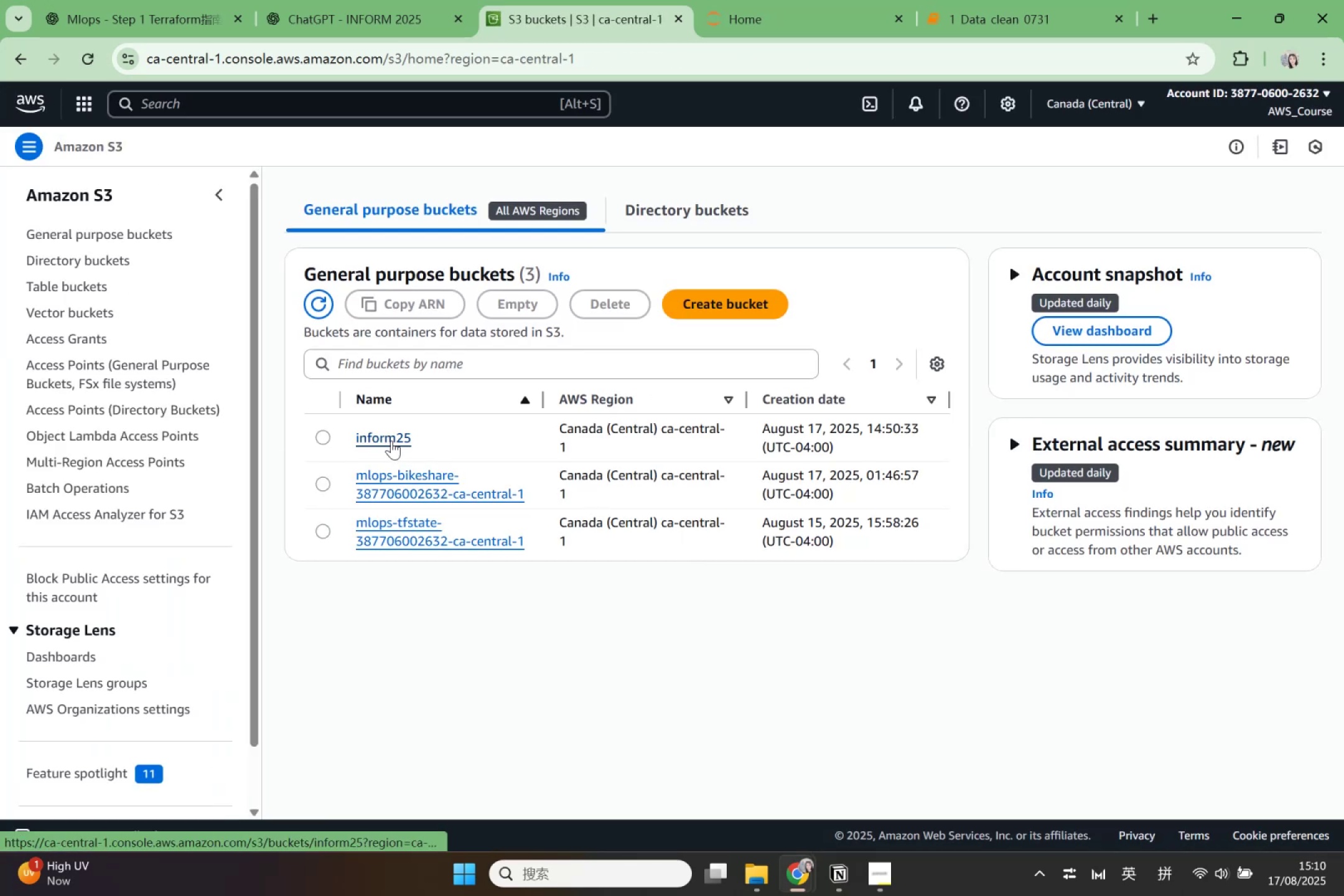 
left_click([1008, 0])
 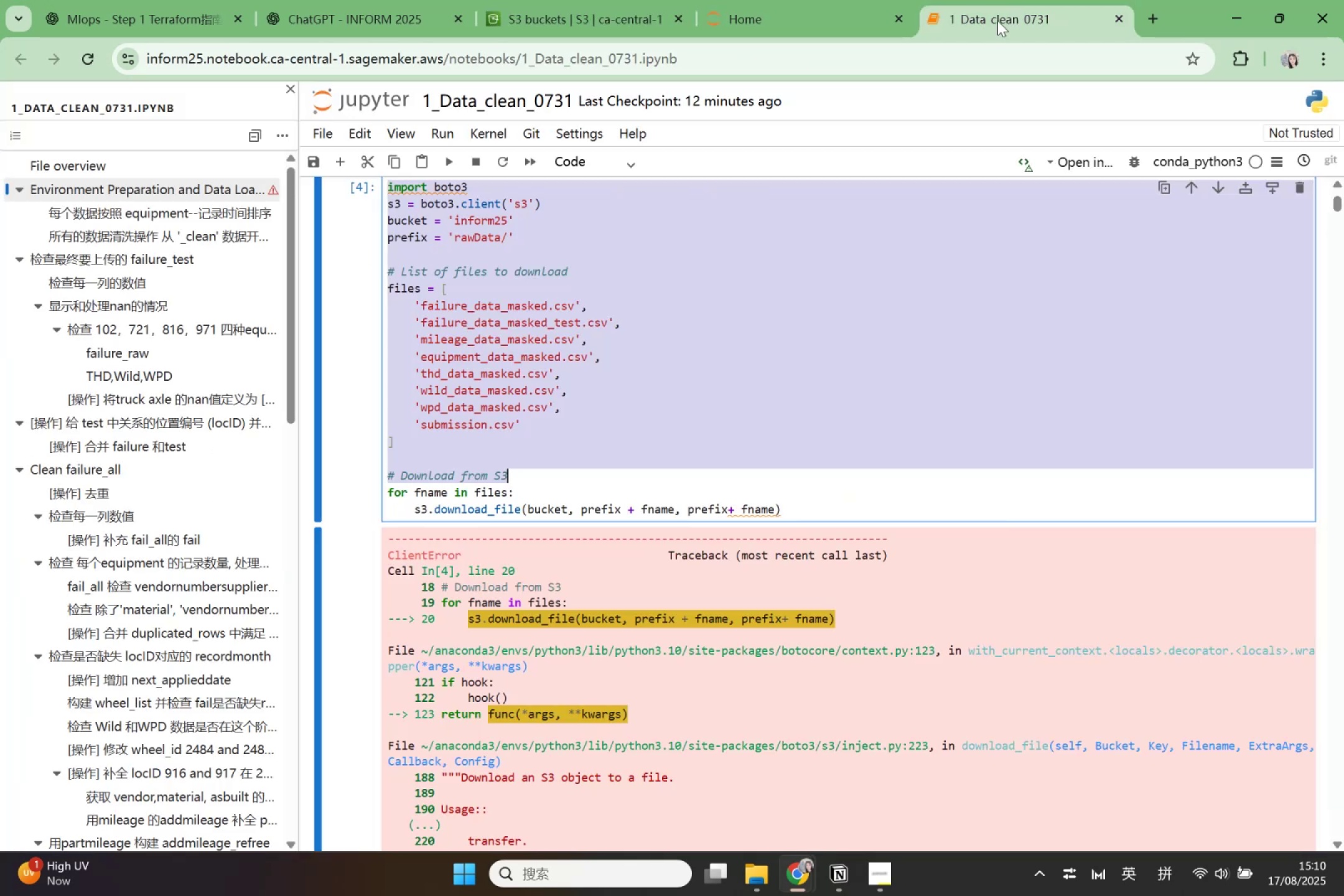 
scroll: coordinate [658, 452], scroll_direction: up, amount: 3.0
 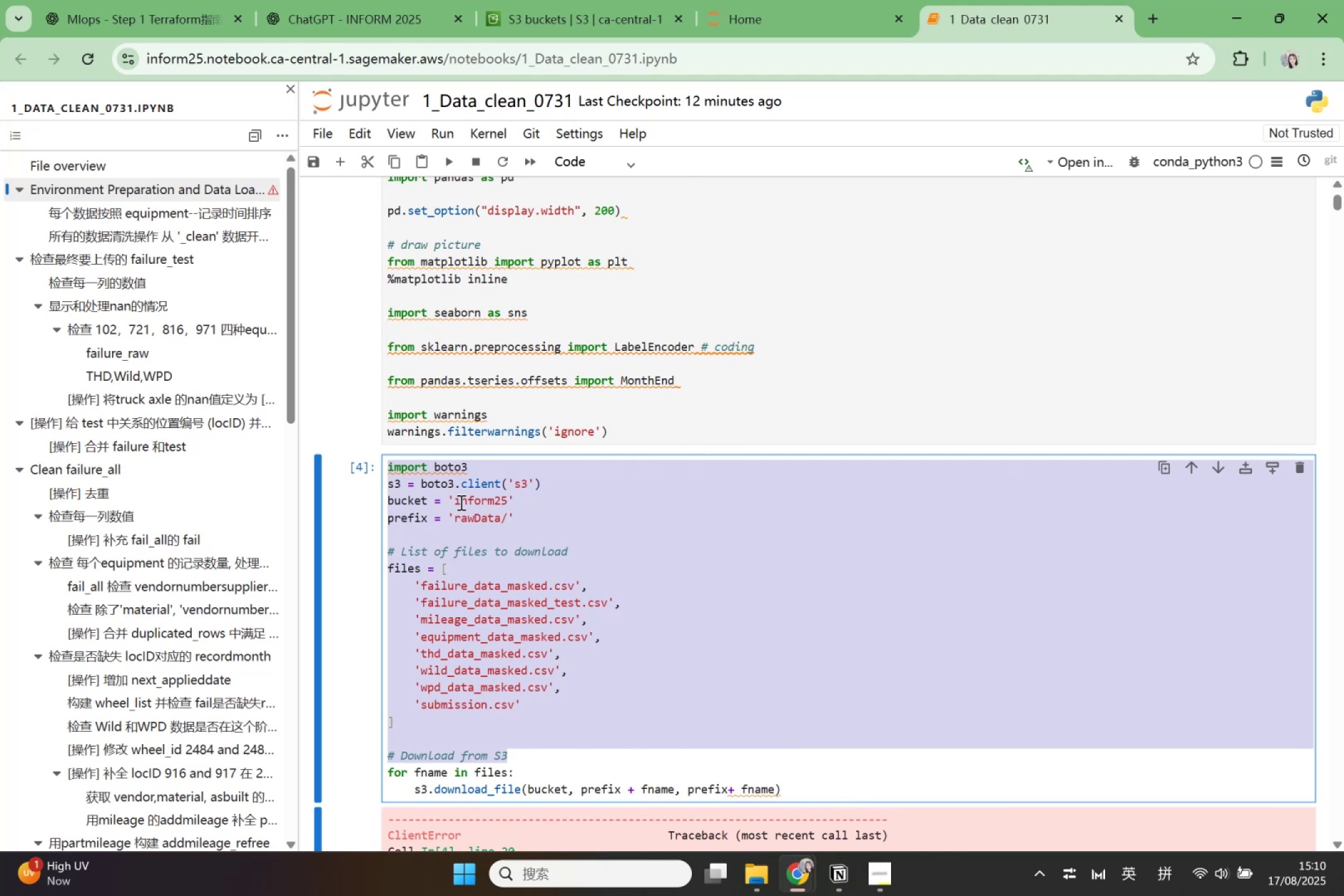 
left_click_drag(start_coordinate=[452, 502], to_coordinate=[501, 501])
 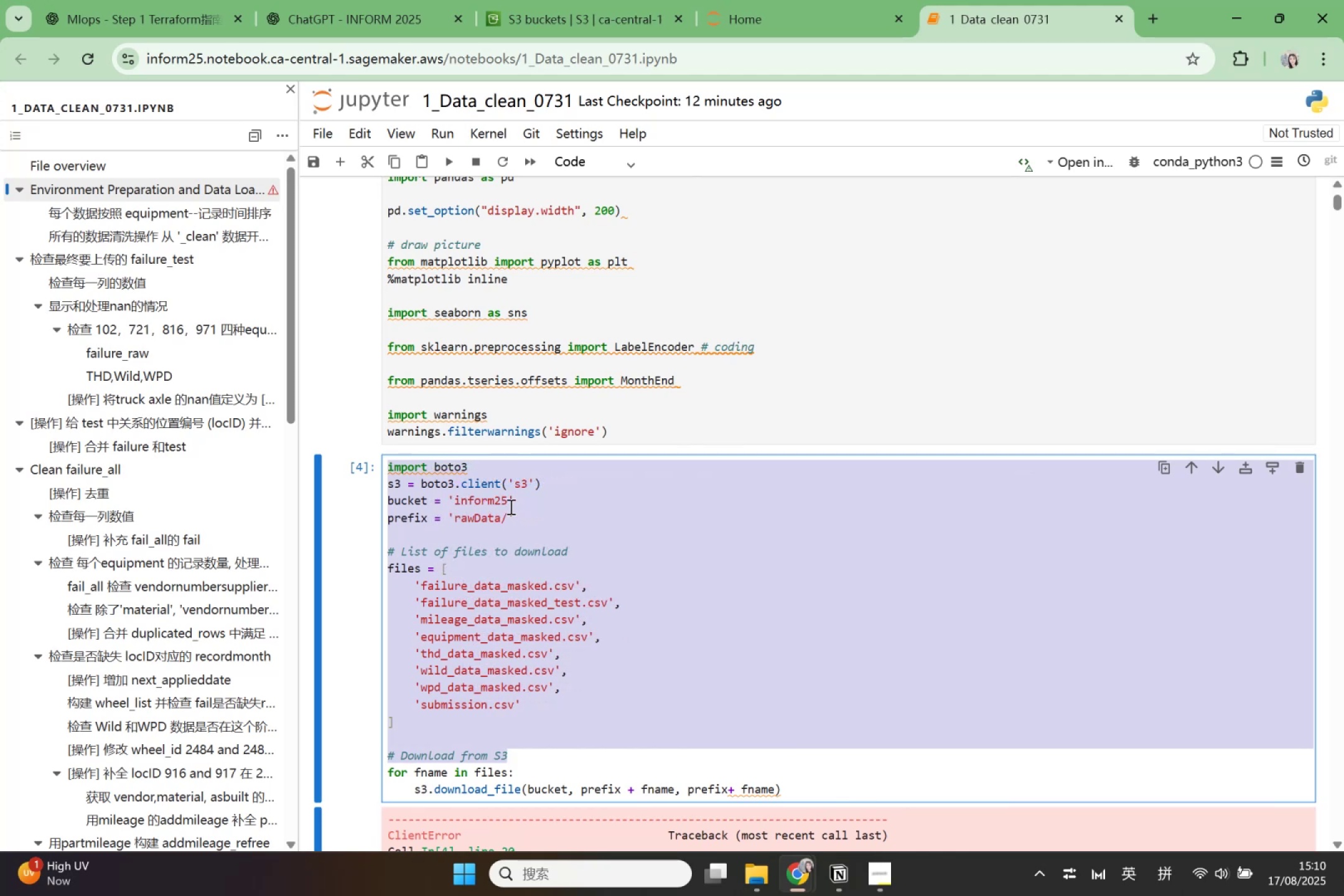 
left_click([510, 506])
 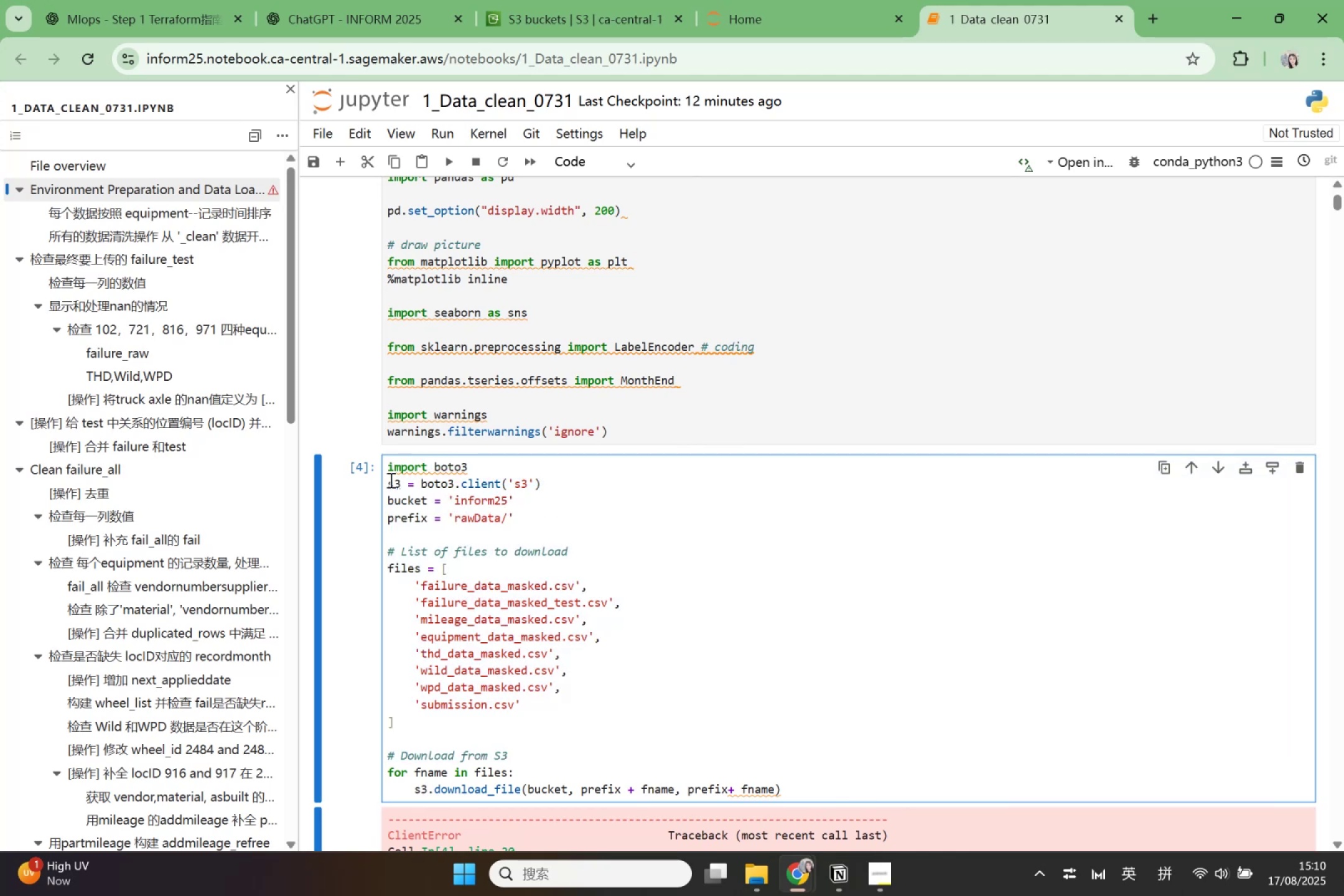 
left_click_drag(start_coordinate=[390, 468], to_coordinate=[885, 794])
 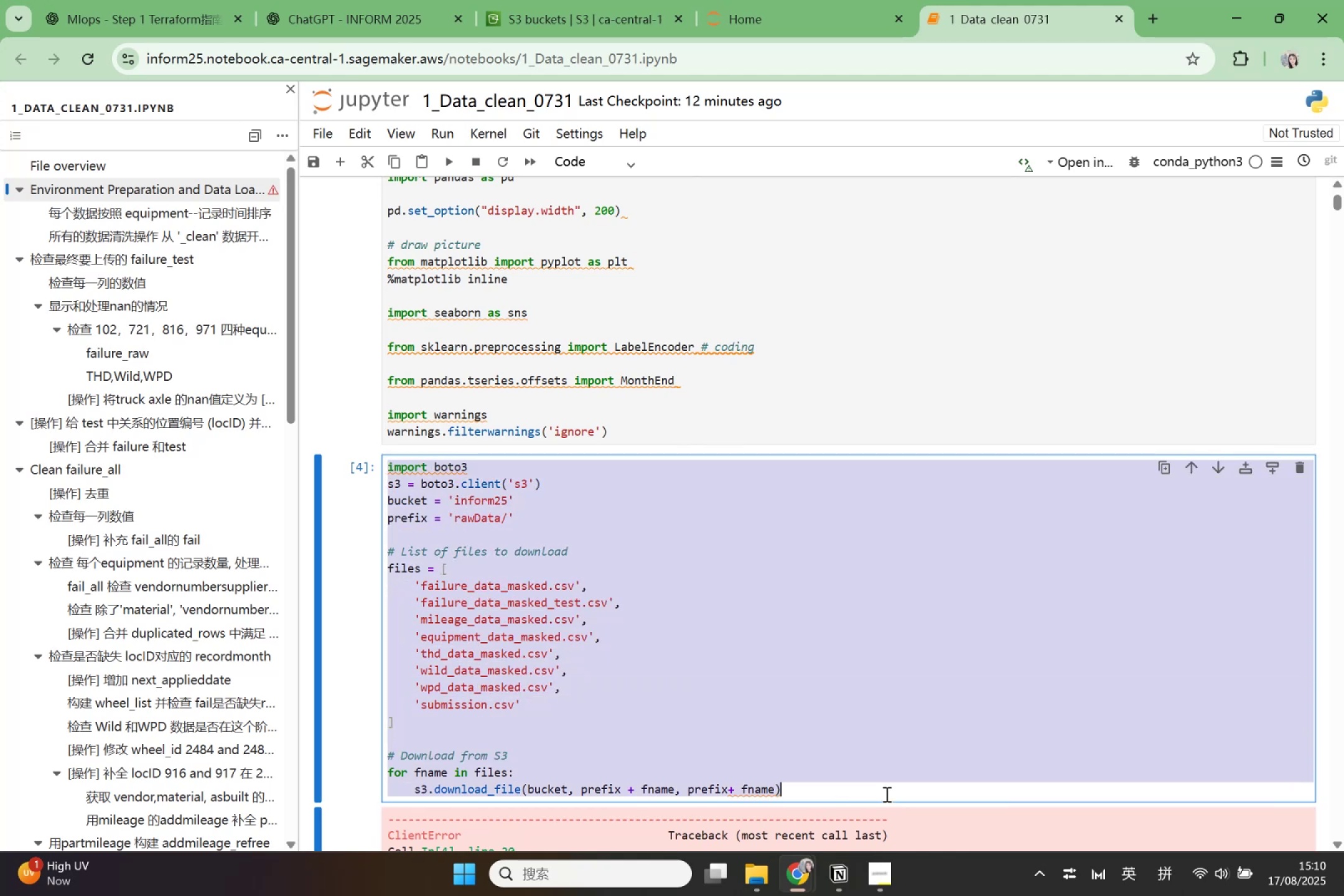 
key(Control+ControlLeft)
 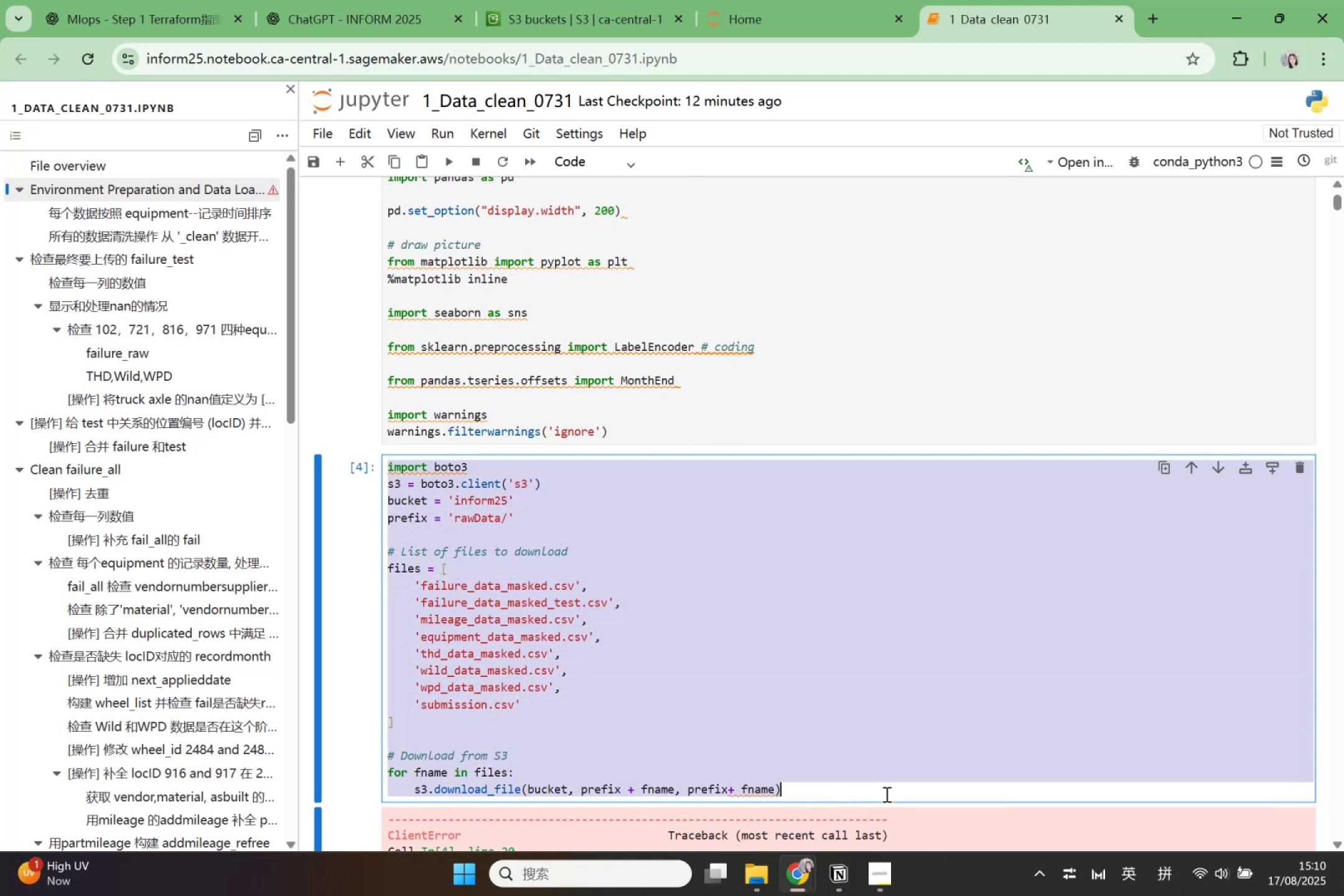 
key(Control+C)
 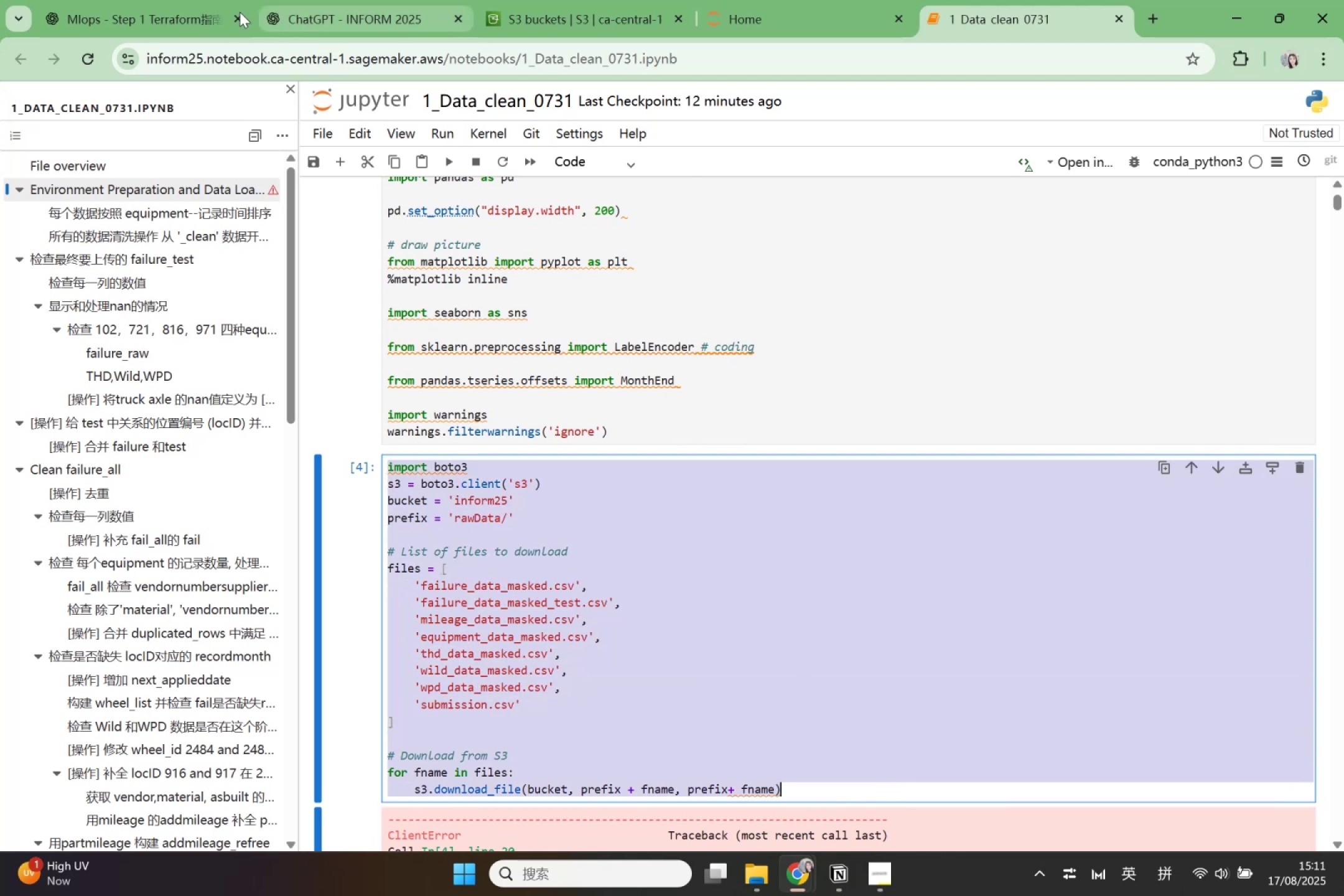 
left_click([145, 0])
 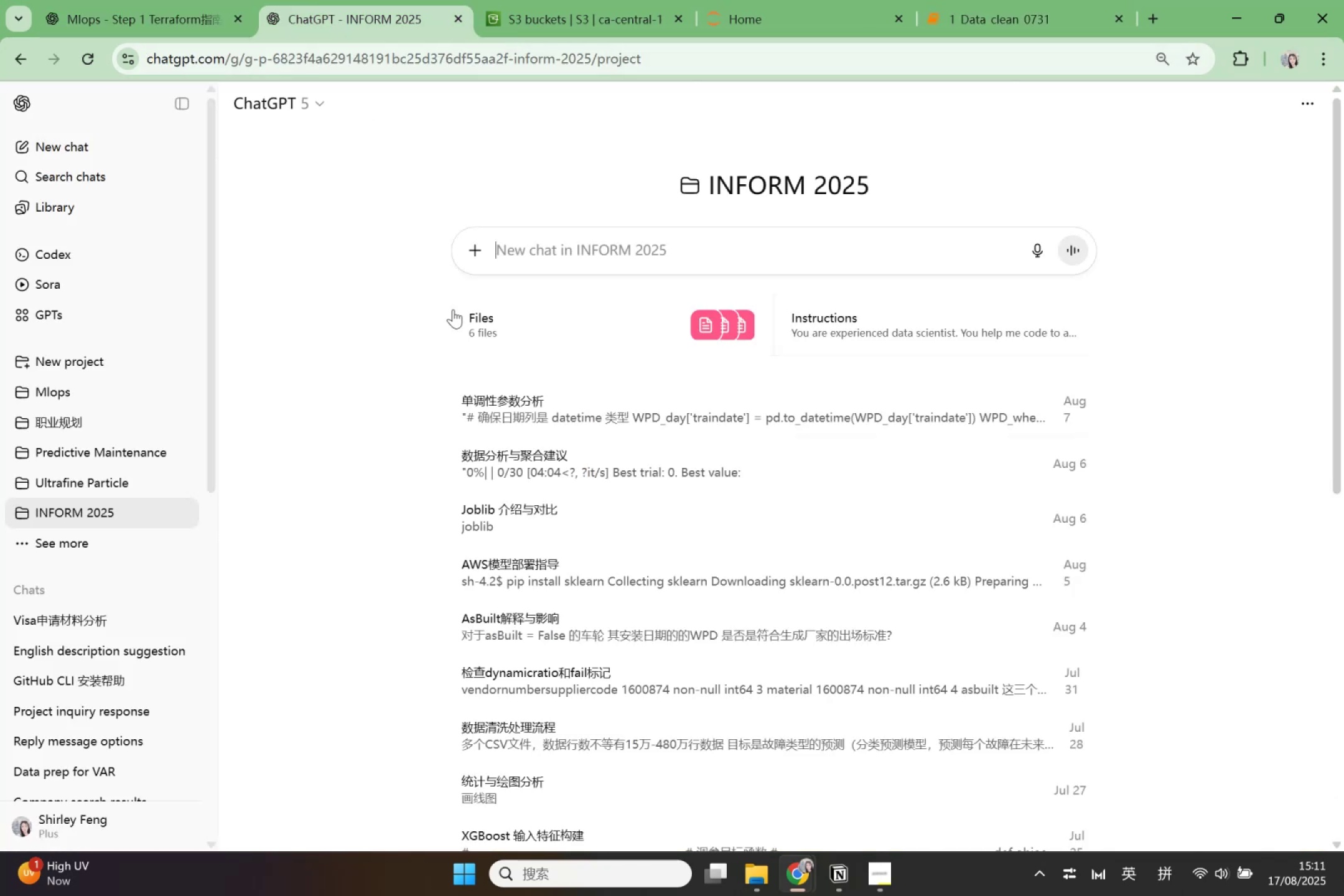 
key(Control+V)
 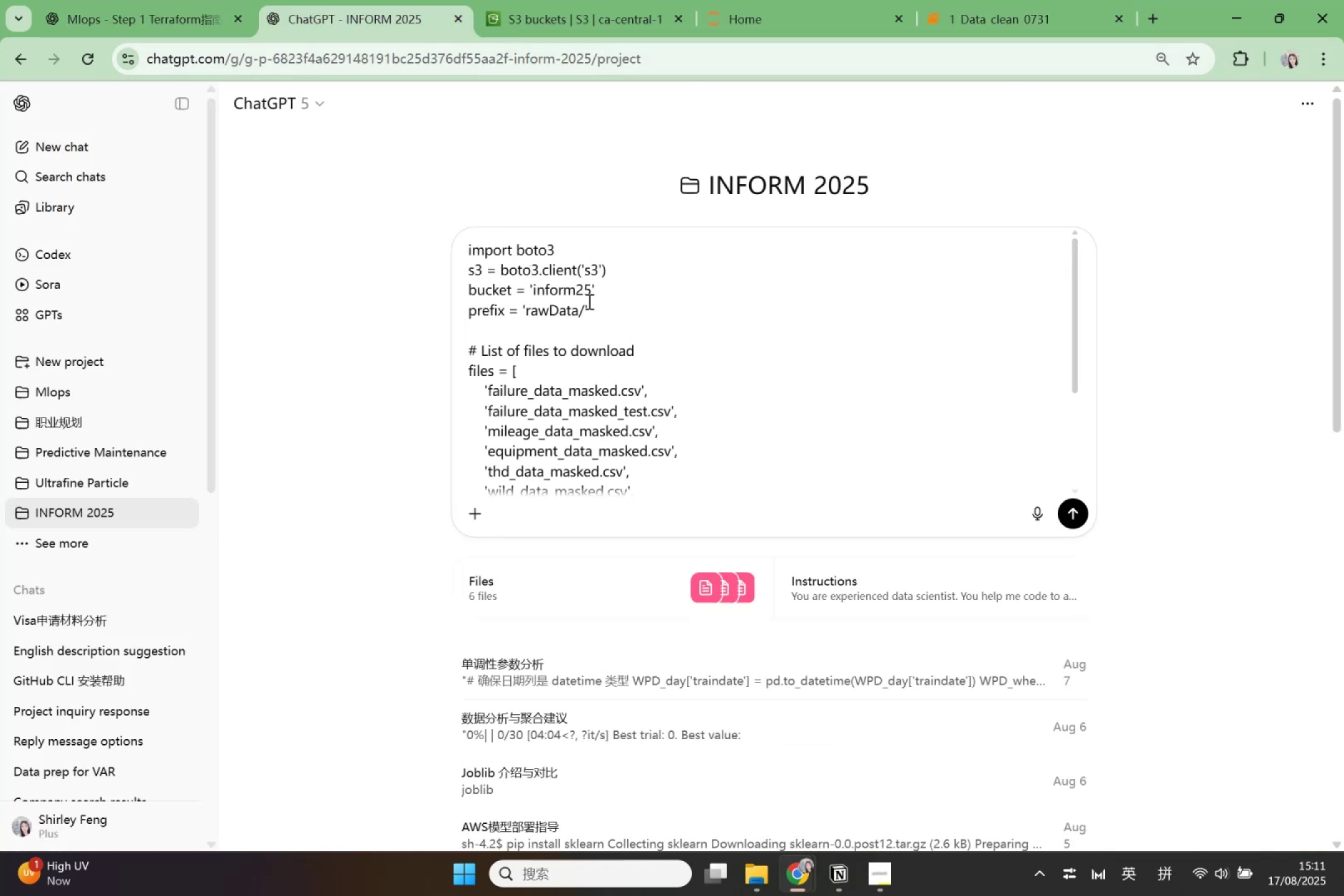 
scroll: coordinate [627, 419], scroll_direction: down, amount: 9.0
 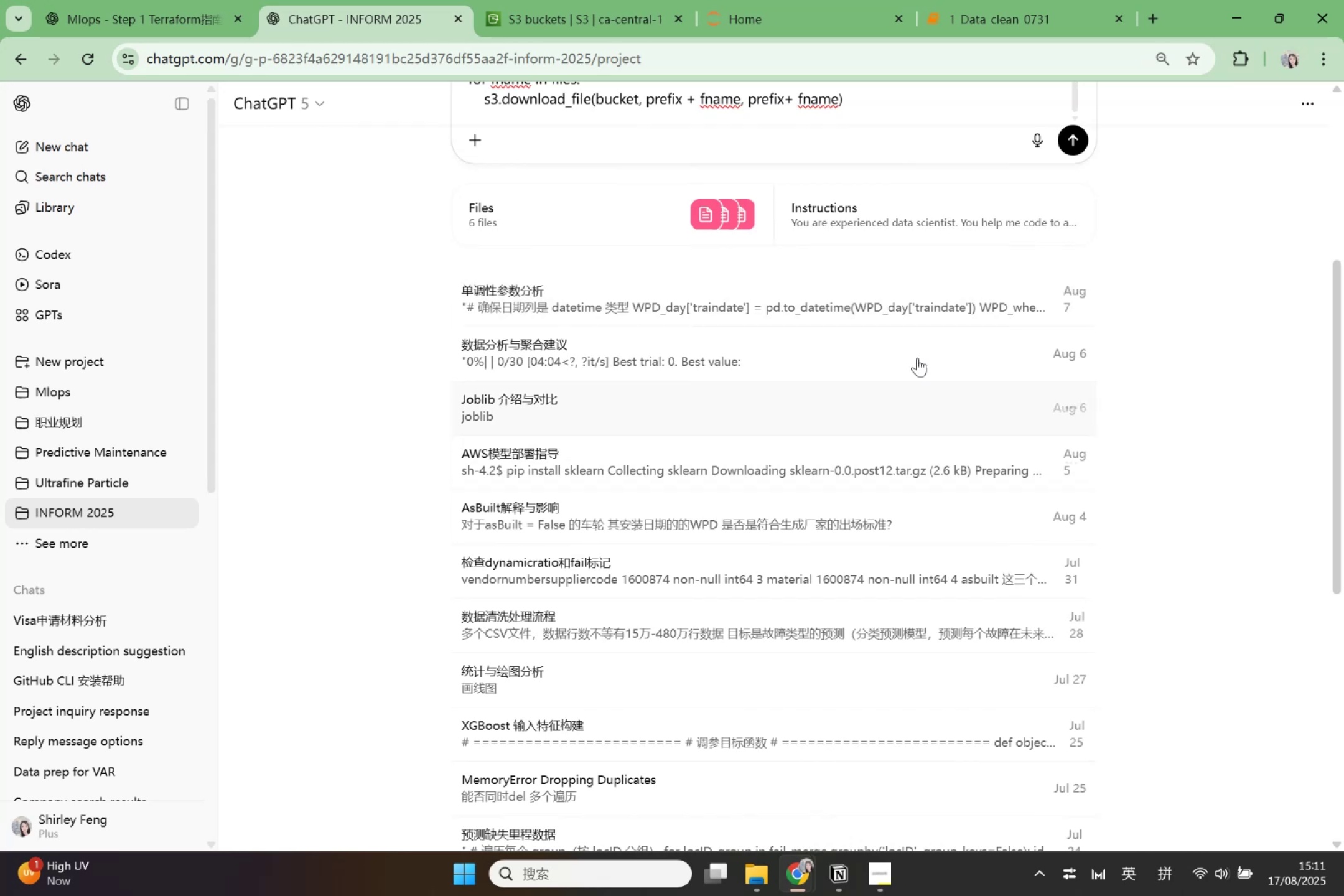 
scroll: coordinate [905, 373], scroll_direction: up, amount: 3.0
 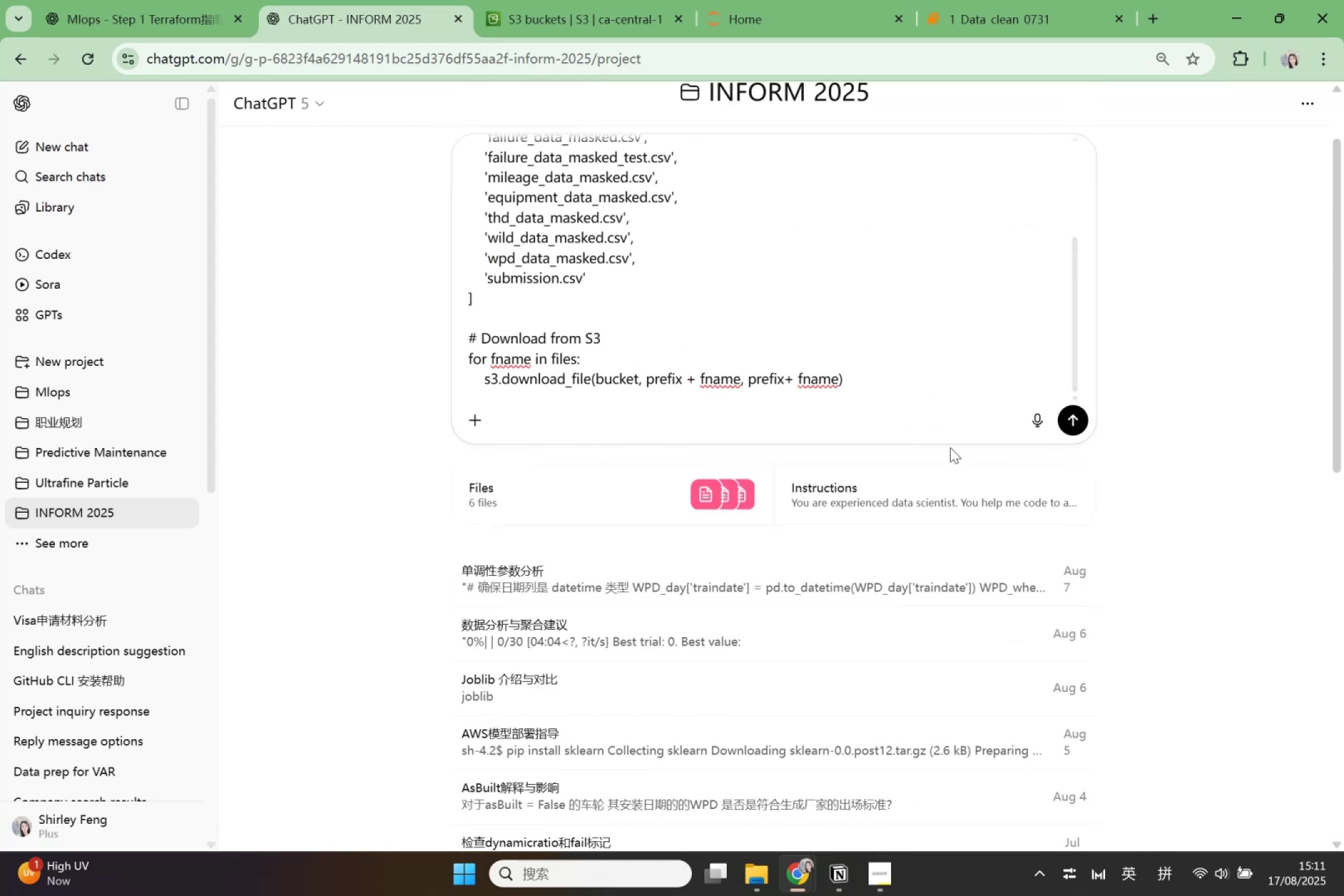 
key(Shift+Enter)
 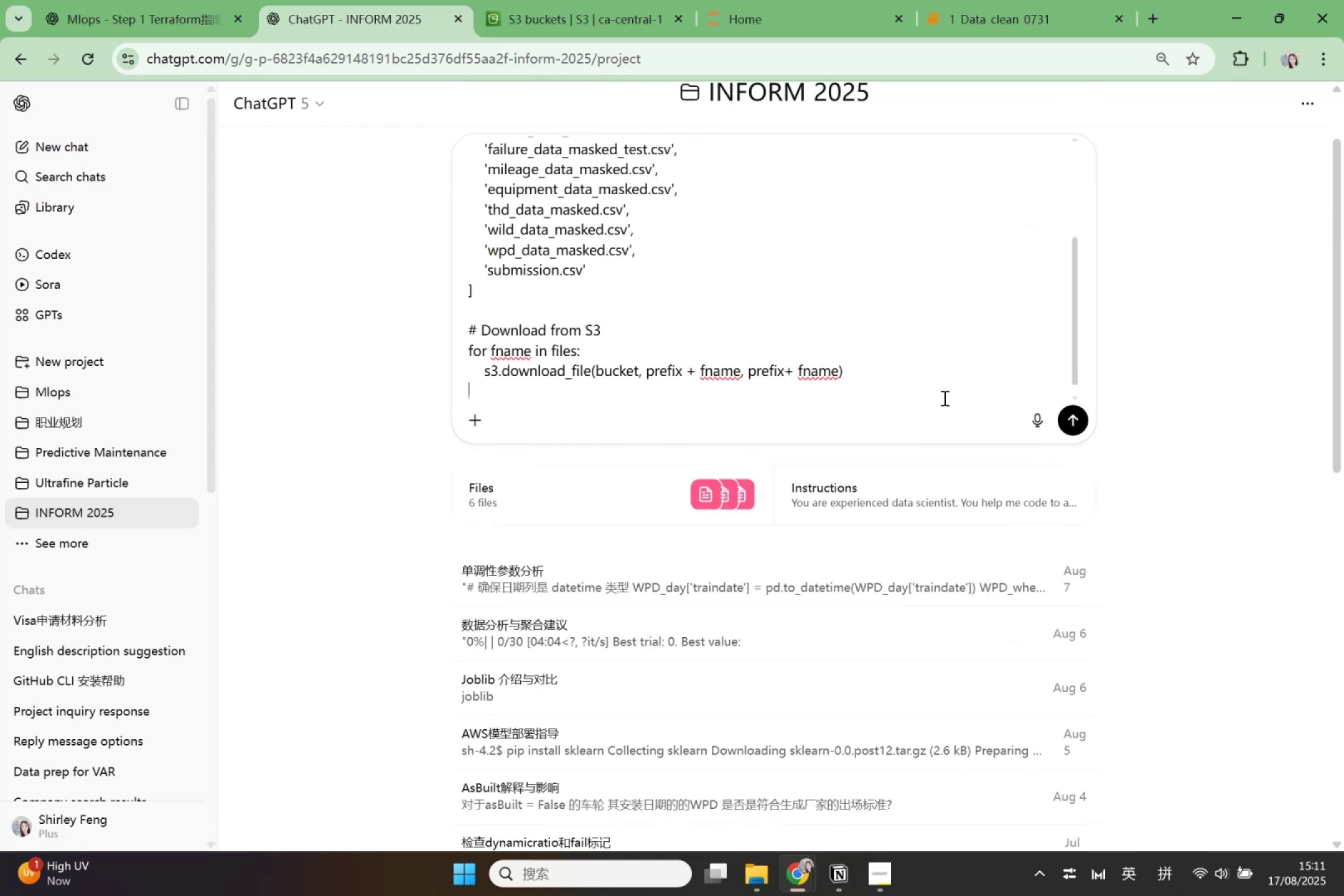 
key(Shift+Enter)
 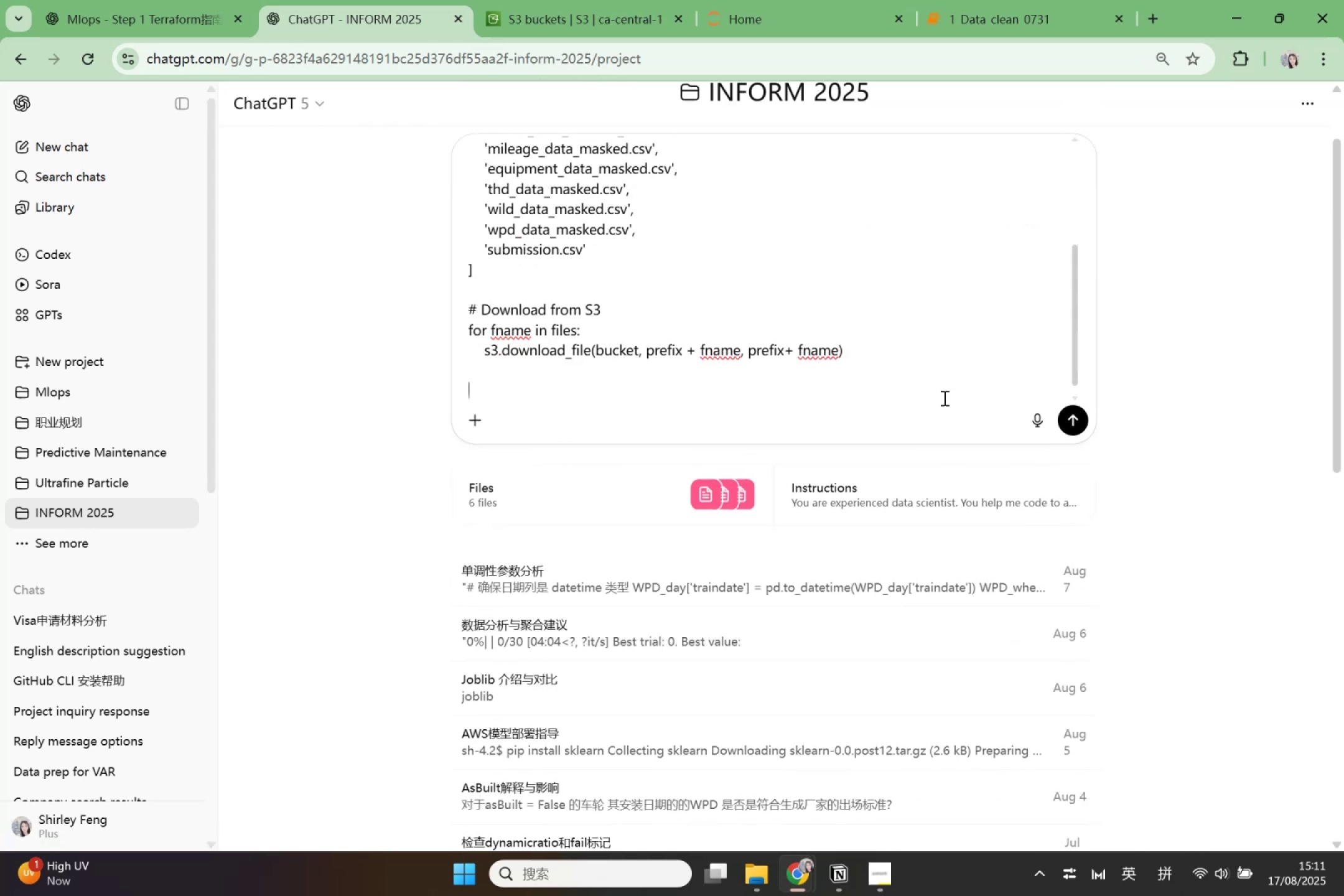 
key(Shift+Enter)
 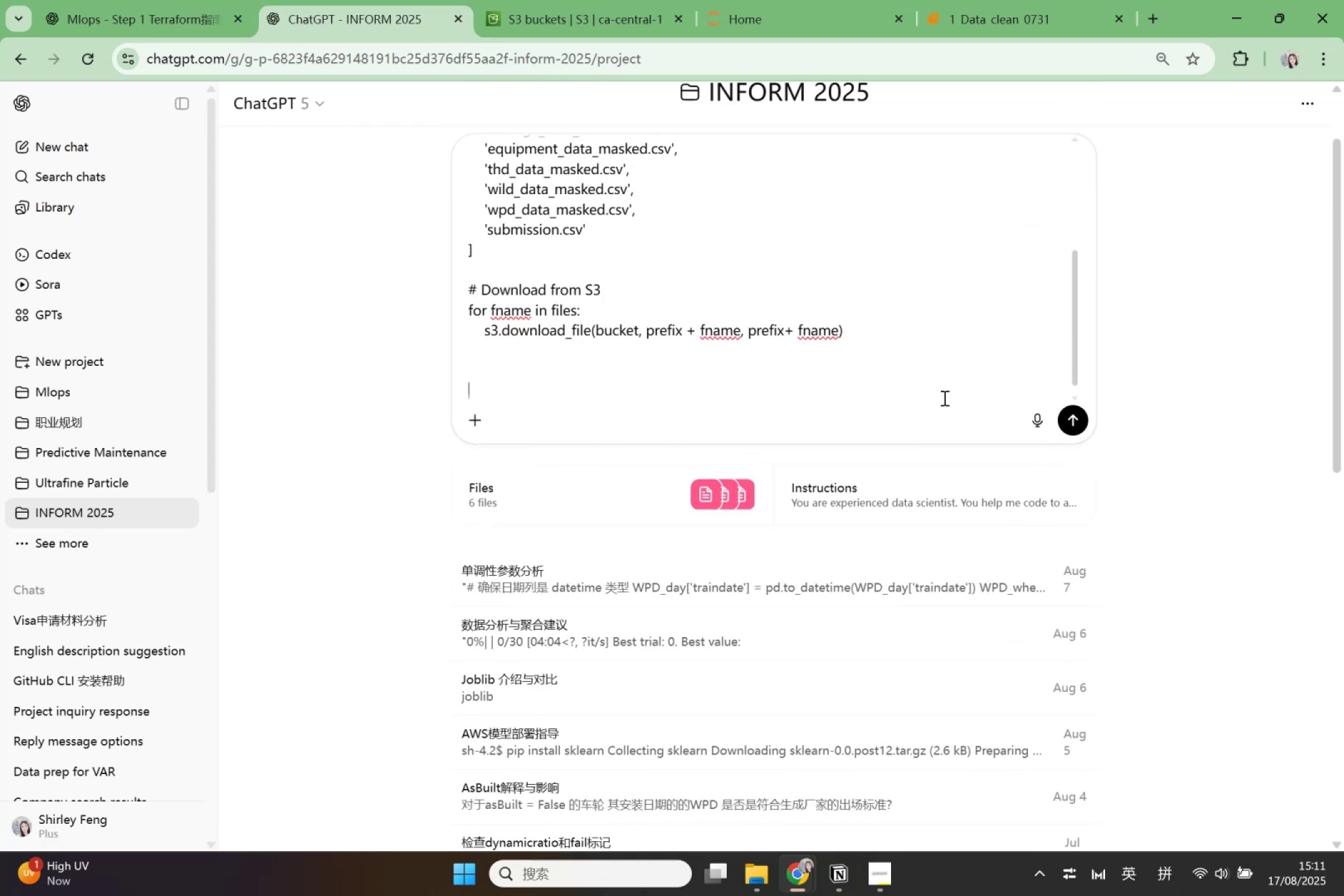 
key(Shift+Enter)
 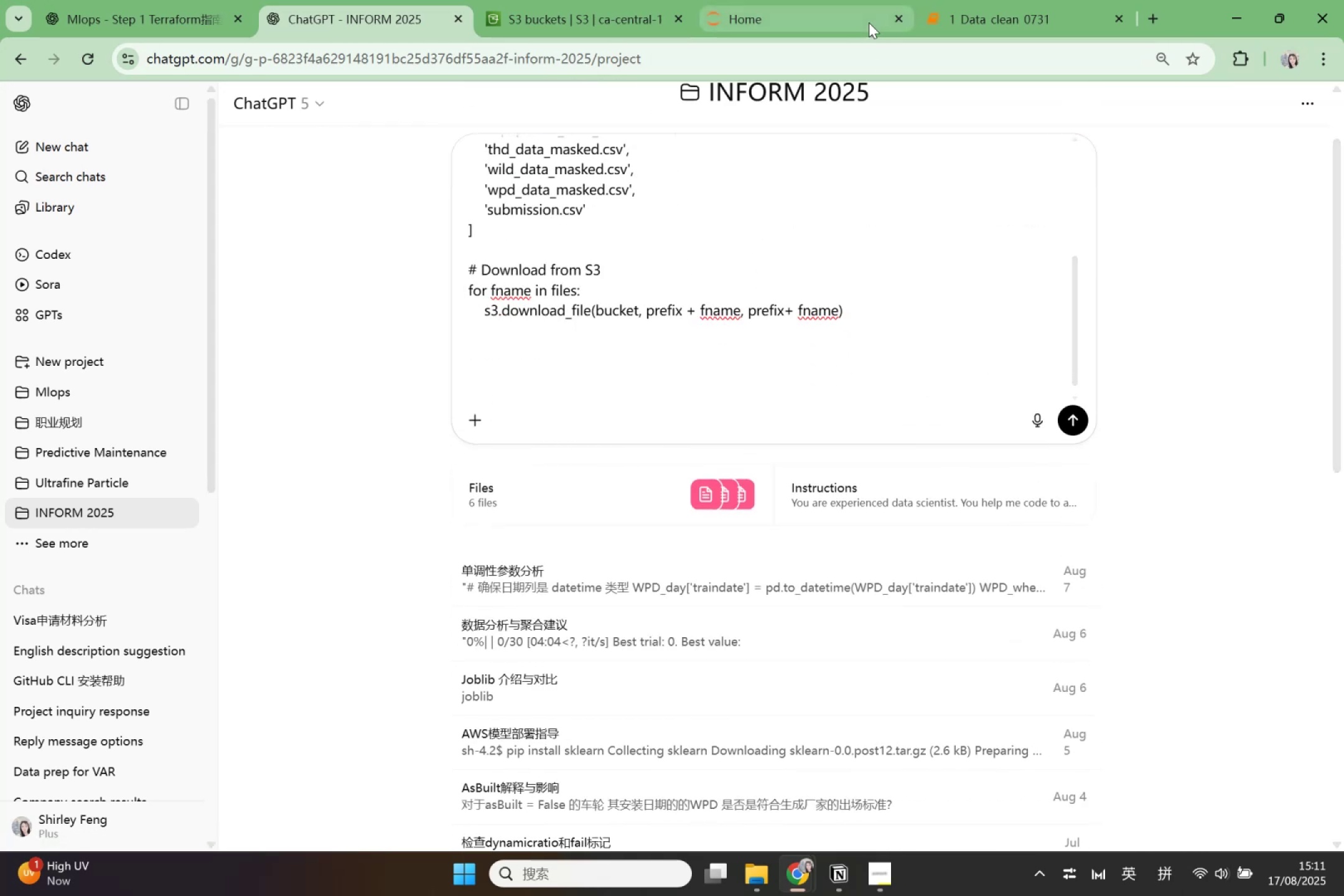 
left_click([1033, 2])
 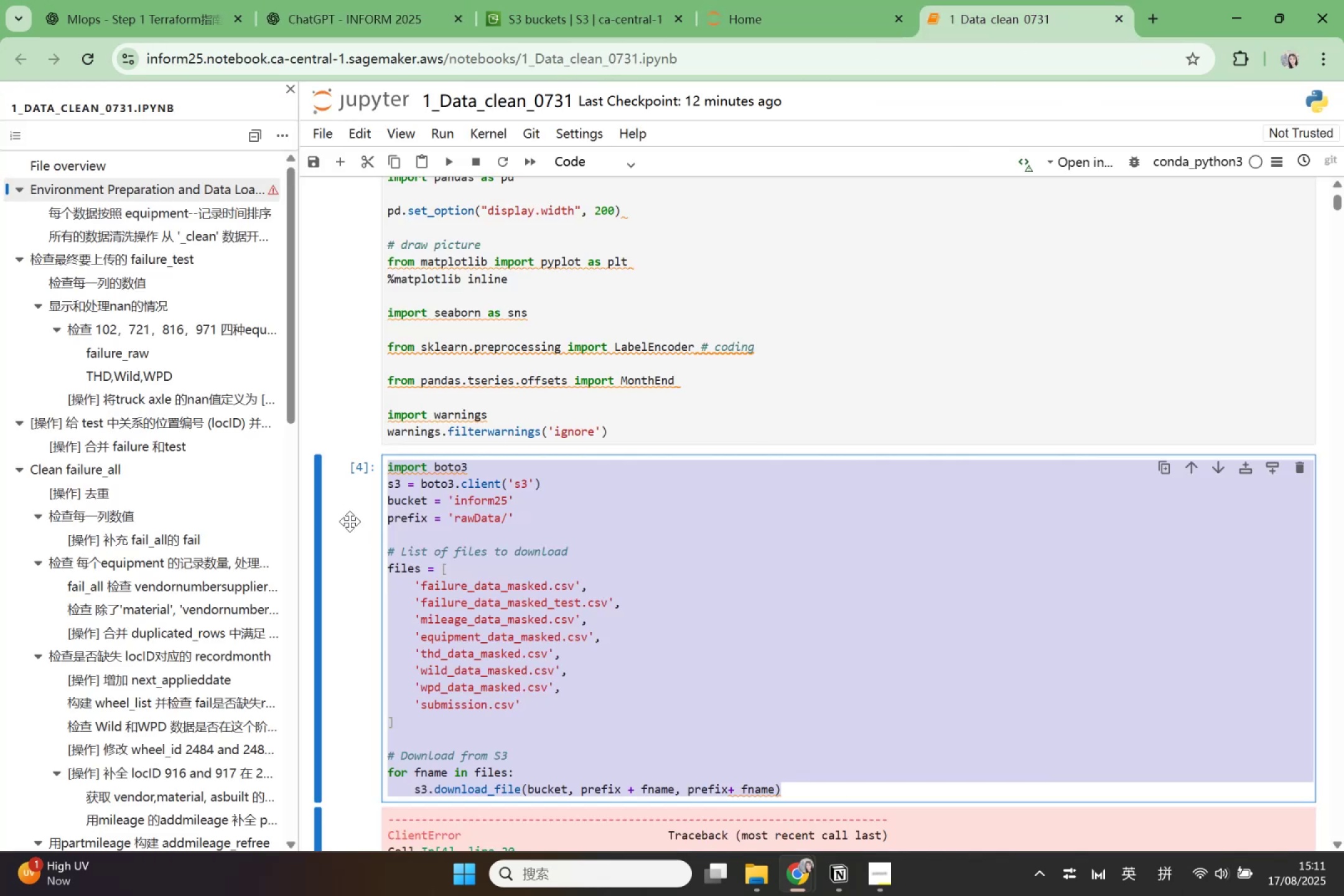 
scroll: coordinate [628, 563], scroll_direction: down, amount: 7.0
 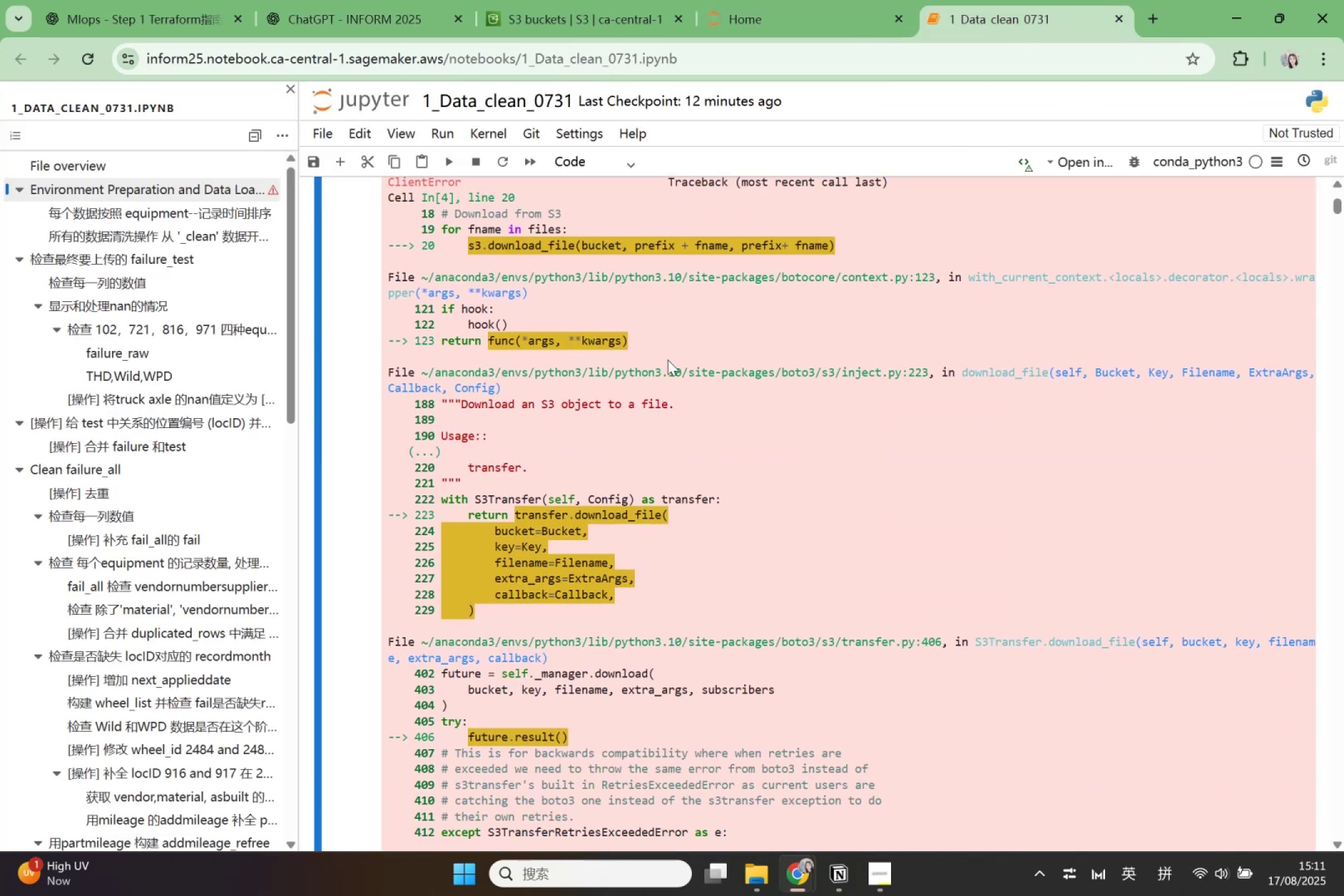 
scroll: coordinate [669, 361], scroll_direction: up, amount: 1.0
 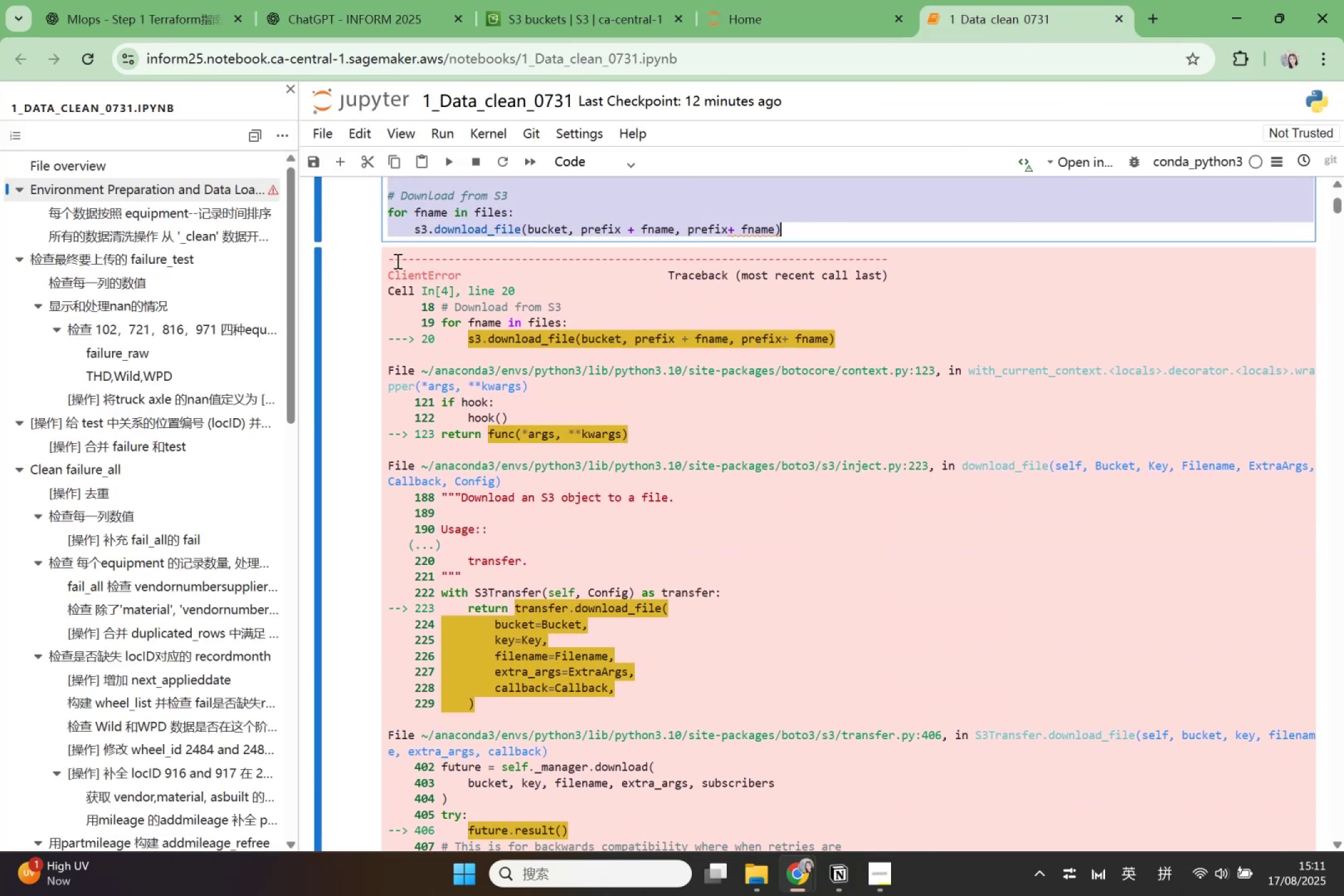 
left_click_drag(start_coordinate=[388, 258], to_coordinate=[974, 694])
 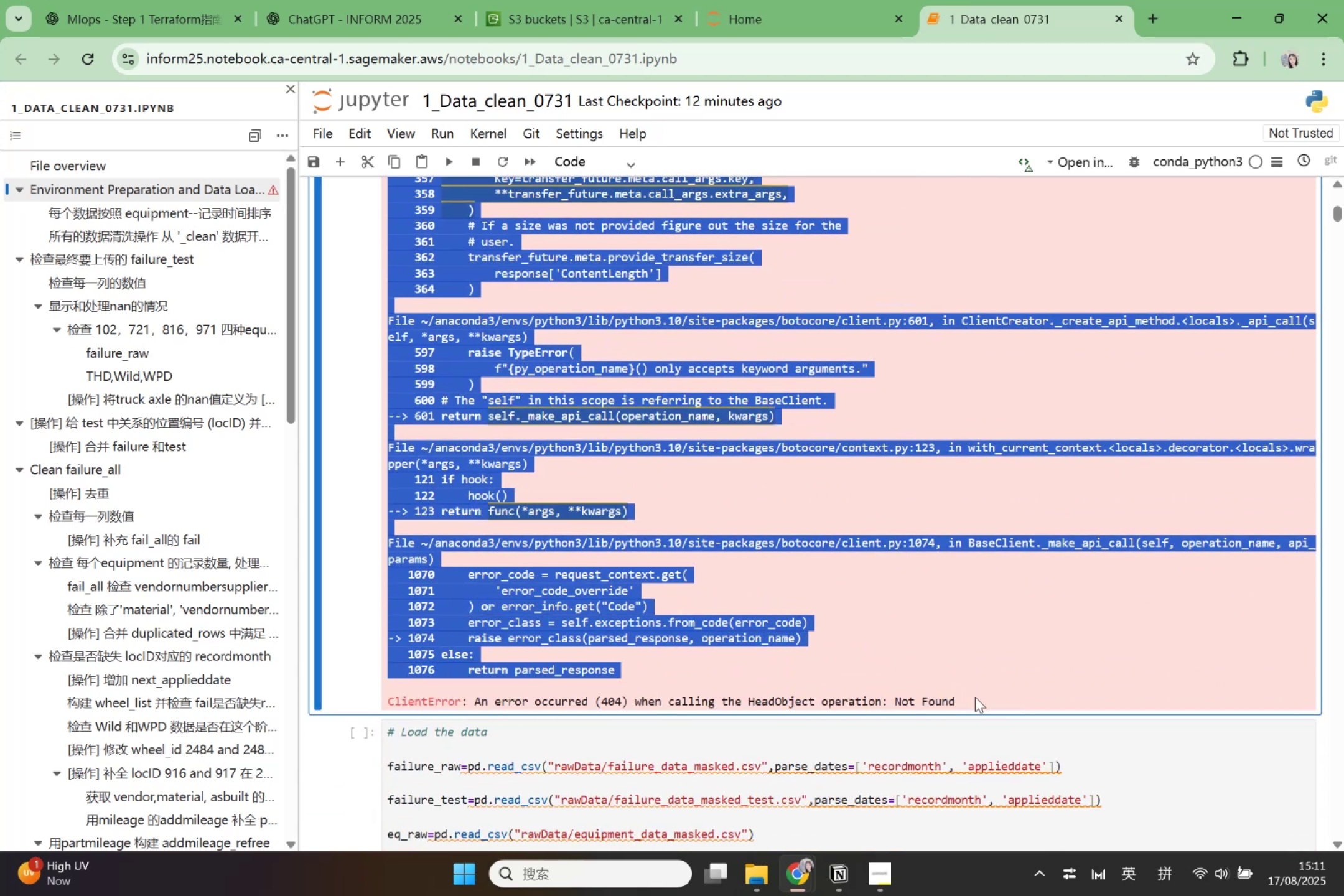 
scroll: coordinate [715, 699], scroll_direction: down, amount: 16.0
 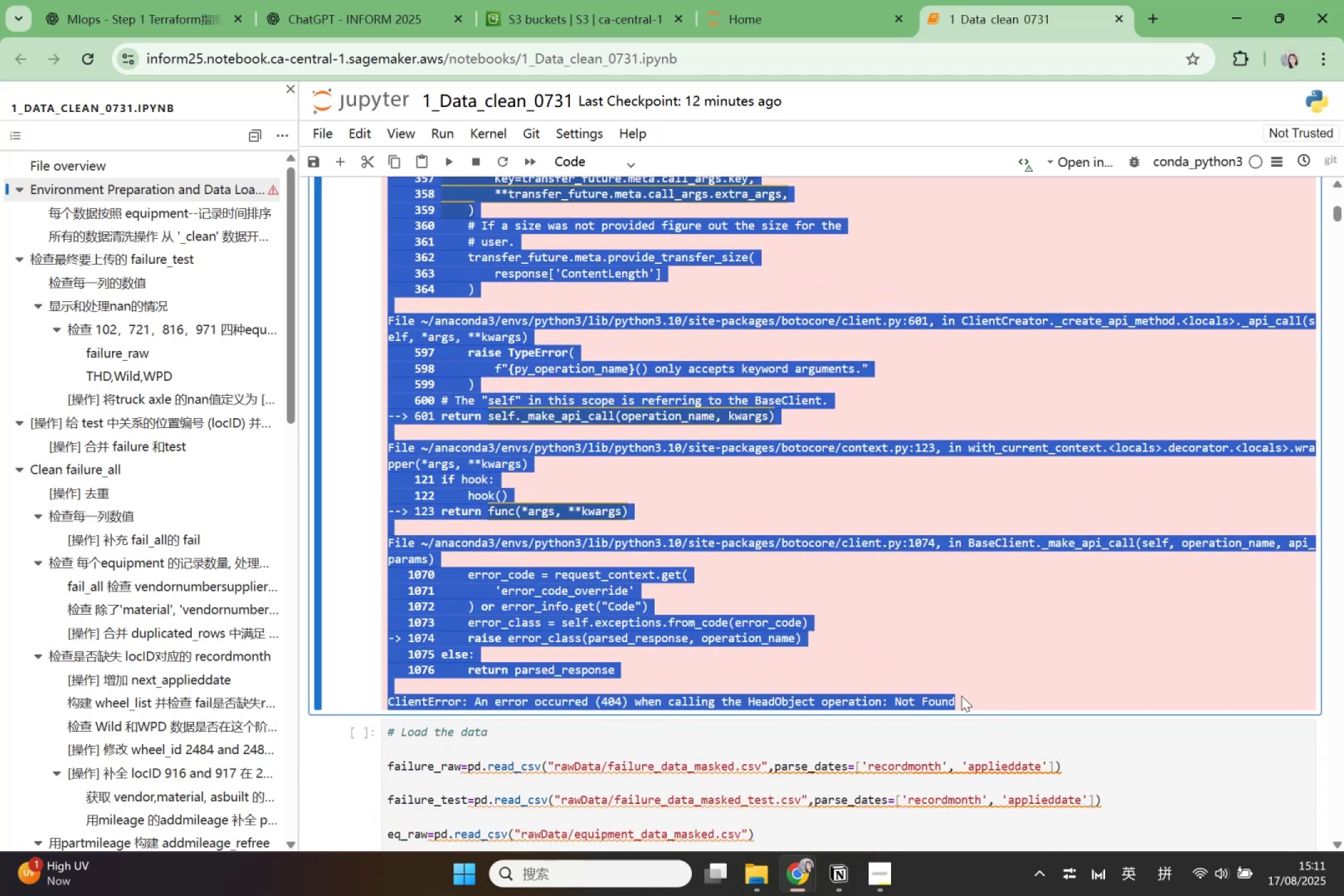 
key(Control+C)
 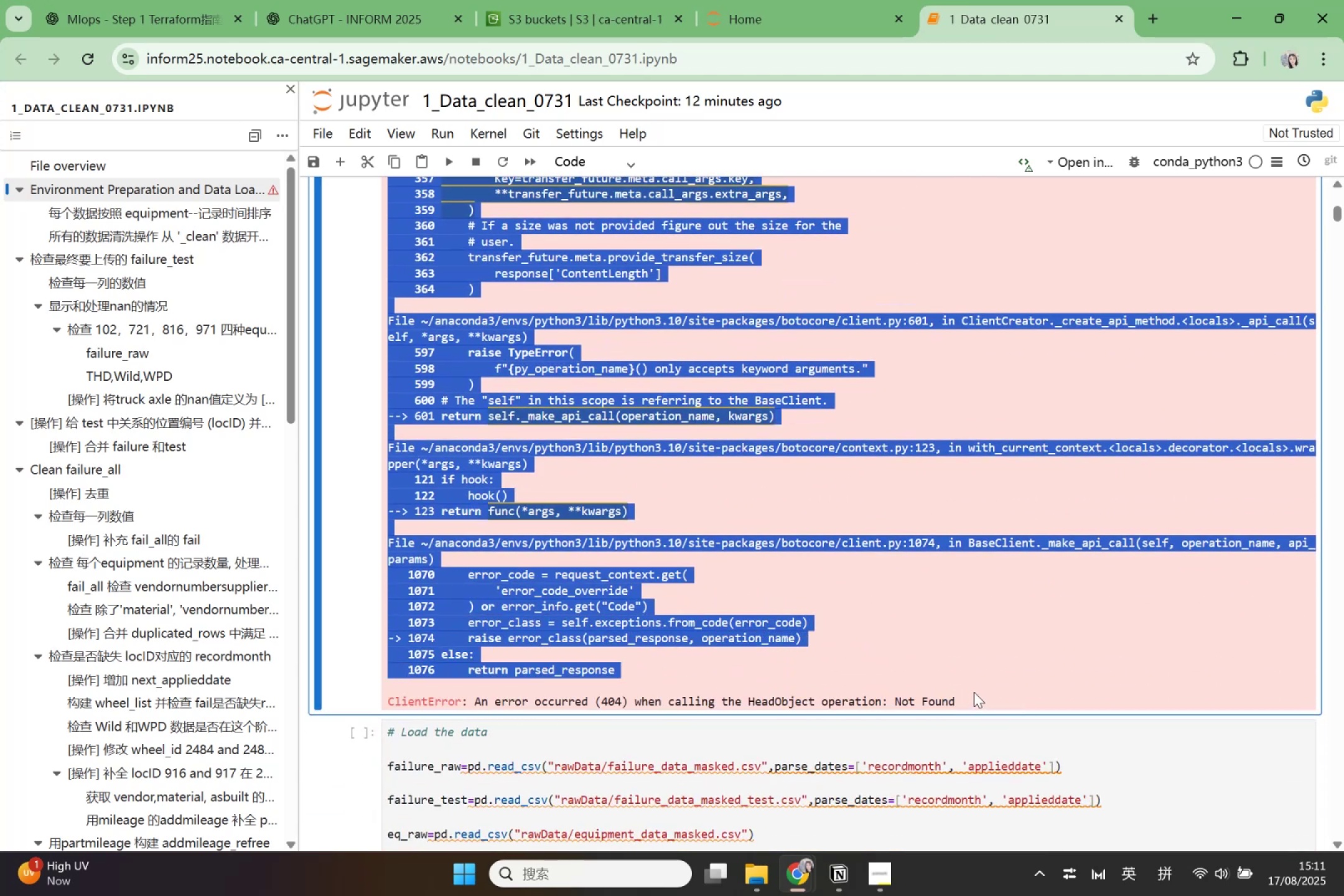 
left_click_drag(start_coordinate=[964, 700], to_coordinate=[388, 263])
 